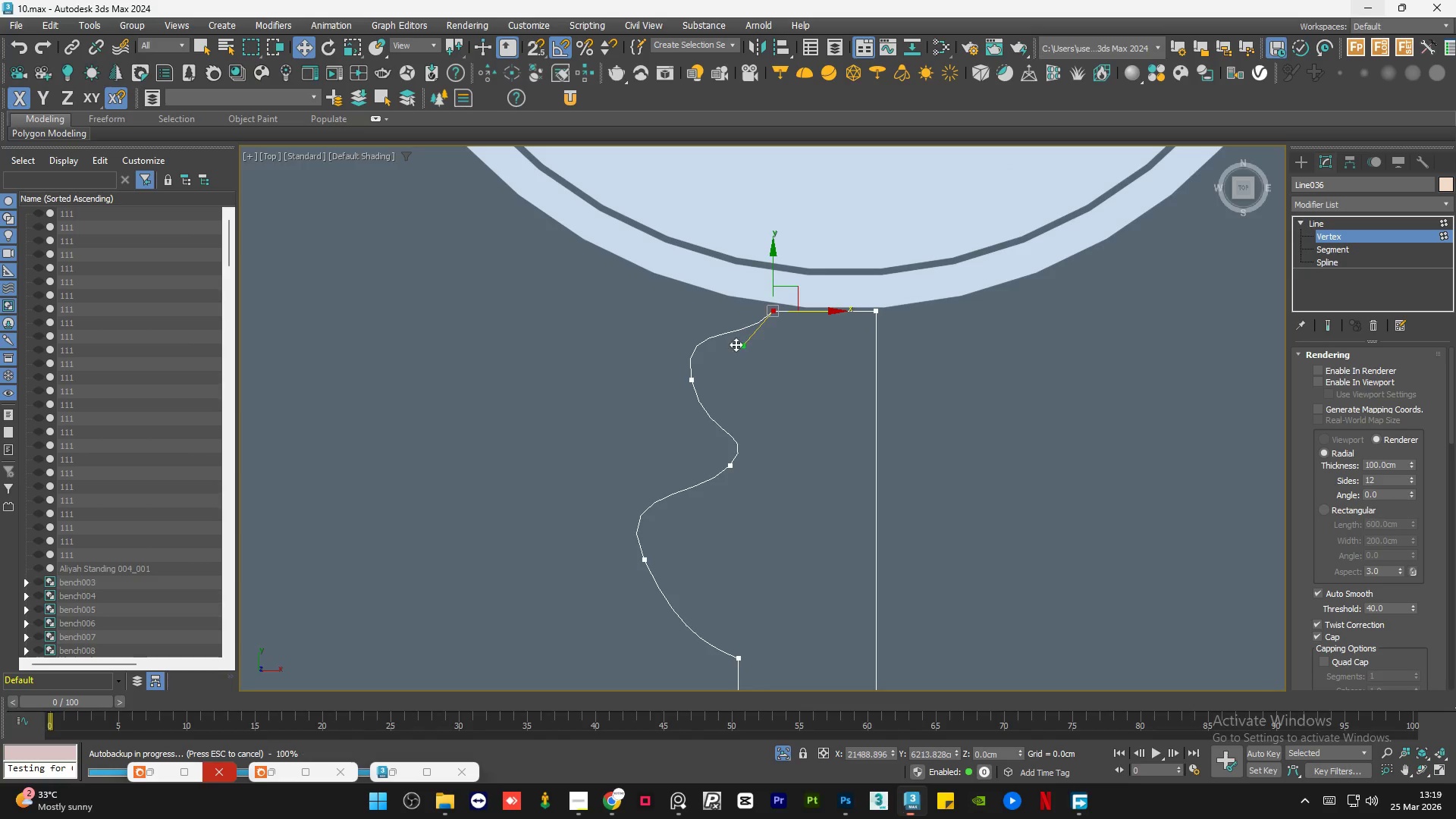 
left_click_drag(start_coordinate=[736, 344], to_coordinate=[748, 330])
 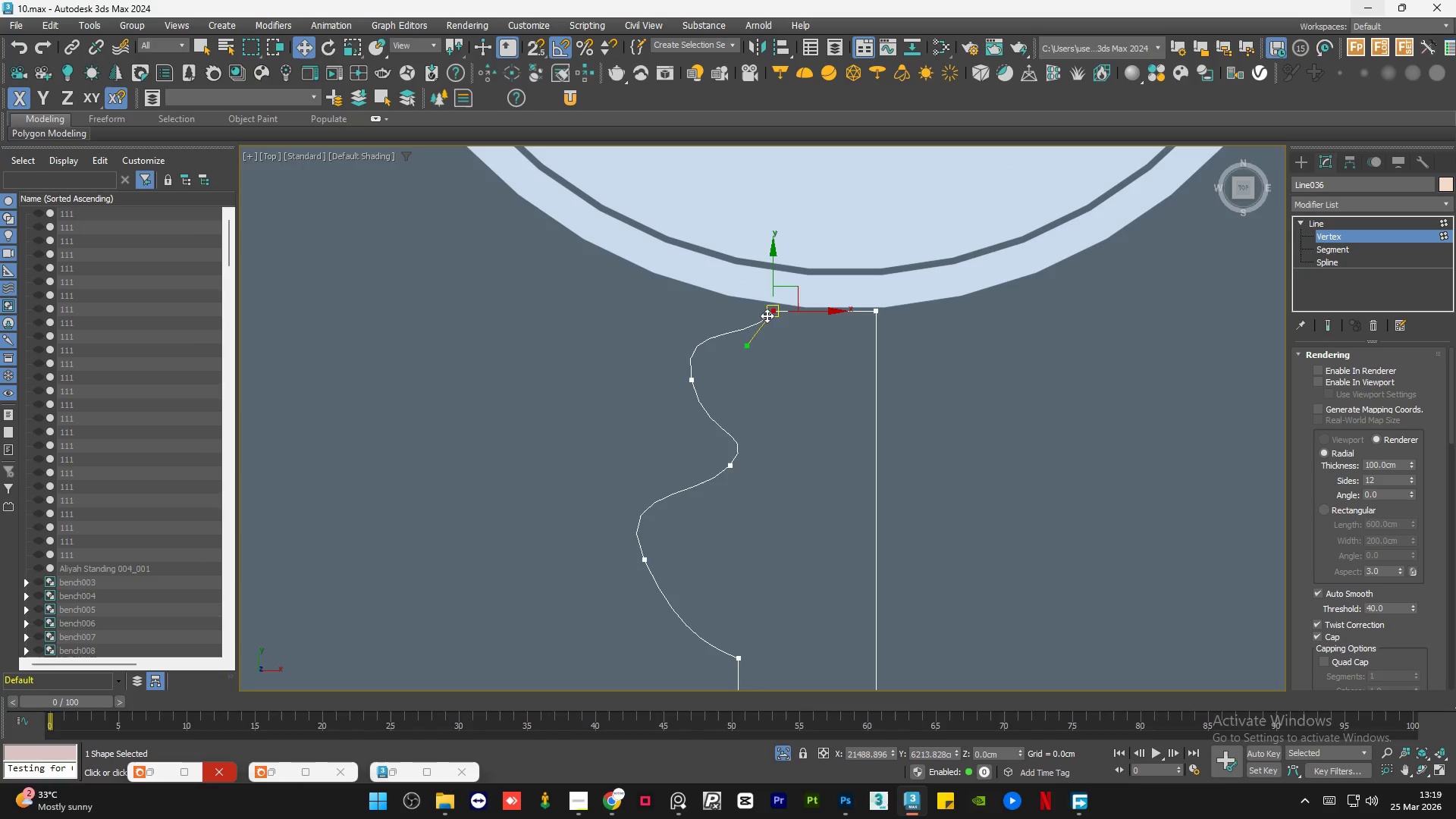 
right_click([771, 315])
 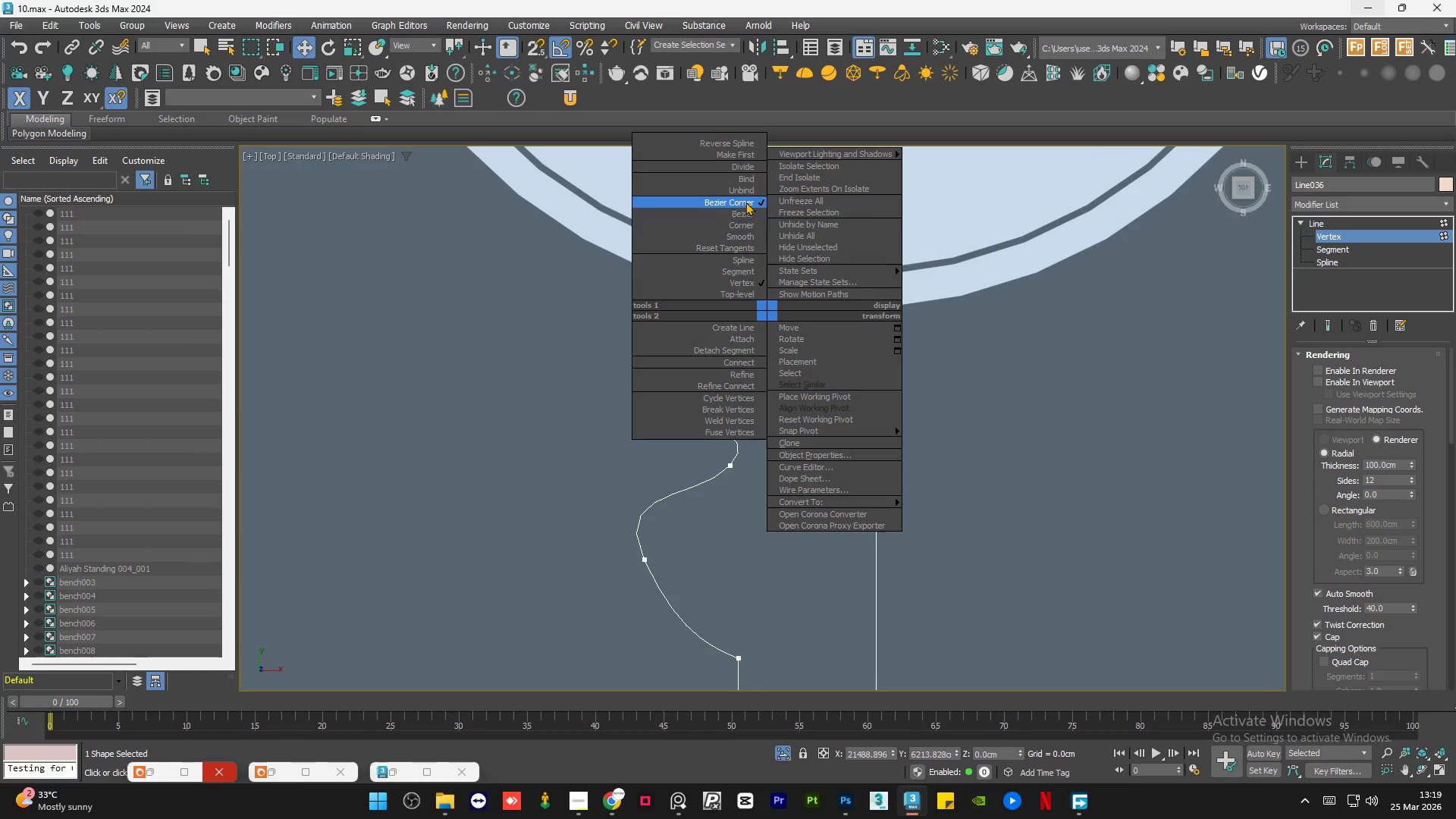 
left_click([745, 202])
 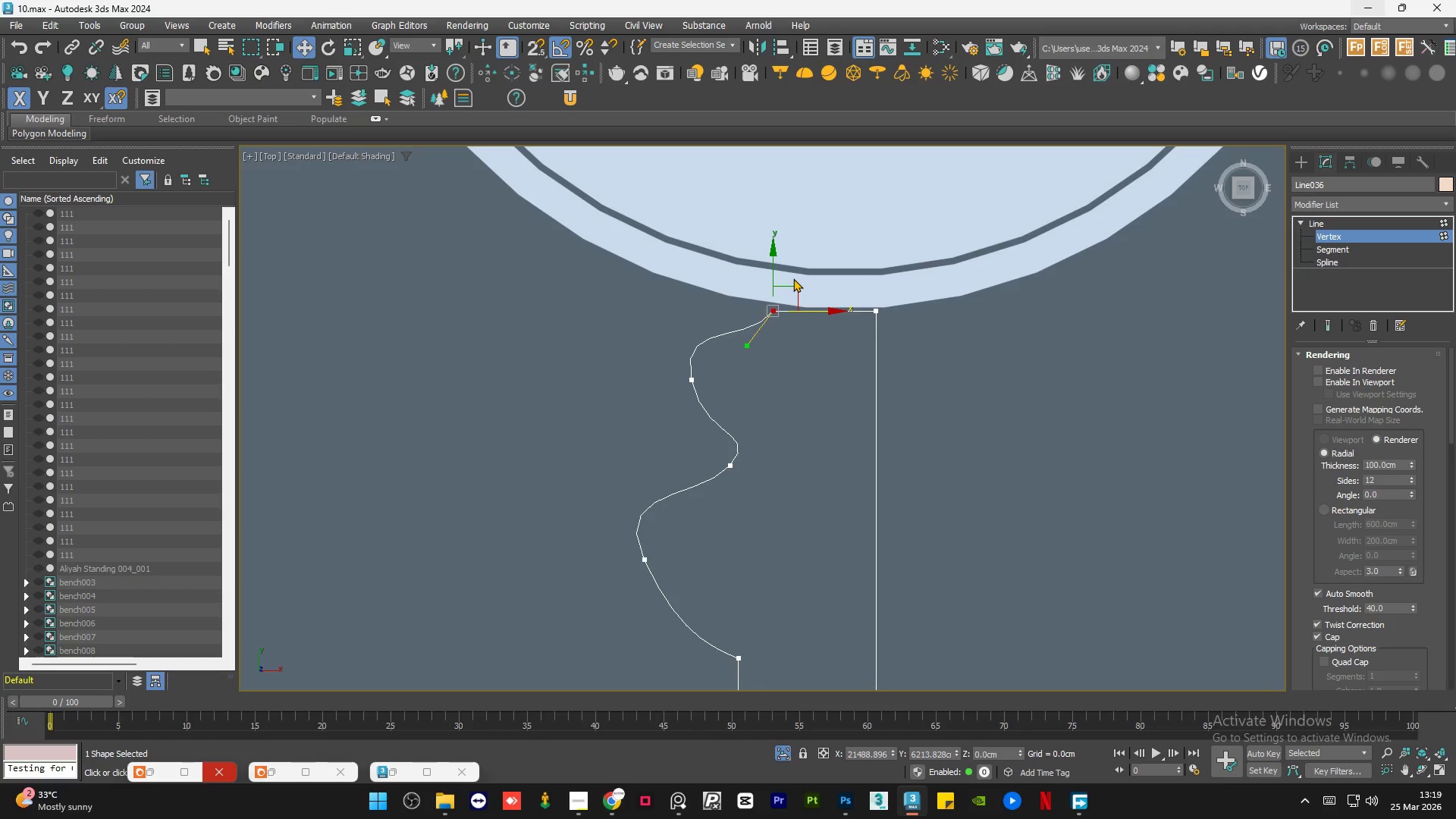 
key(F3)
 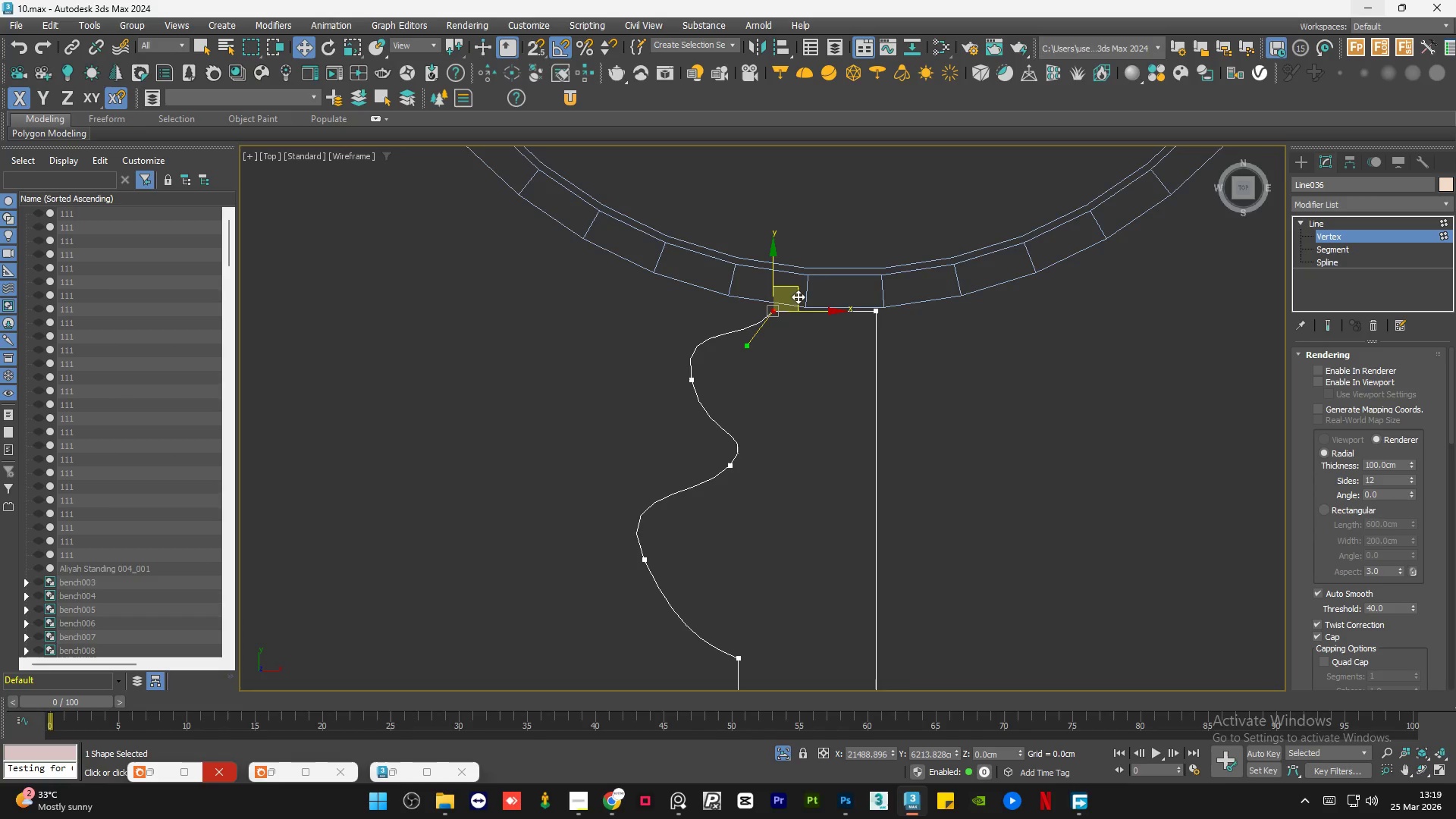 
scroll: coordinate [708, 415], scroll_direction: up, amount: 3.0
 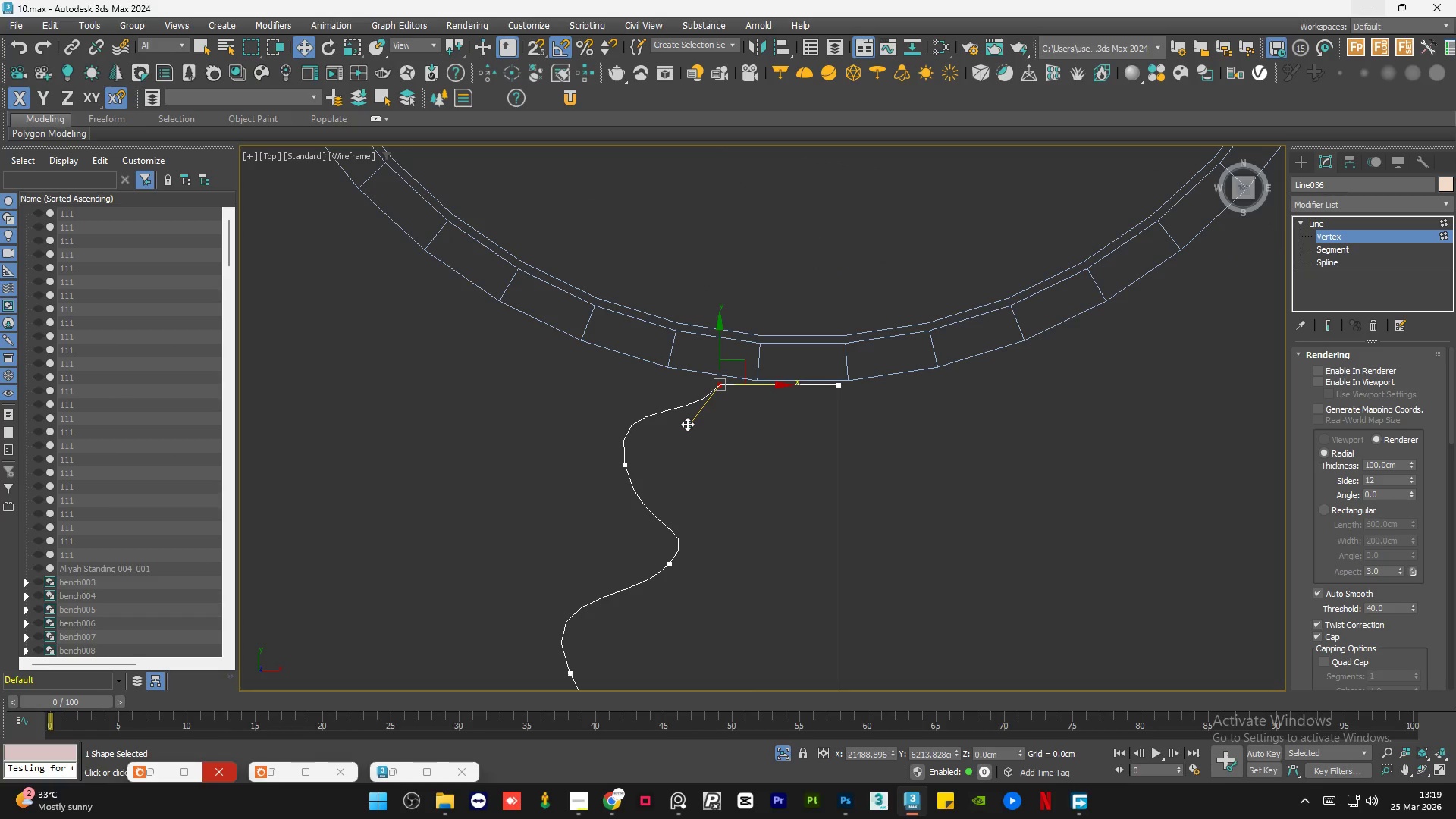 
left_click_drag(start_coordinate=[687, 424], to_coordinate=[739, 456])
 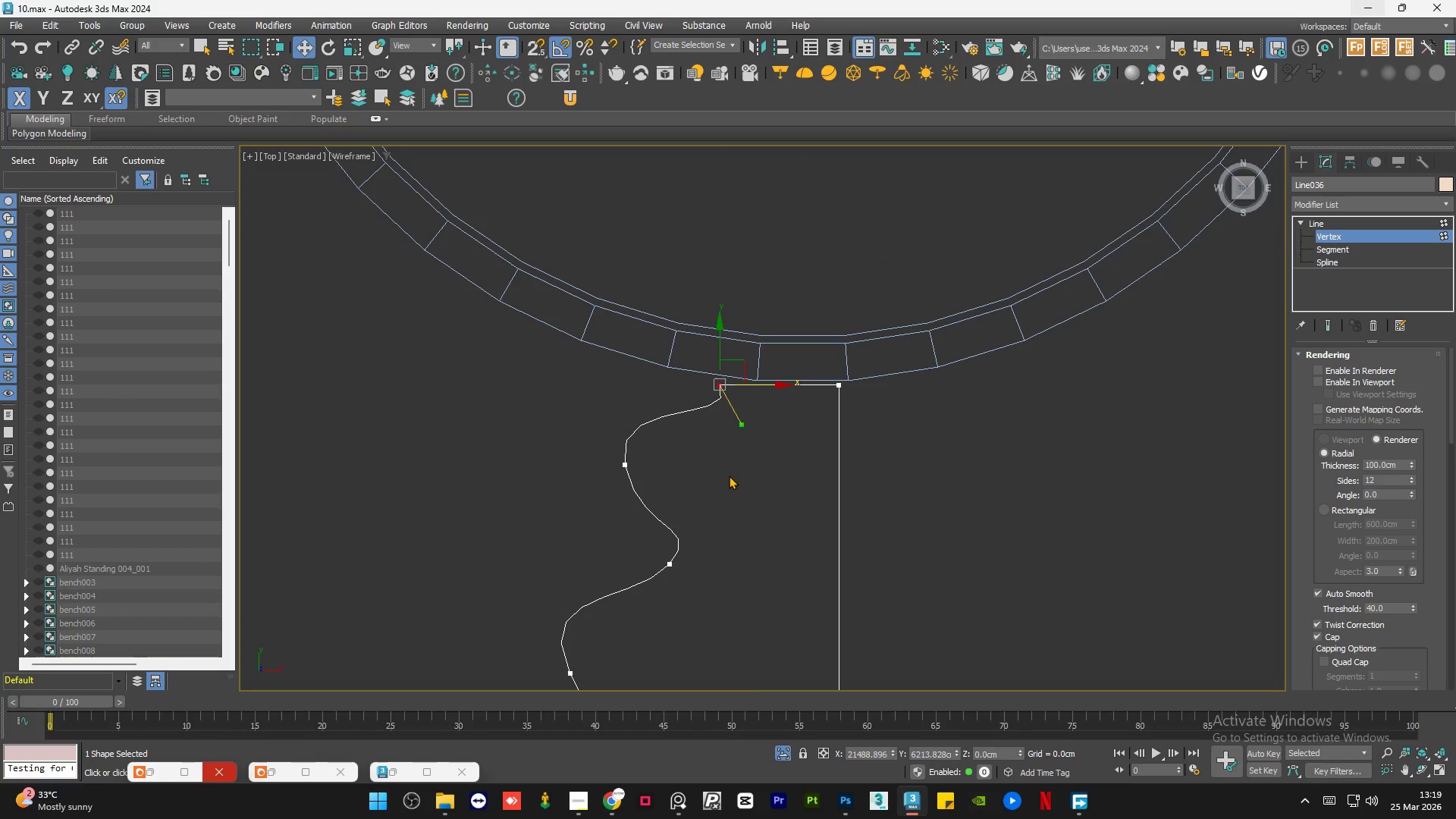 
left_click([729, 475])
 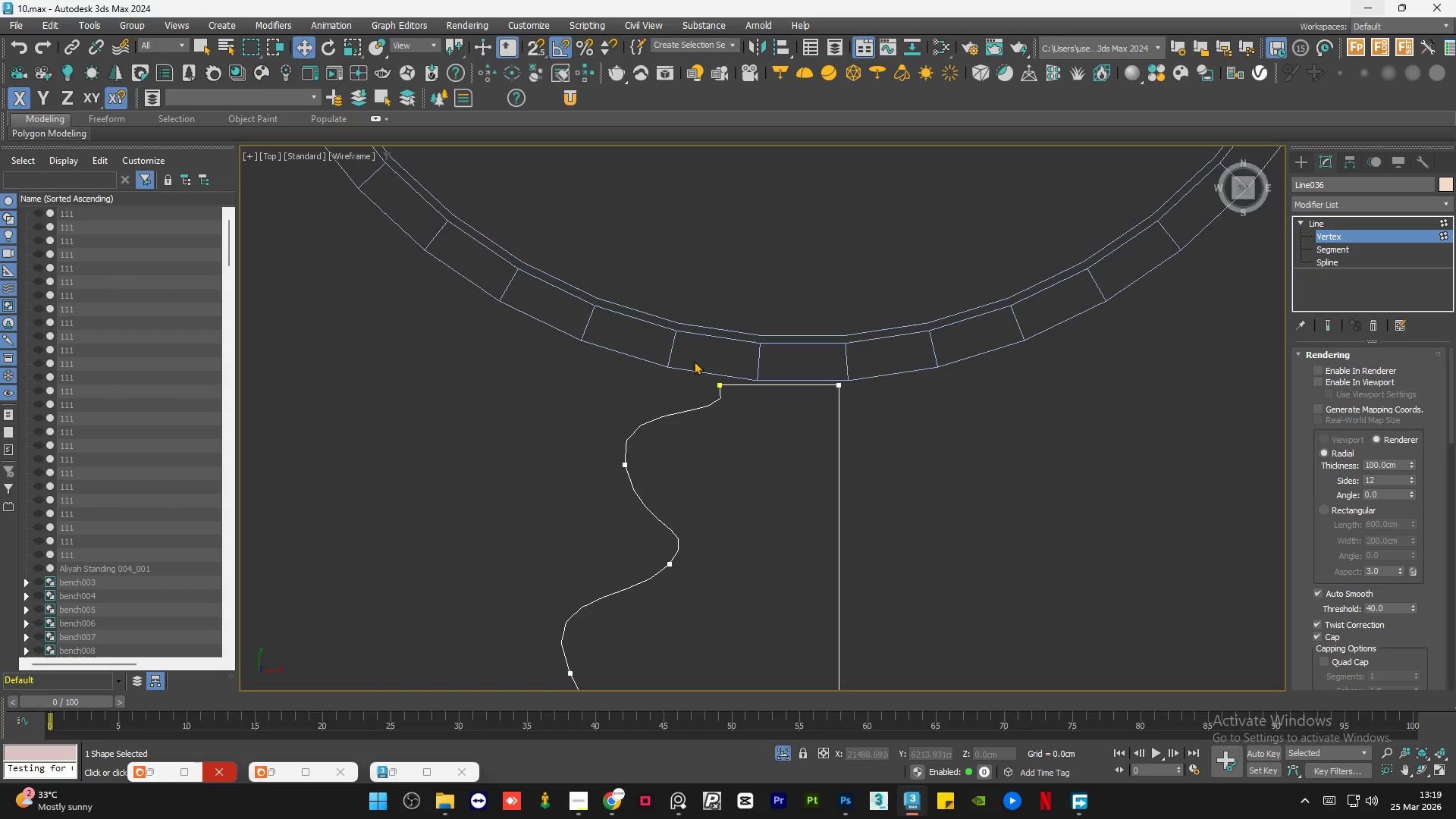 
key(F3)
 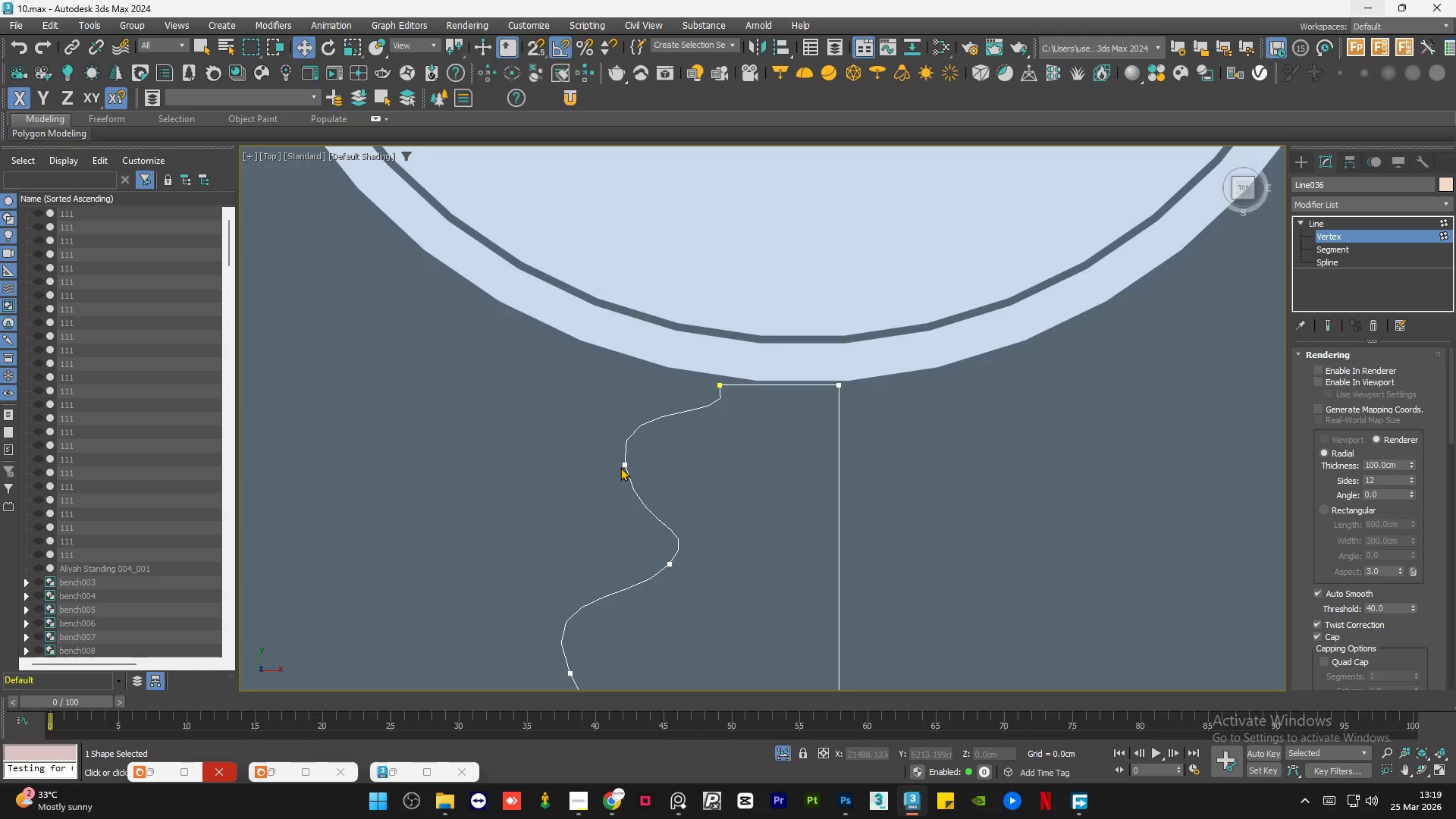 
double_click([623, 465])
 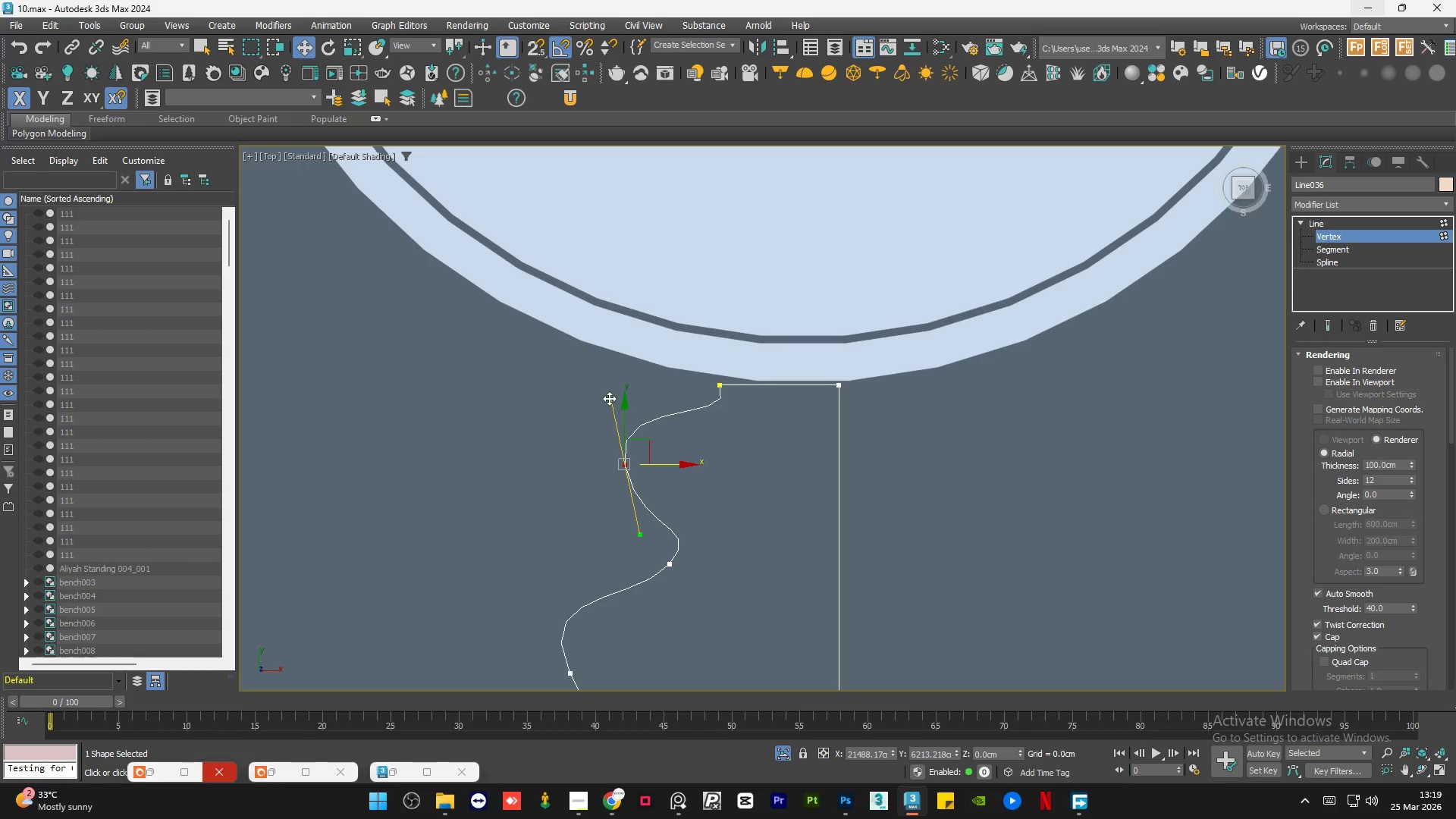 
left_click_drag(start_coordinate=[609, 394], to_coordinate=[626, 390])
 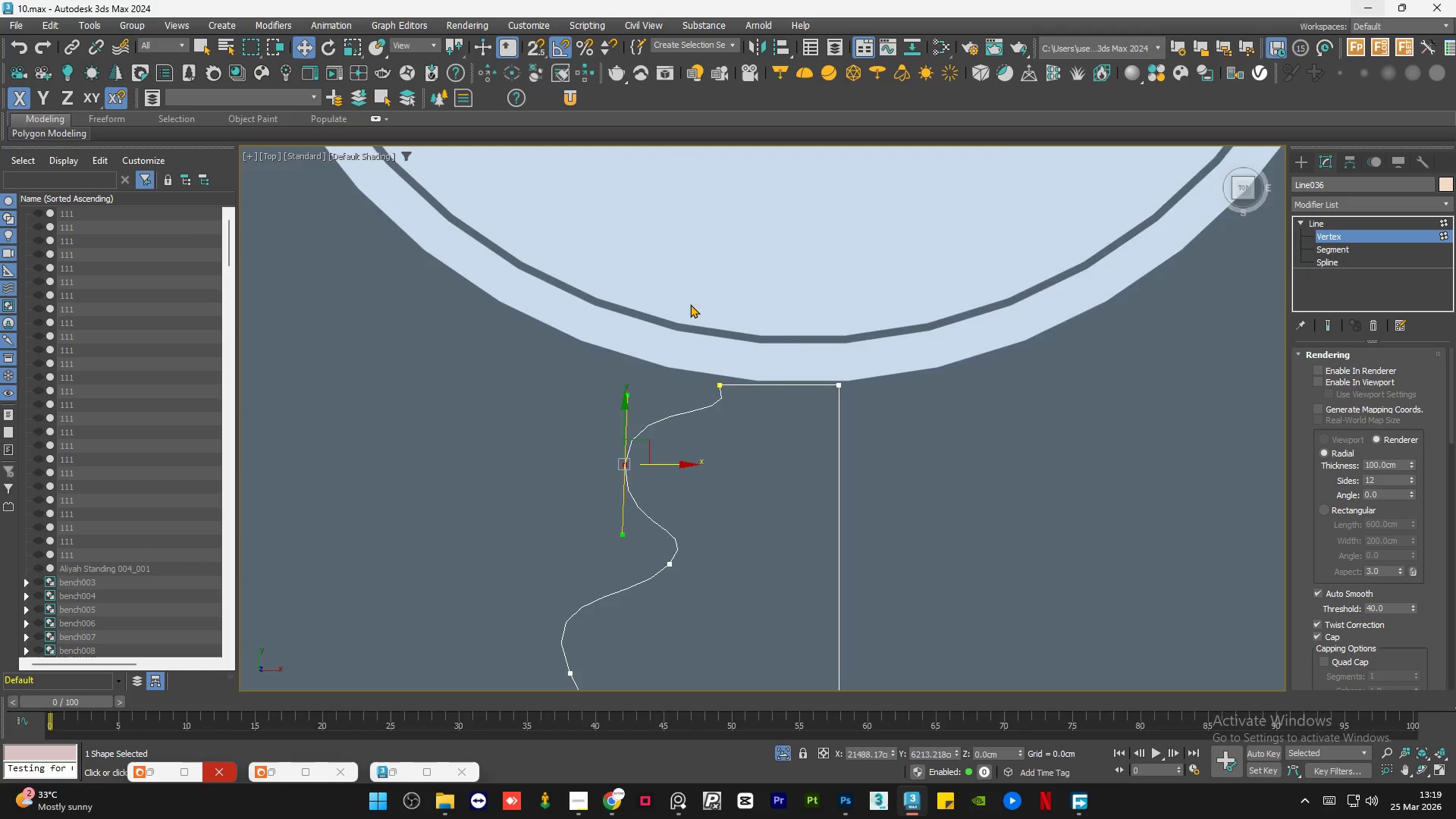 
scroll: coordinate [692, 300], scroll_direction: down, amount: 2.0
 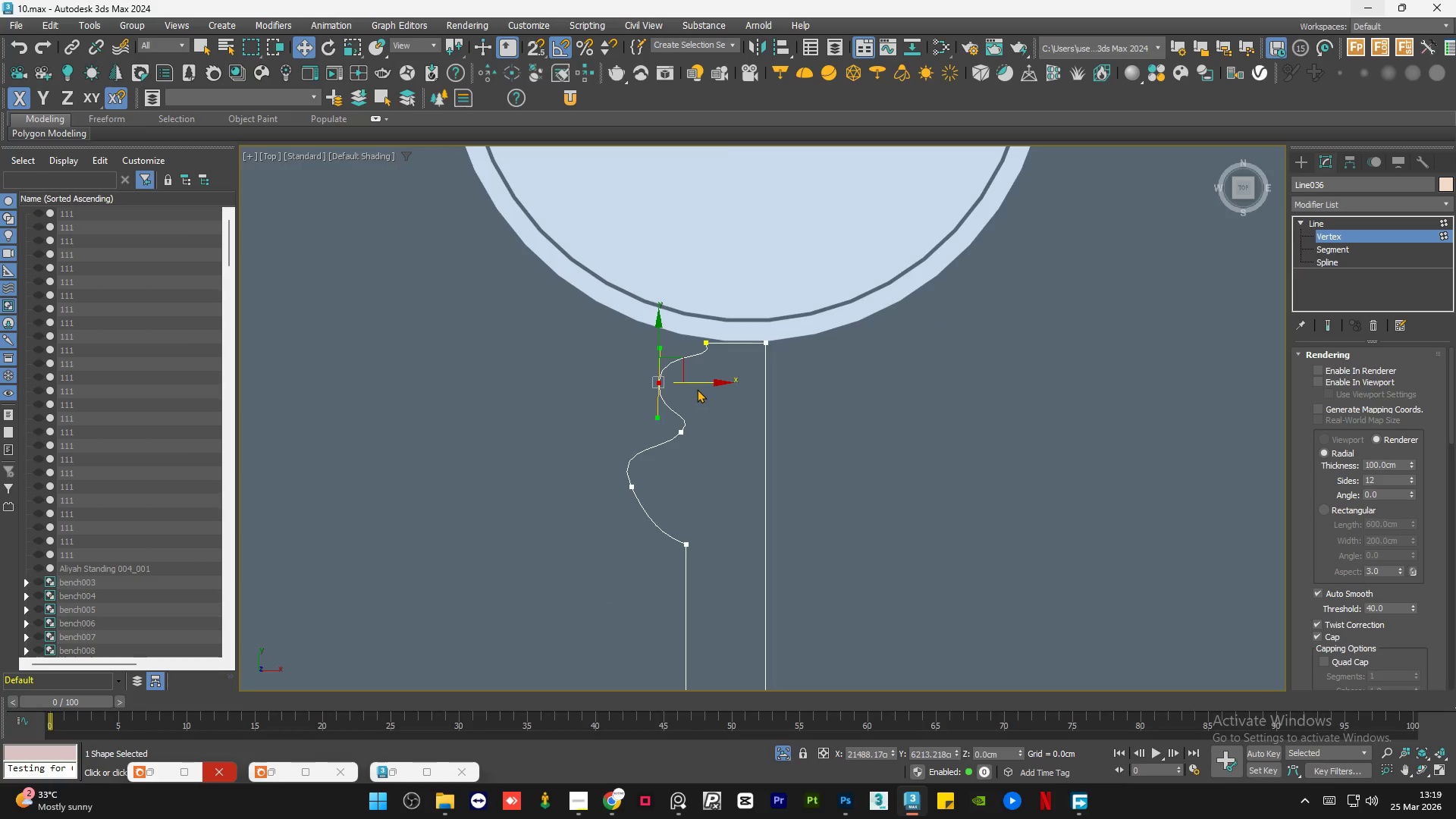 
left_click_drag(start_coordinate=[699, 383], to_coordinate=[708, 383])
 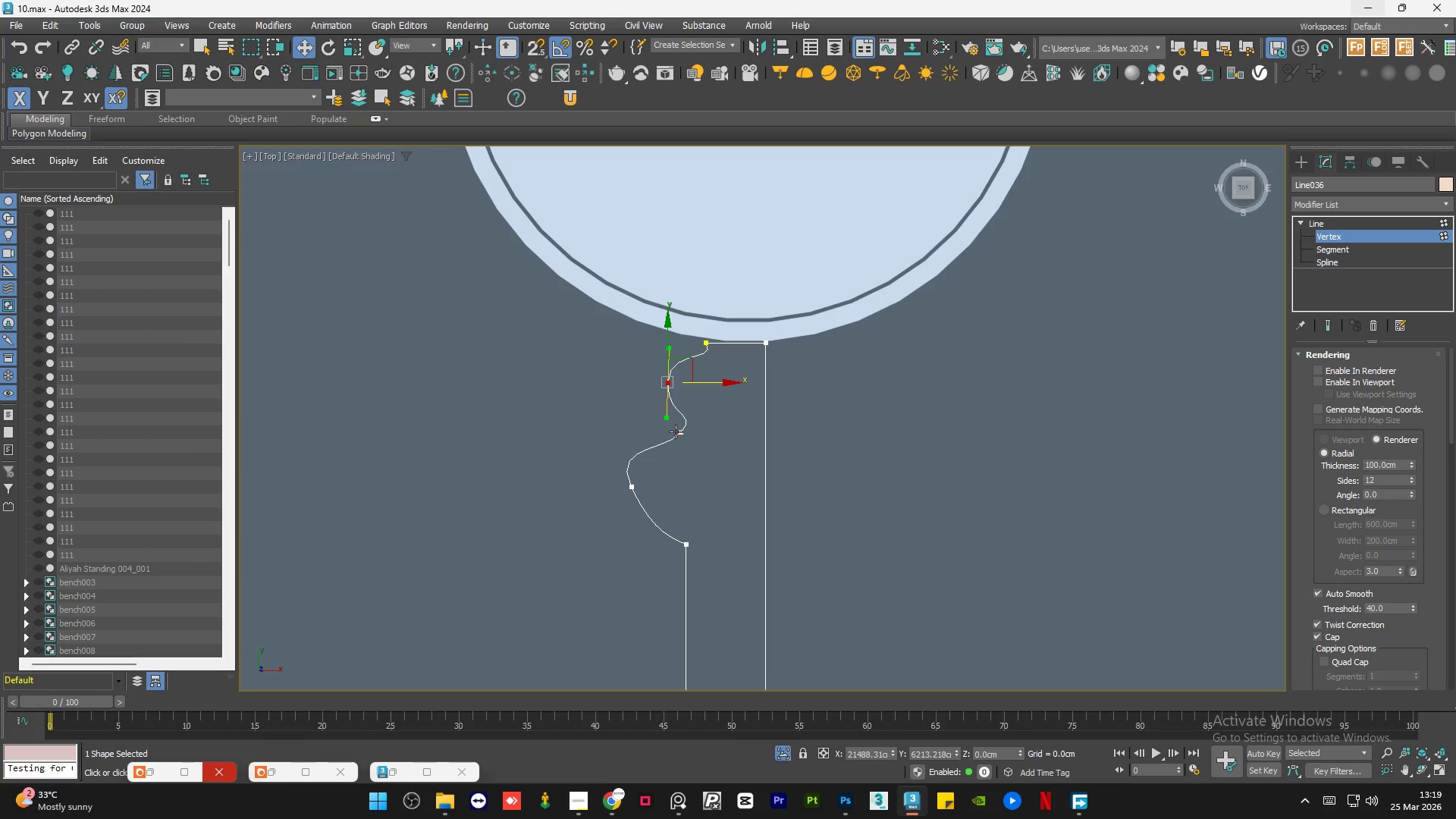 
left_click([677, 431])
 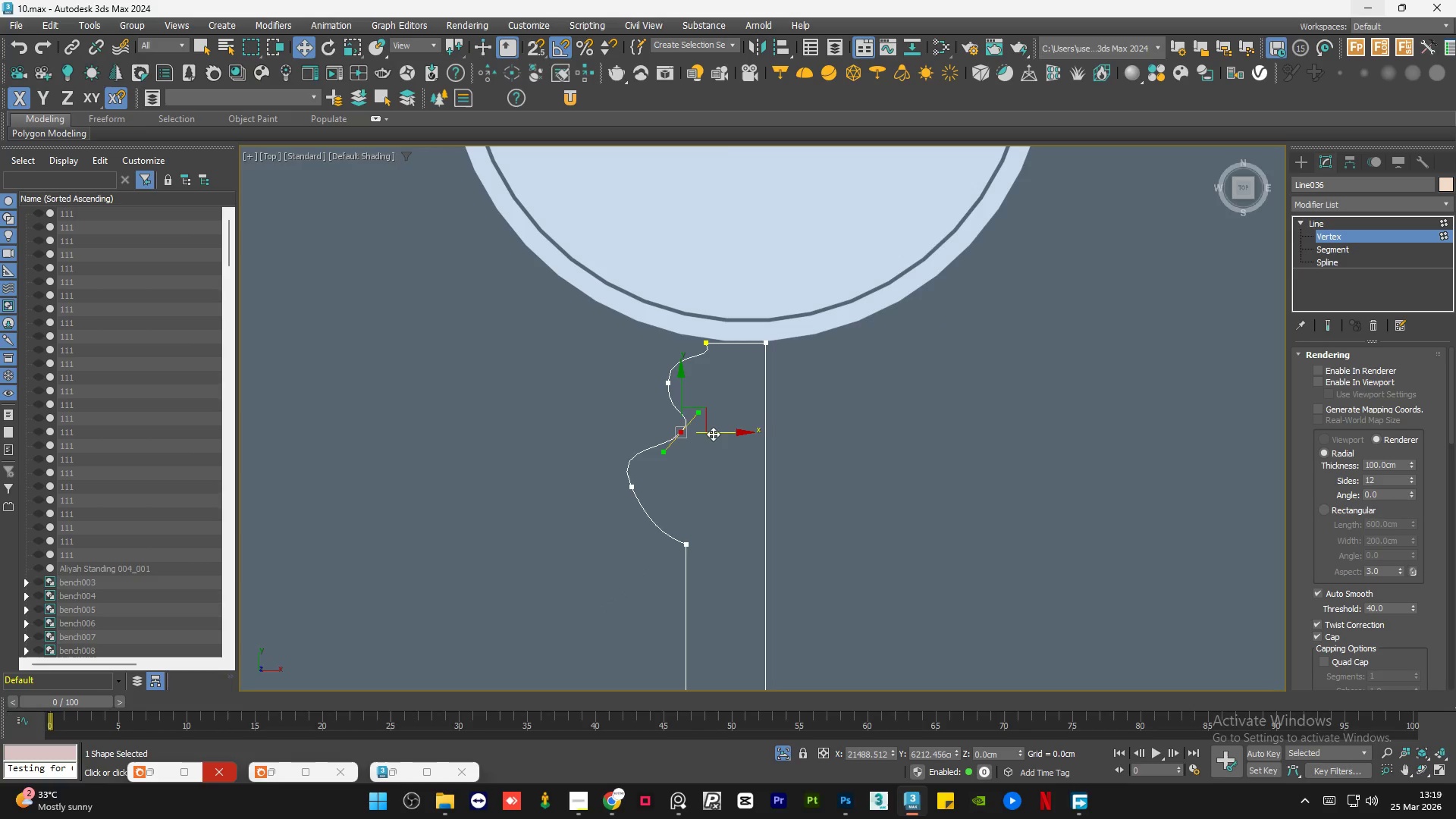 
left_click_drag(start_coordinate=[715, 432], to_coordinate=[738, 434])
 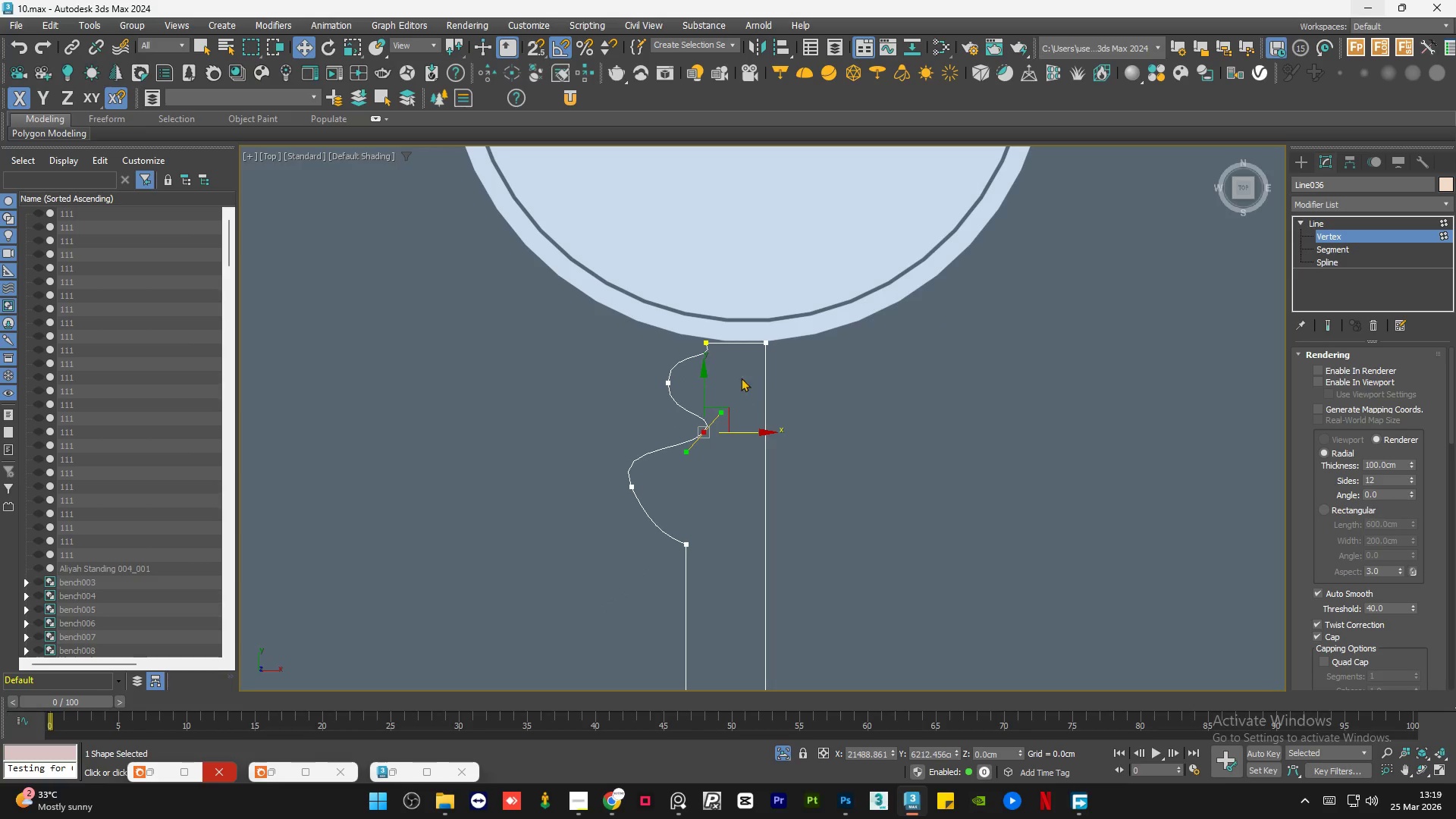 
scroll: coordinate [712, 393], scroll_direction: up, amount: 1.0
 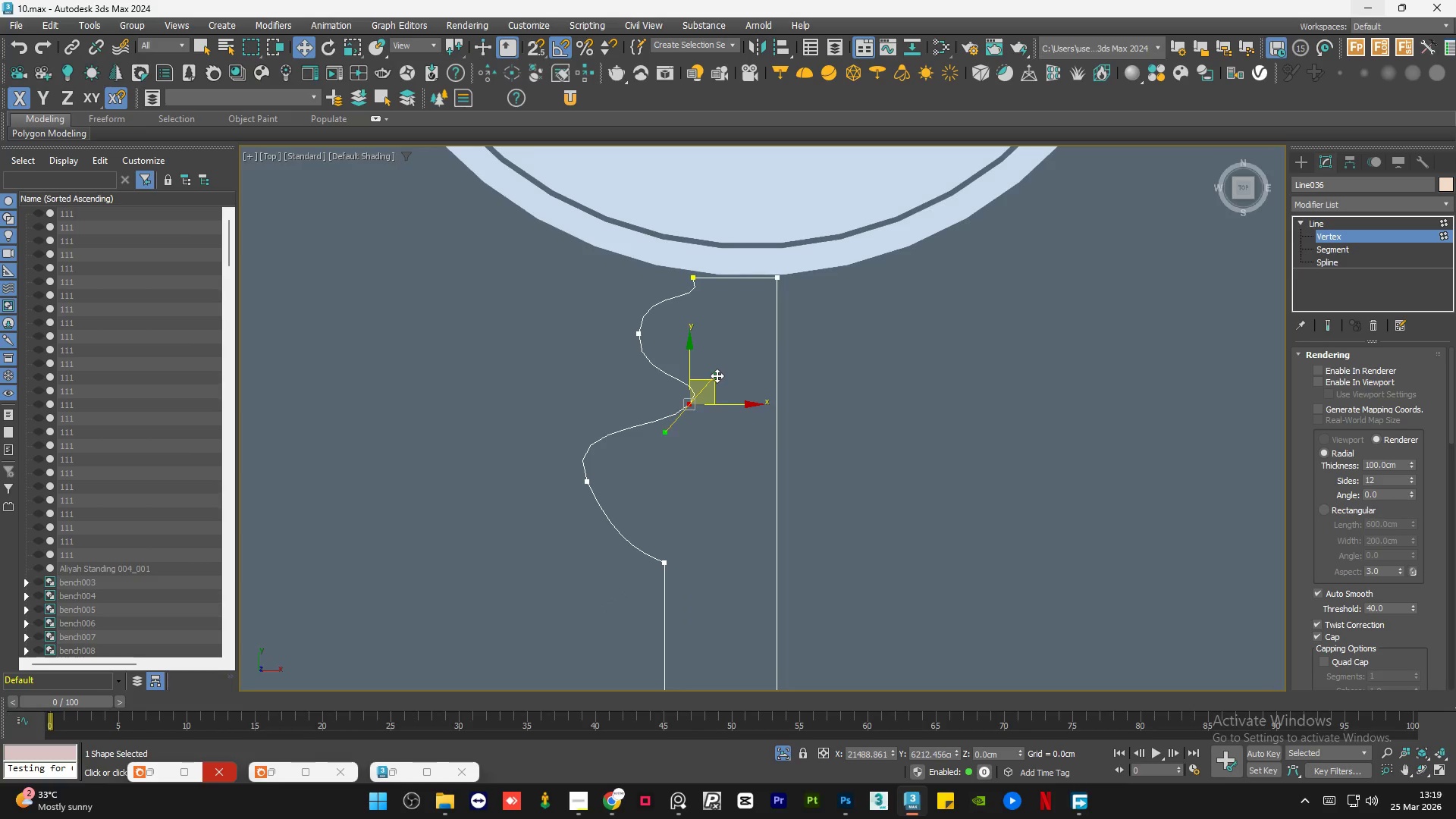 
left_click_drag(start_coordinate=[716, 374], to_coordinate=[701, 356])
 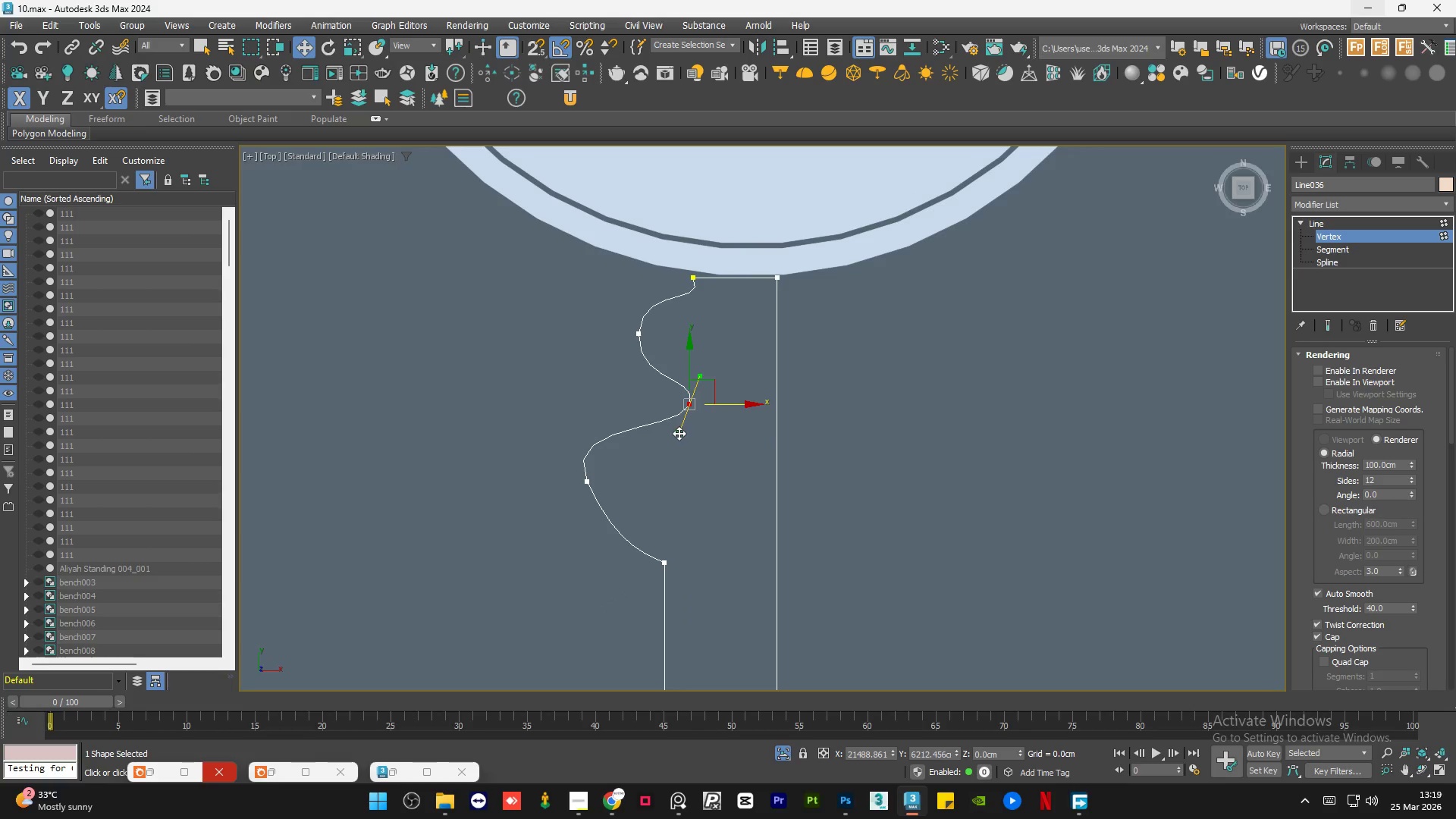 
left_click_drag(start_coordinate=[679, 433], to_coordinate=[682, 444])
 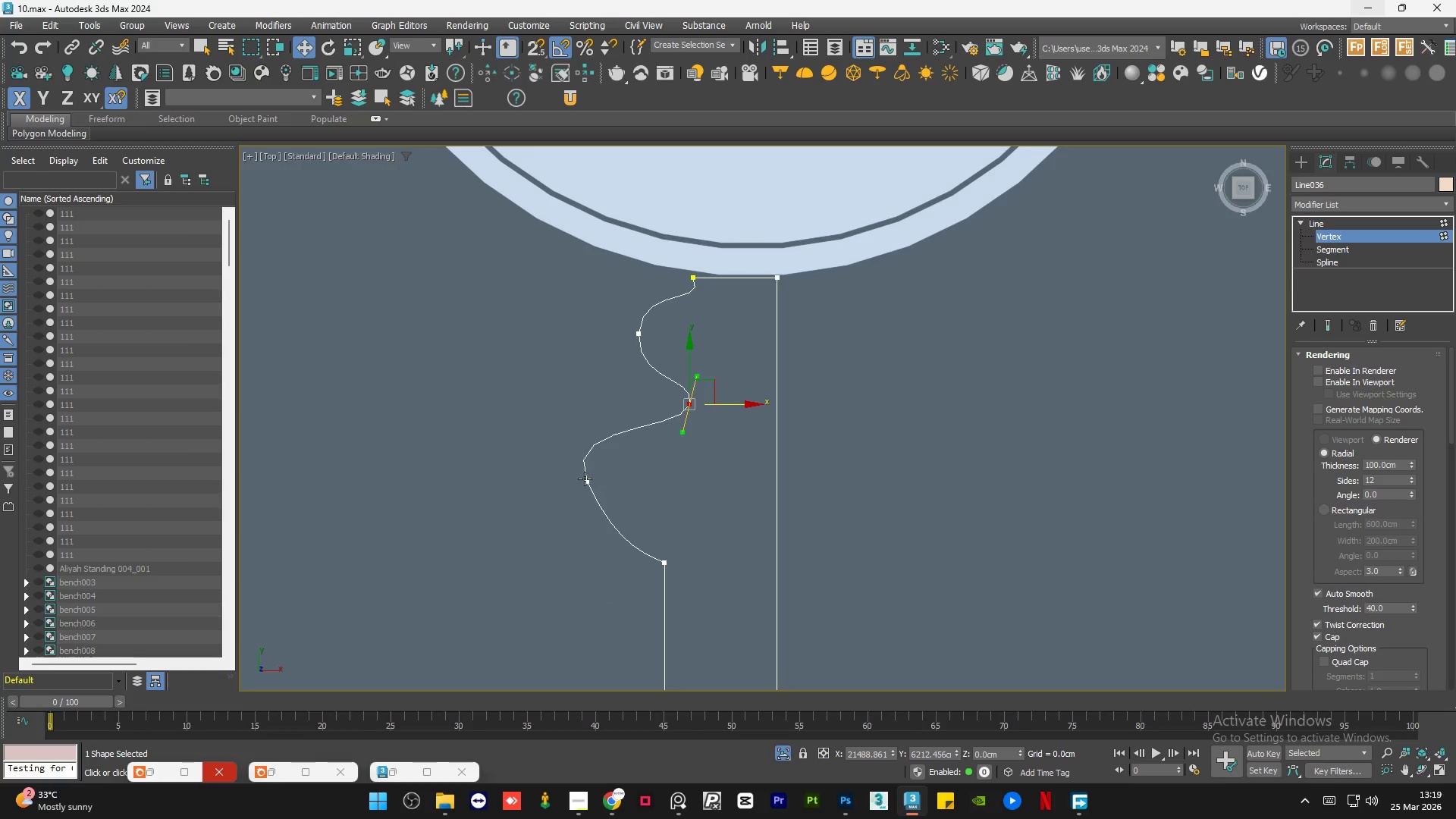 
left_click([585, 479])
 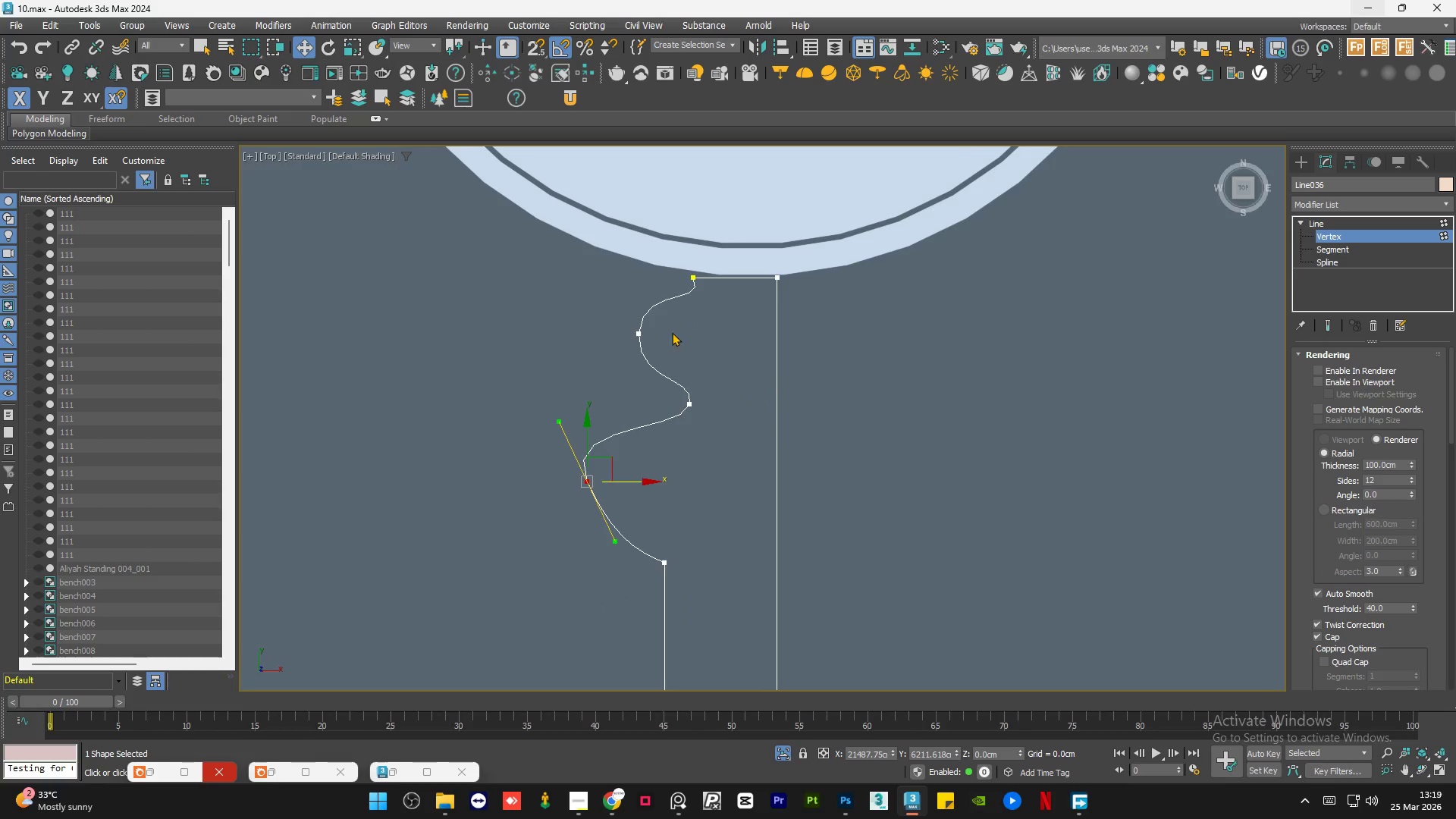 
scroll: coordinate [684, 341], scroll_direction: none, amount: 0.0
 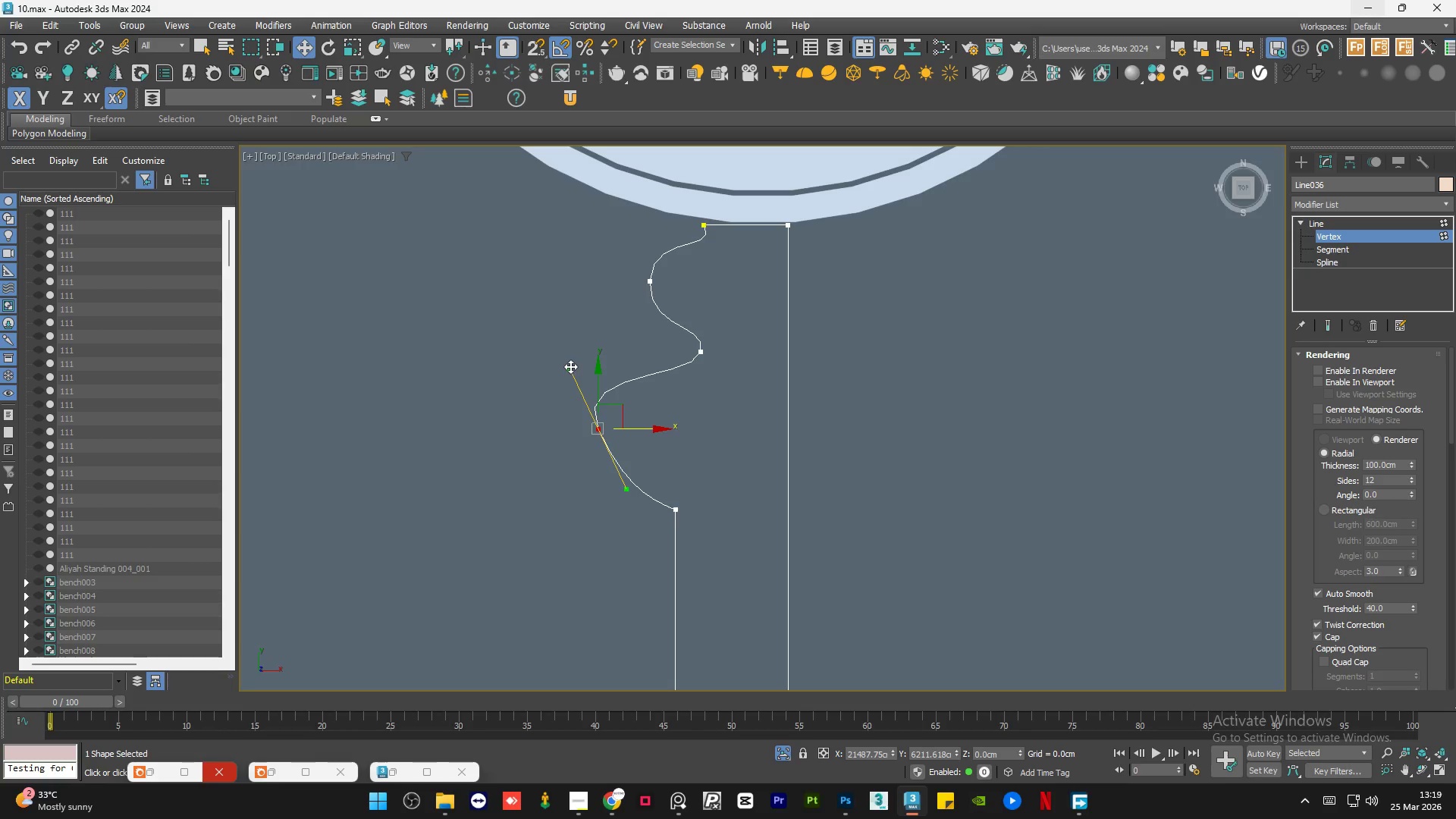 
left_click_drag(start_coordinate=[570, 366], to_coordinate=[598, 357])
 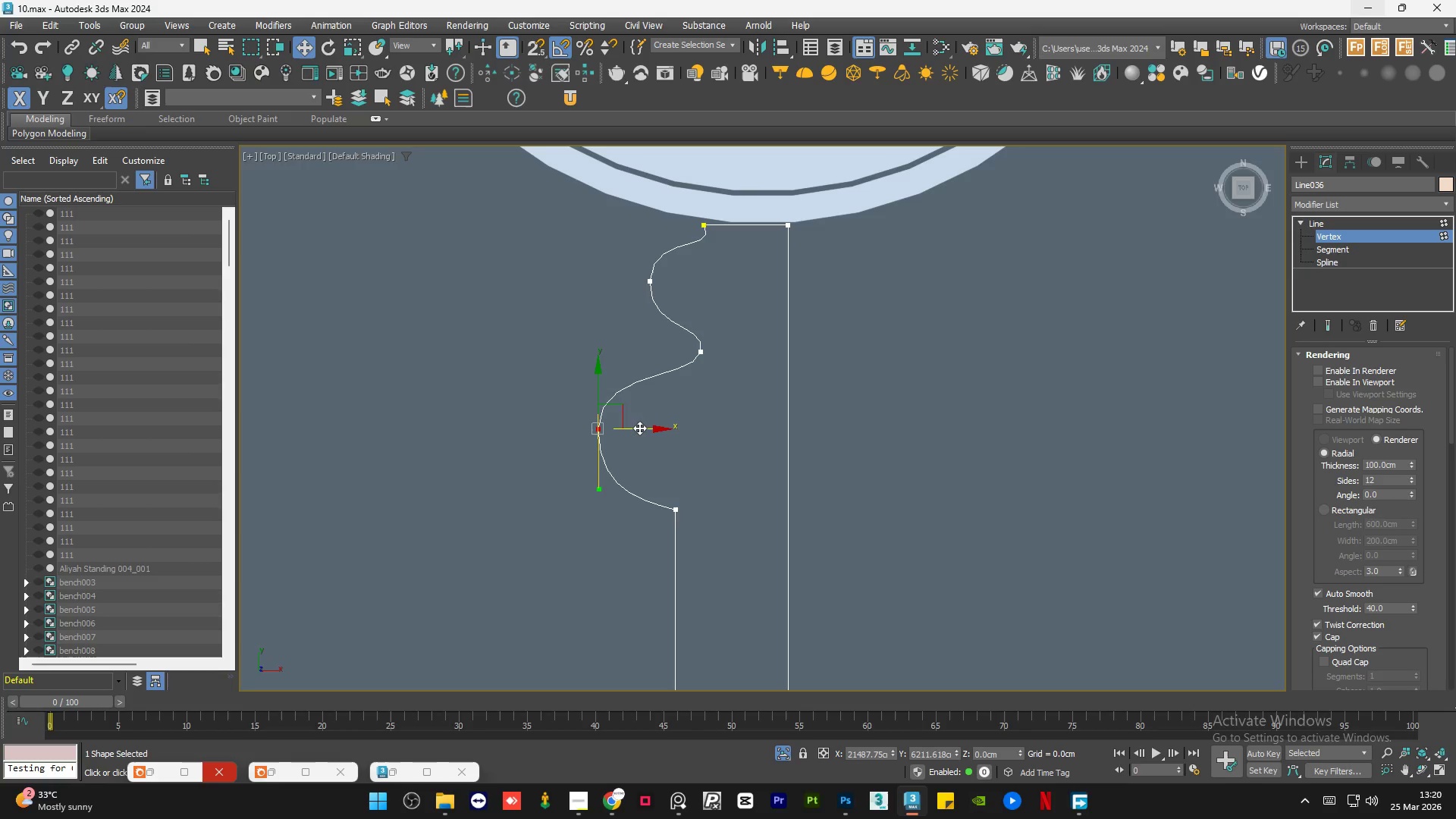 
left_click_drag(start_coordinate=[639, 428], to_coordinate=[654, 426])
 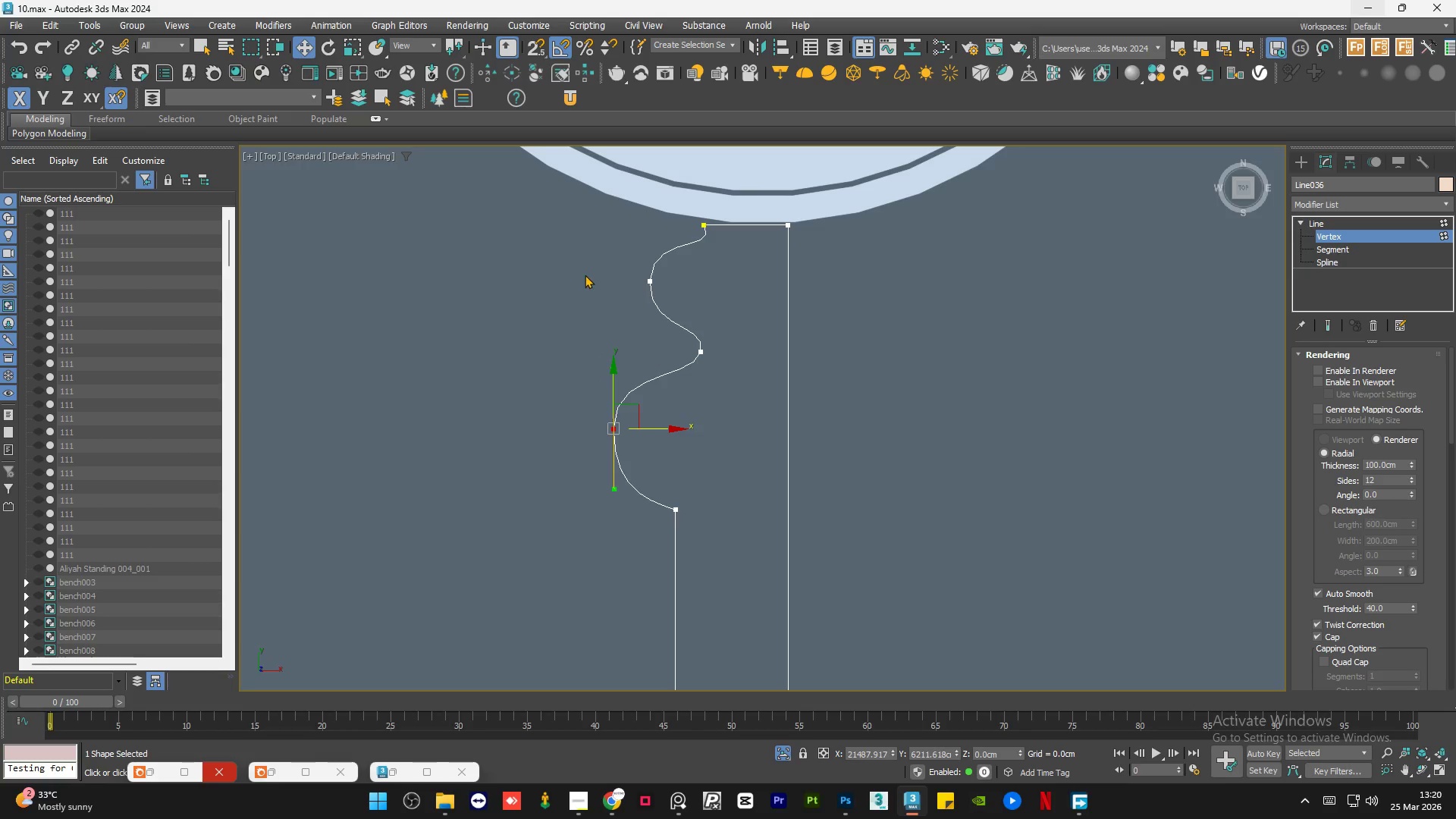 
scroll: coordinate [609, 347], scroll_direction: down, amount: 2.0
 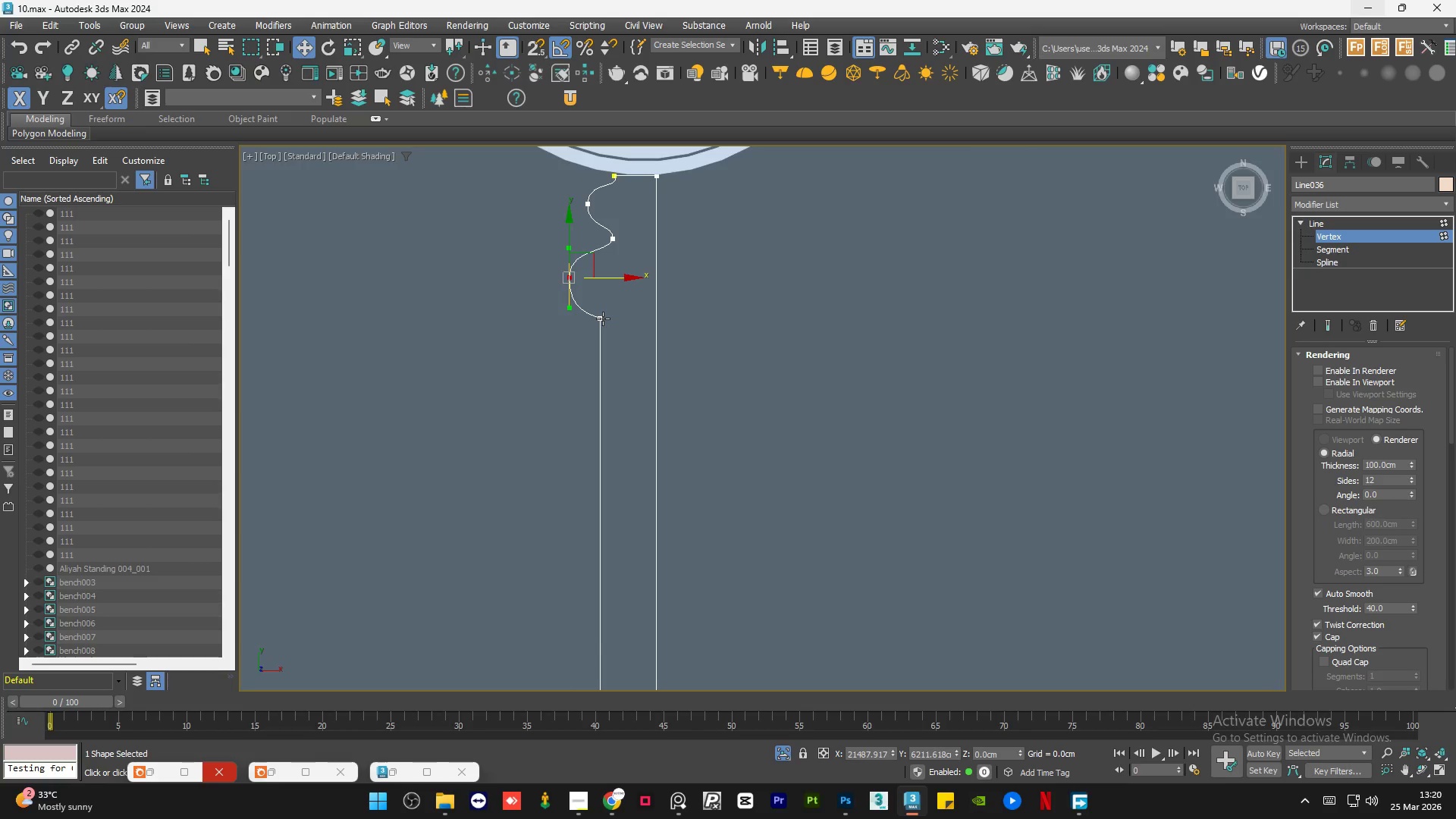 
left_click([603, 318])
 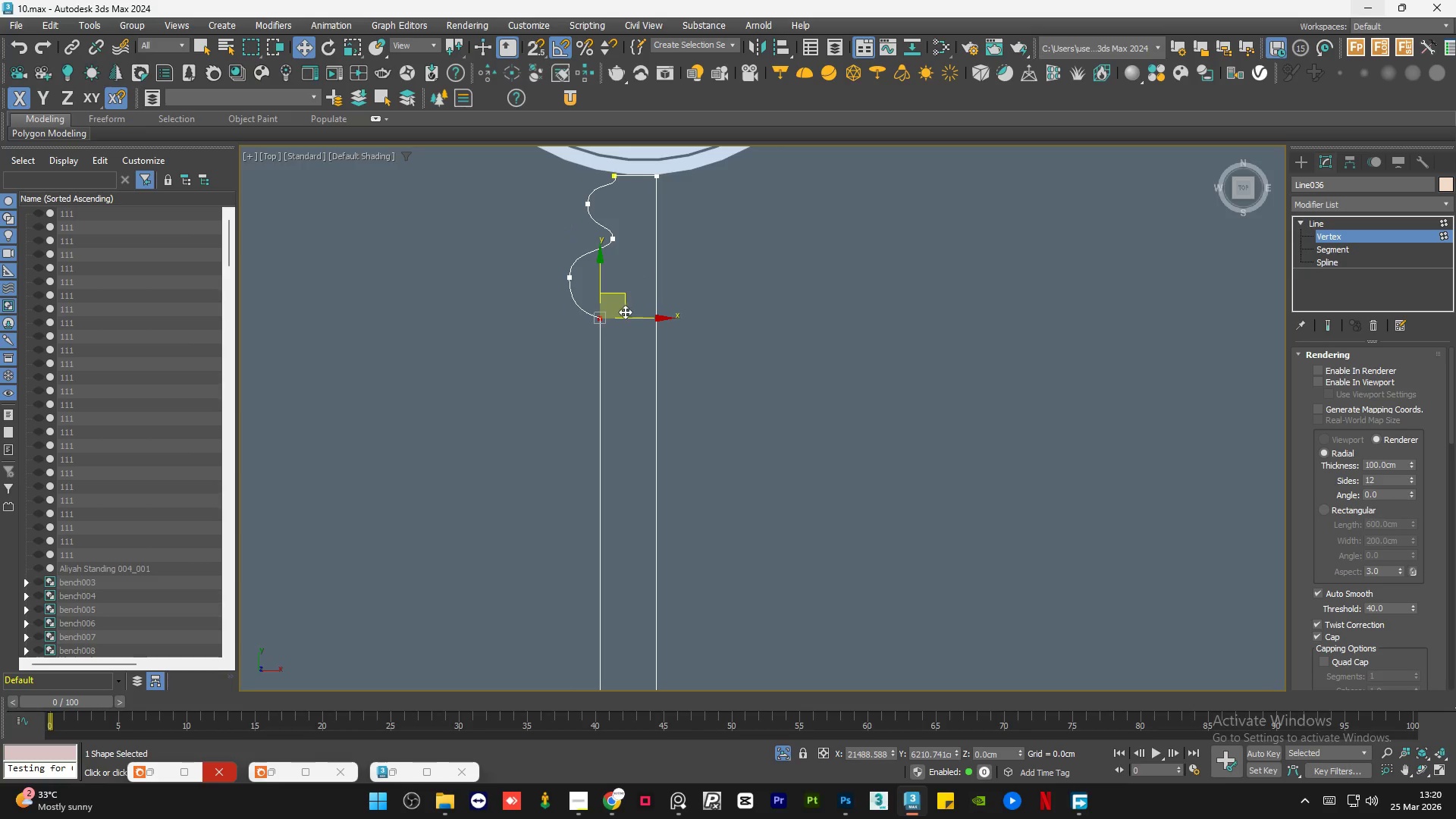 
left_click_drag(start_coordinate=[629, 318], to_coordinate=[651, 317])
 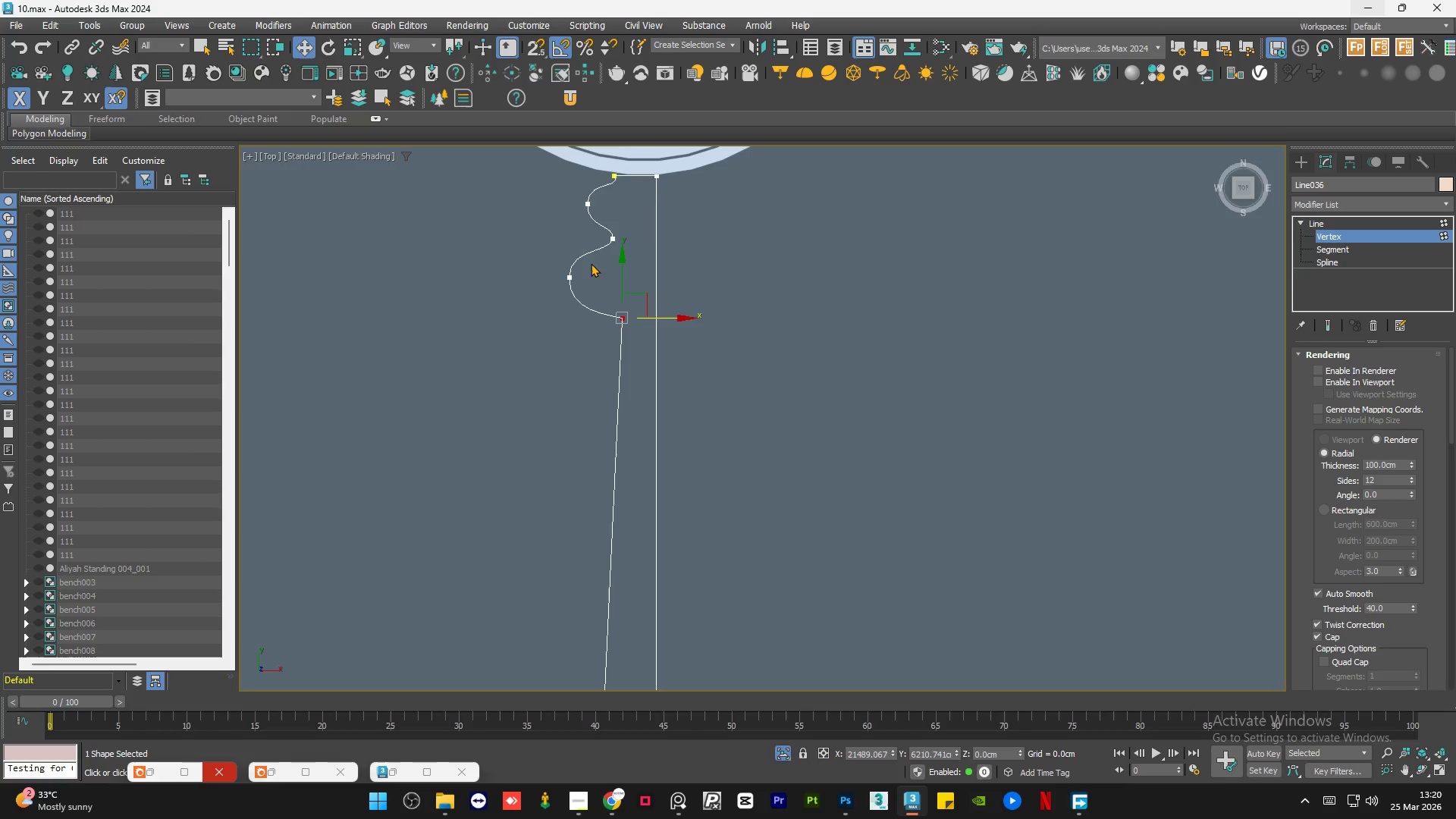 
scroll: coordinate [625, 253], scroll_direction: up, amount: 2.0
 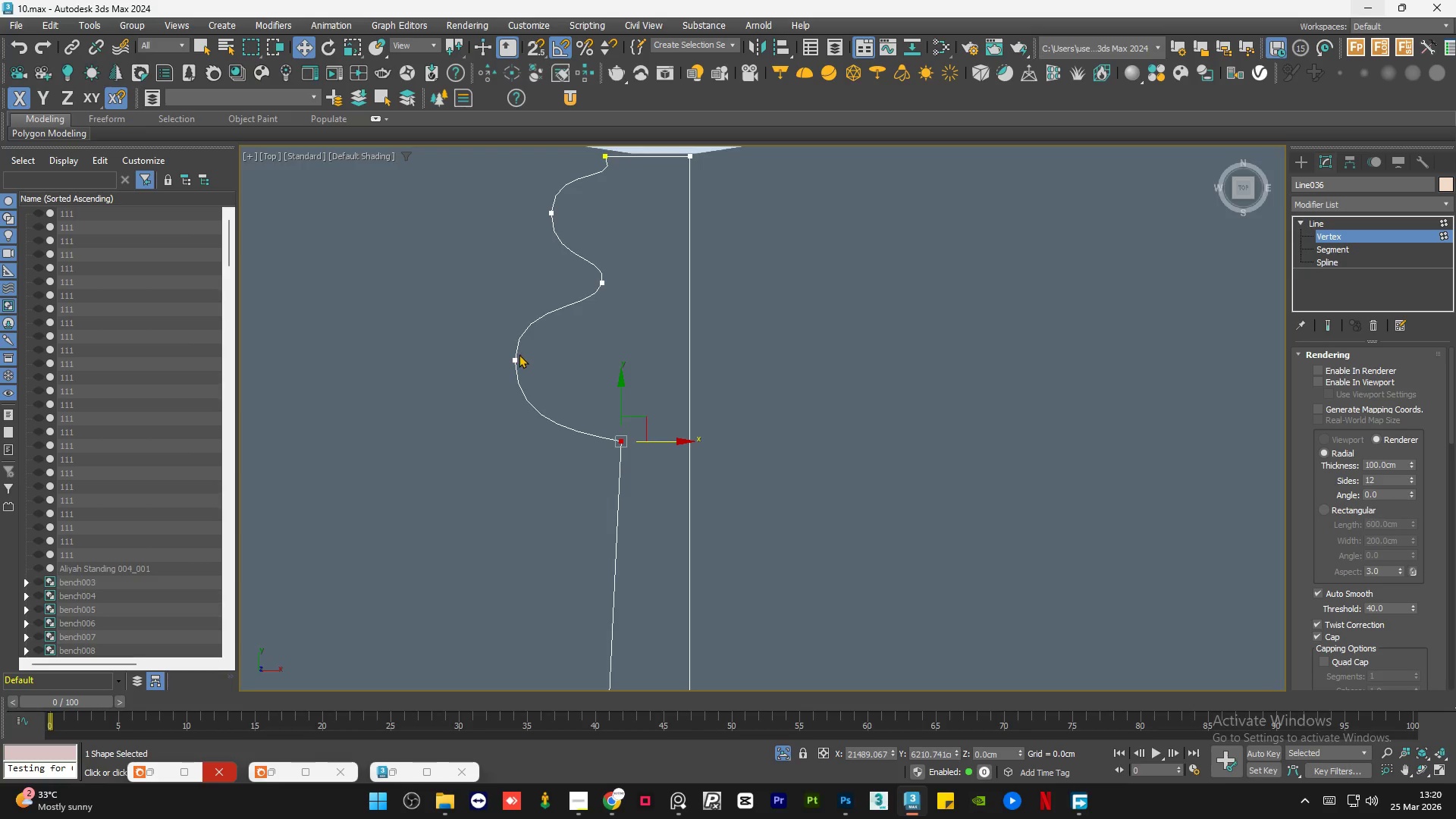 
left_click([513, 359])
 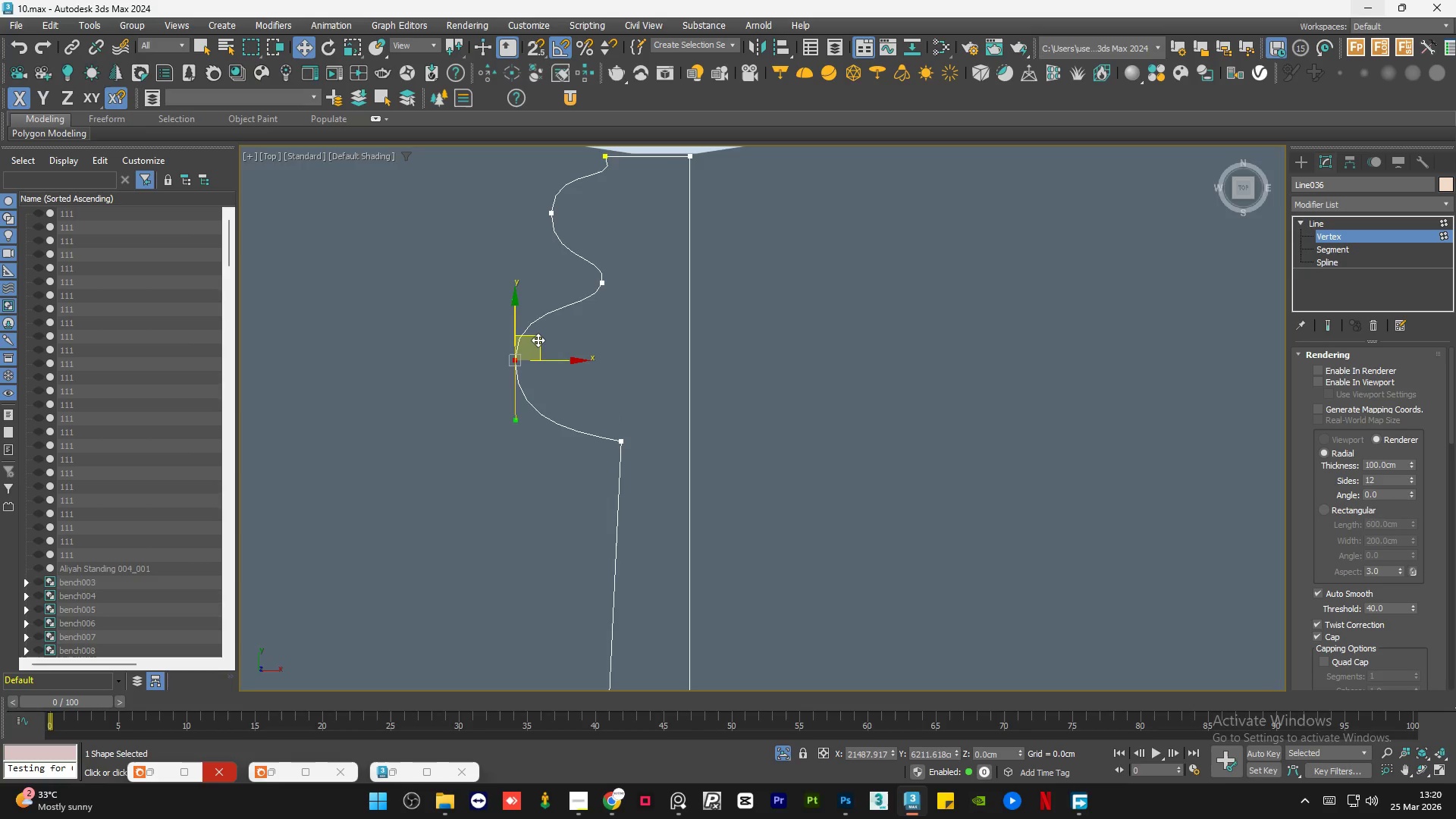 
left_click_drag(start_coordinate=[538, 339], to_coordinate=[550, 340])
 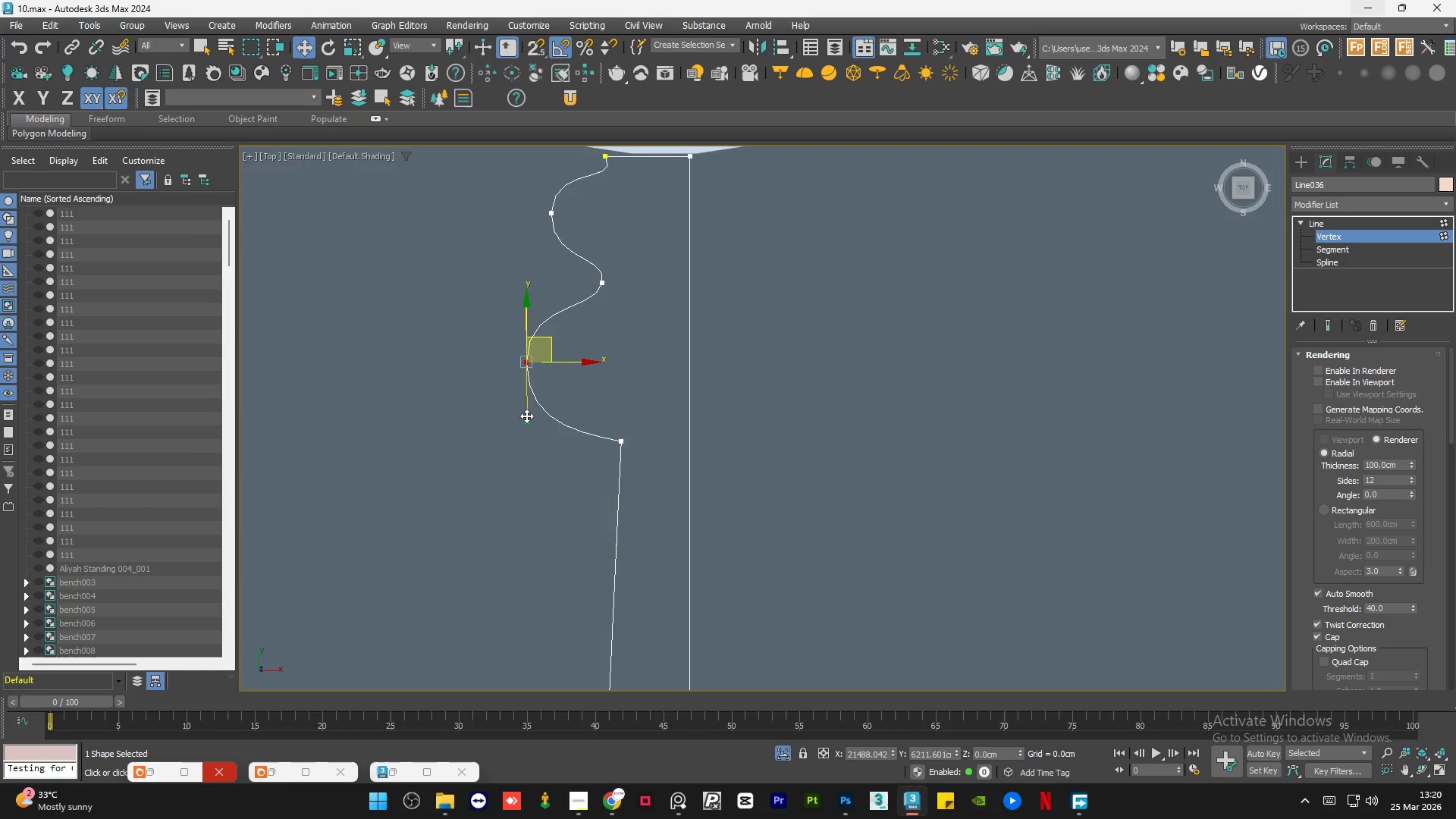 
left_click_drag(start_coordinate=[526, 417], to_coordinate=[524, 413])
 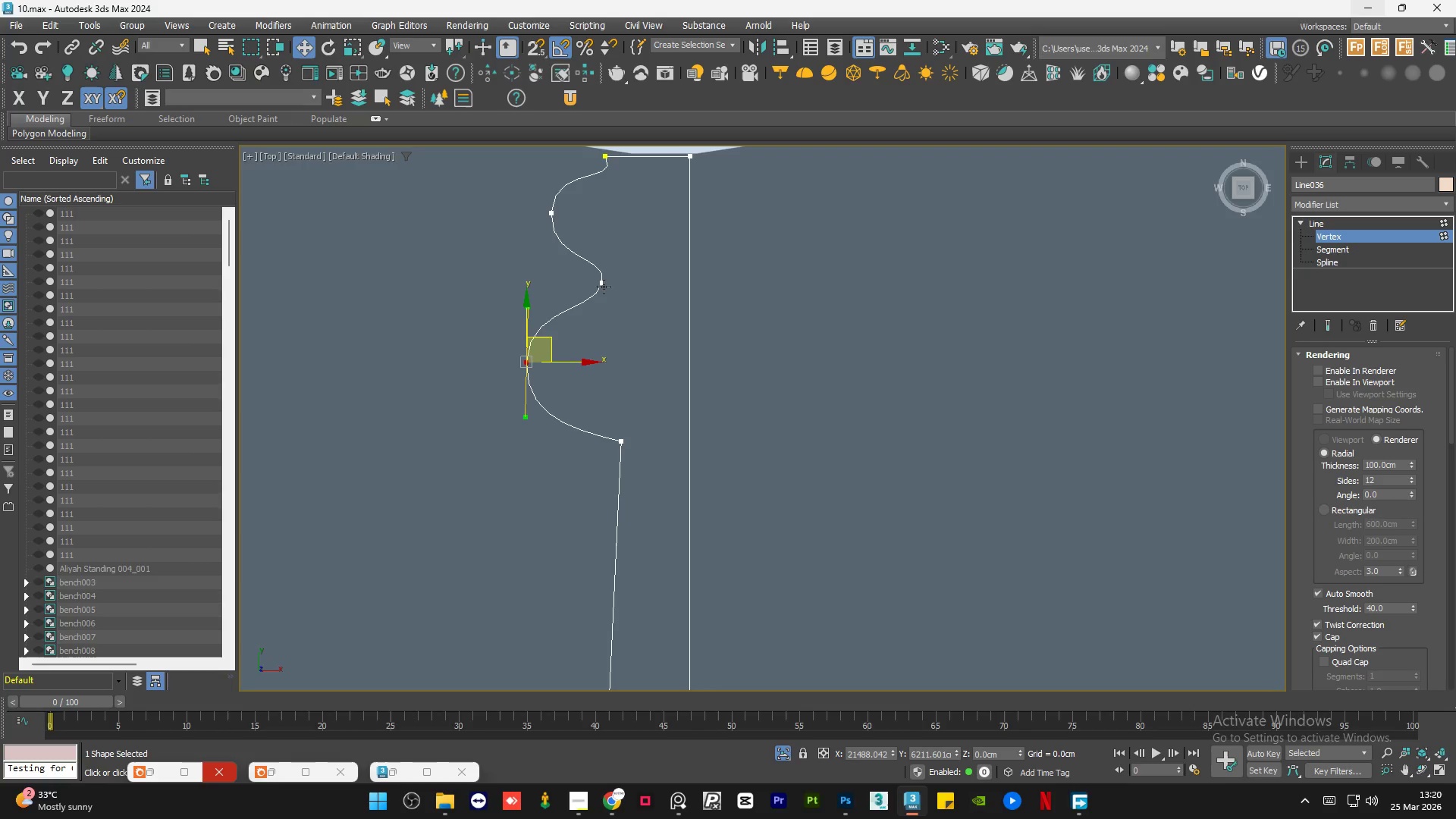 
left_click([598, 281])
 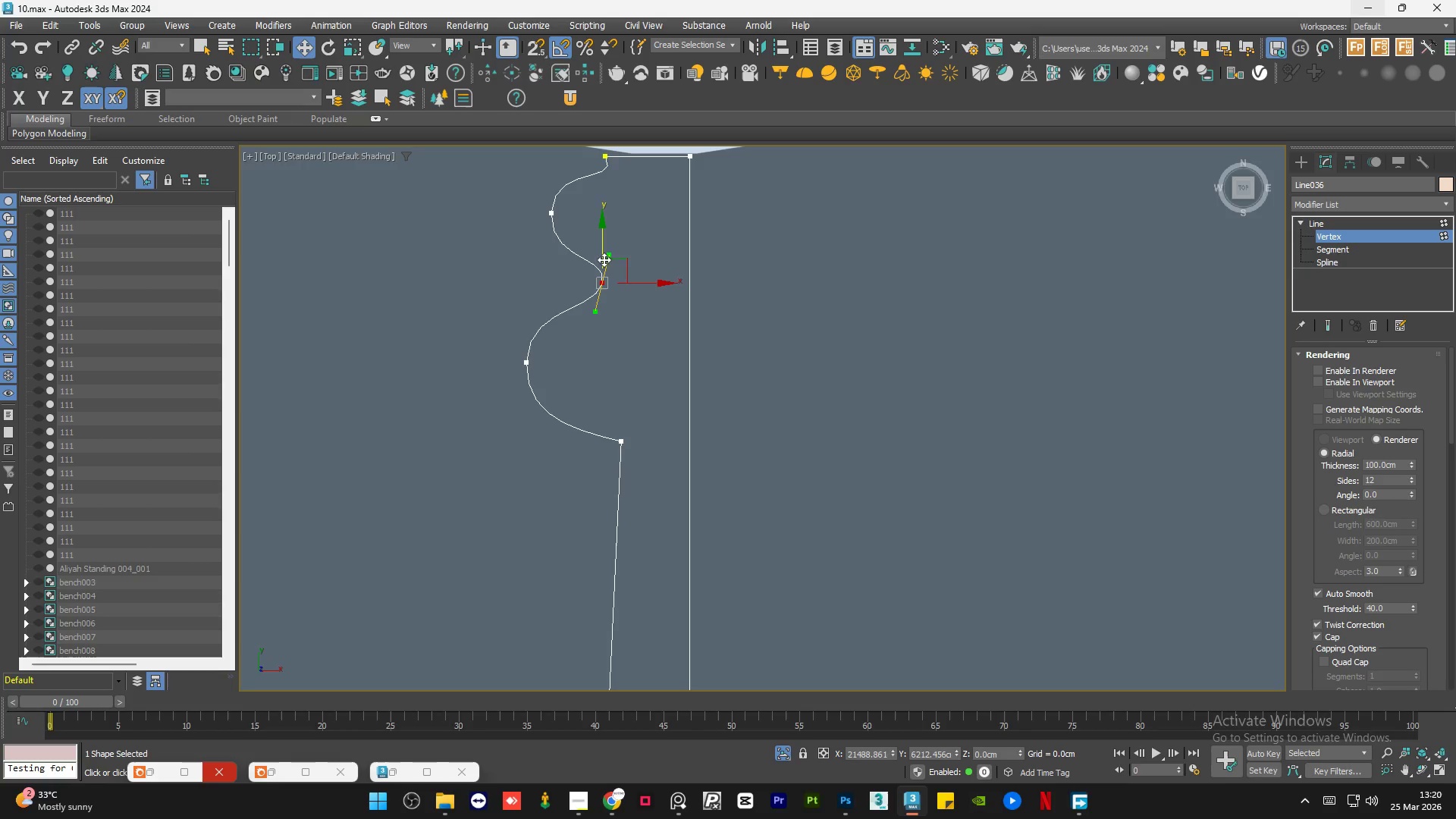 
left_click_drag(start_coordinate=[604, 253], to_coordinate=[603, 262])
 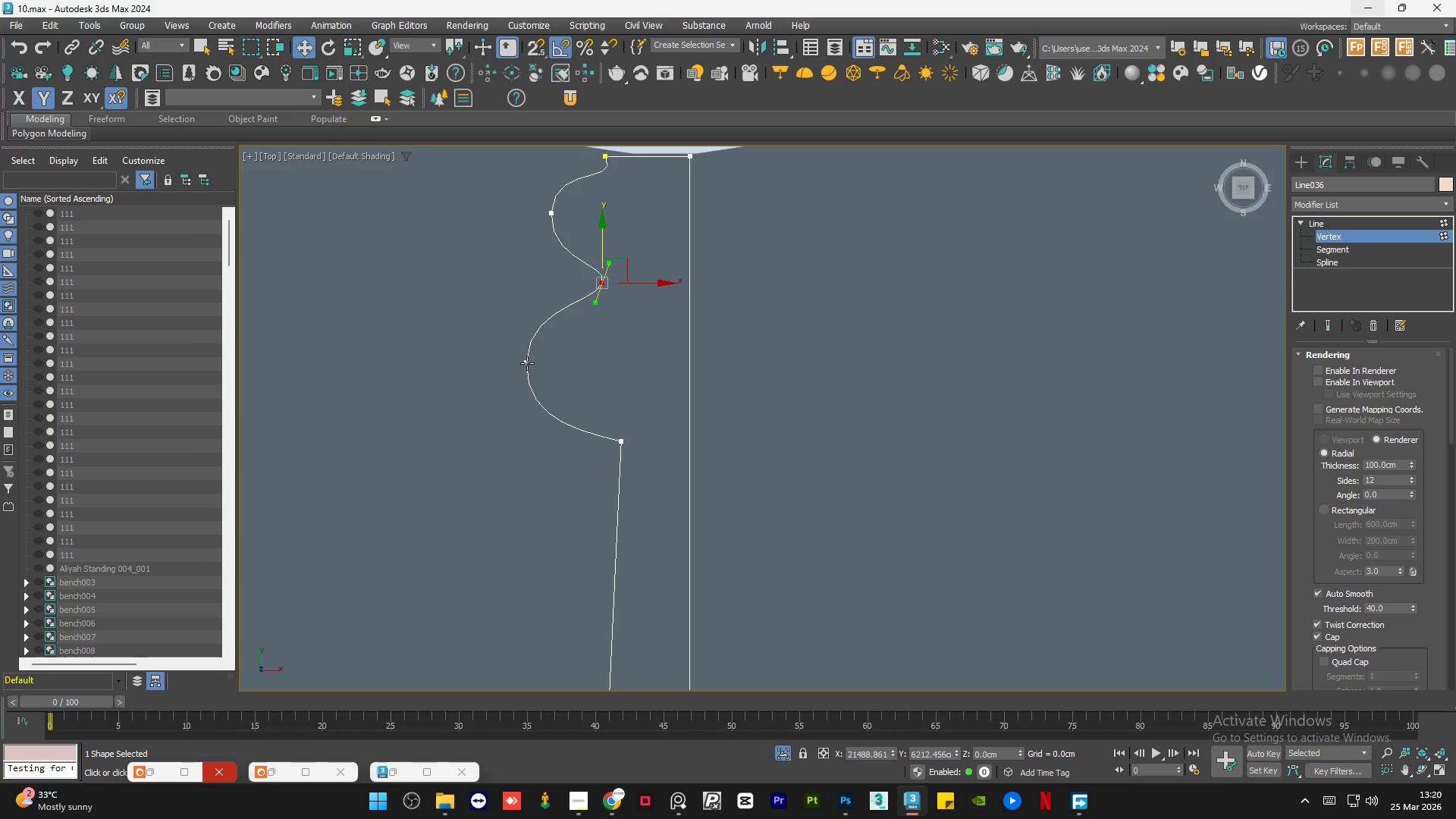 
left_click([527, 363])
 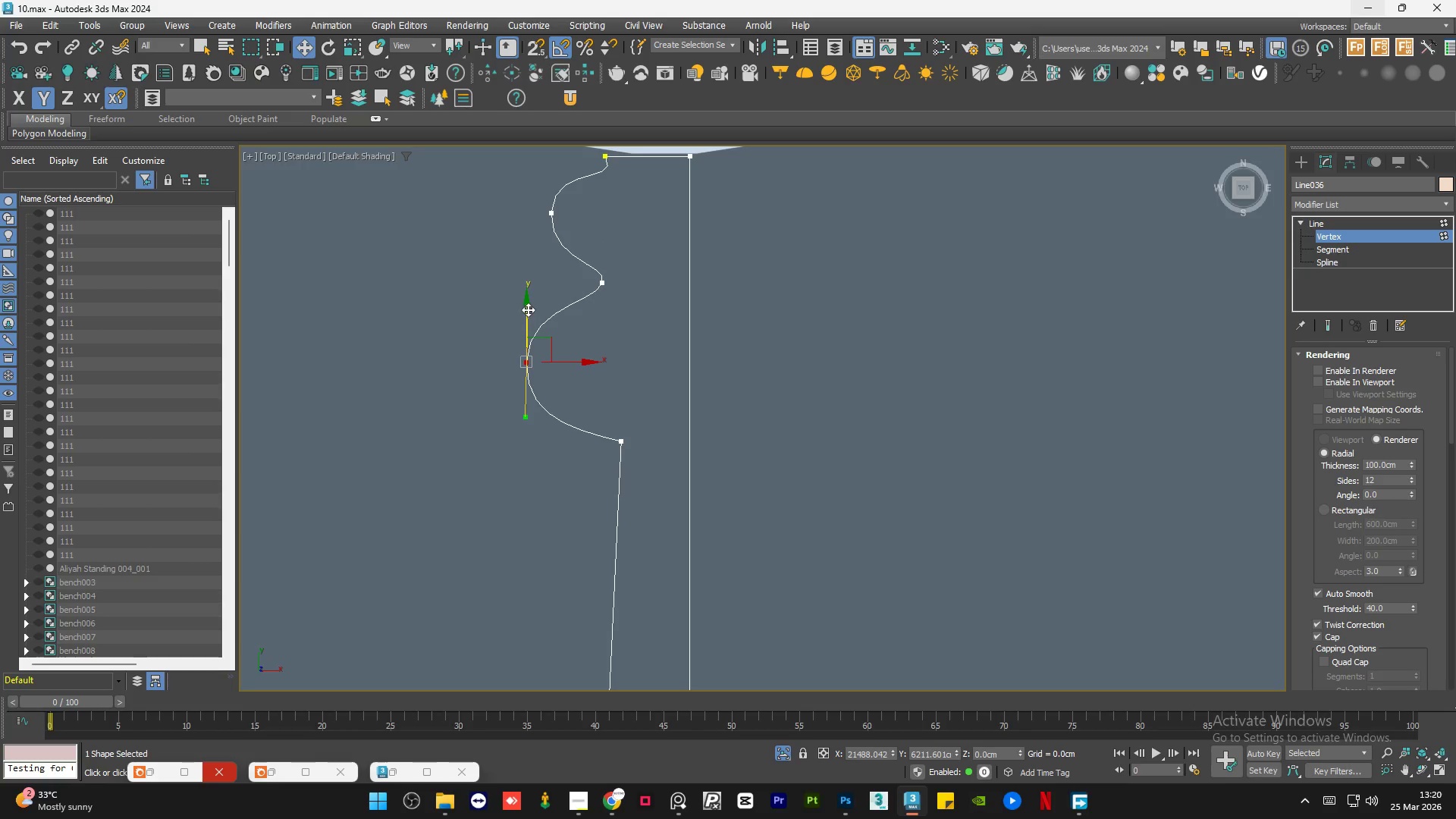 
left_click_drag(start_coordinate=[526, 302], to_coordinate=[528, 309])
 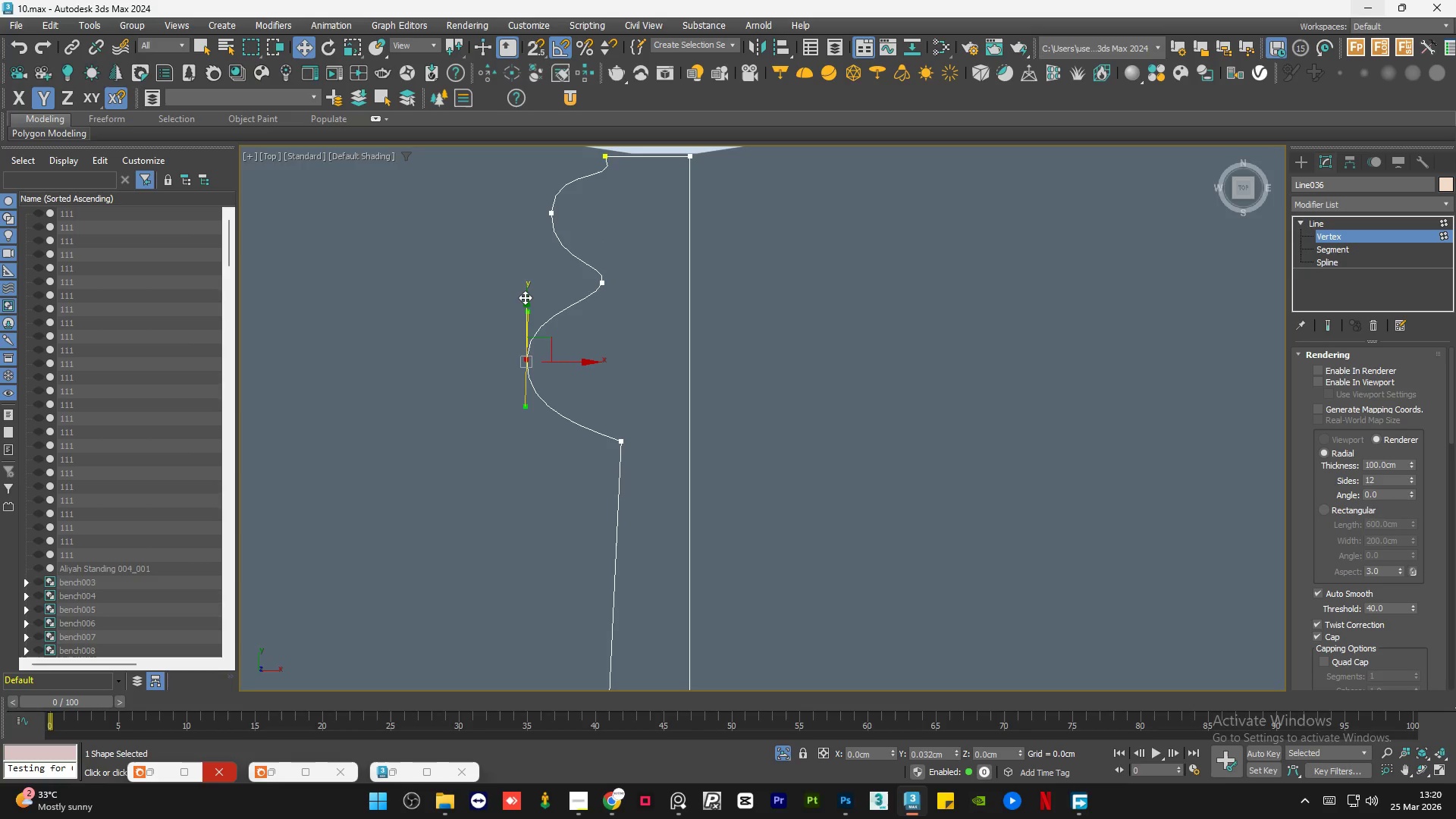 
scroll: coordinate [610, 263], scroll_direction: down, amount: 5.0
 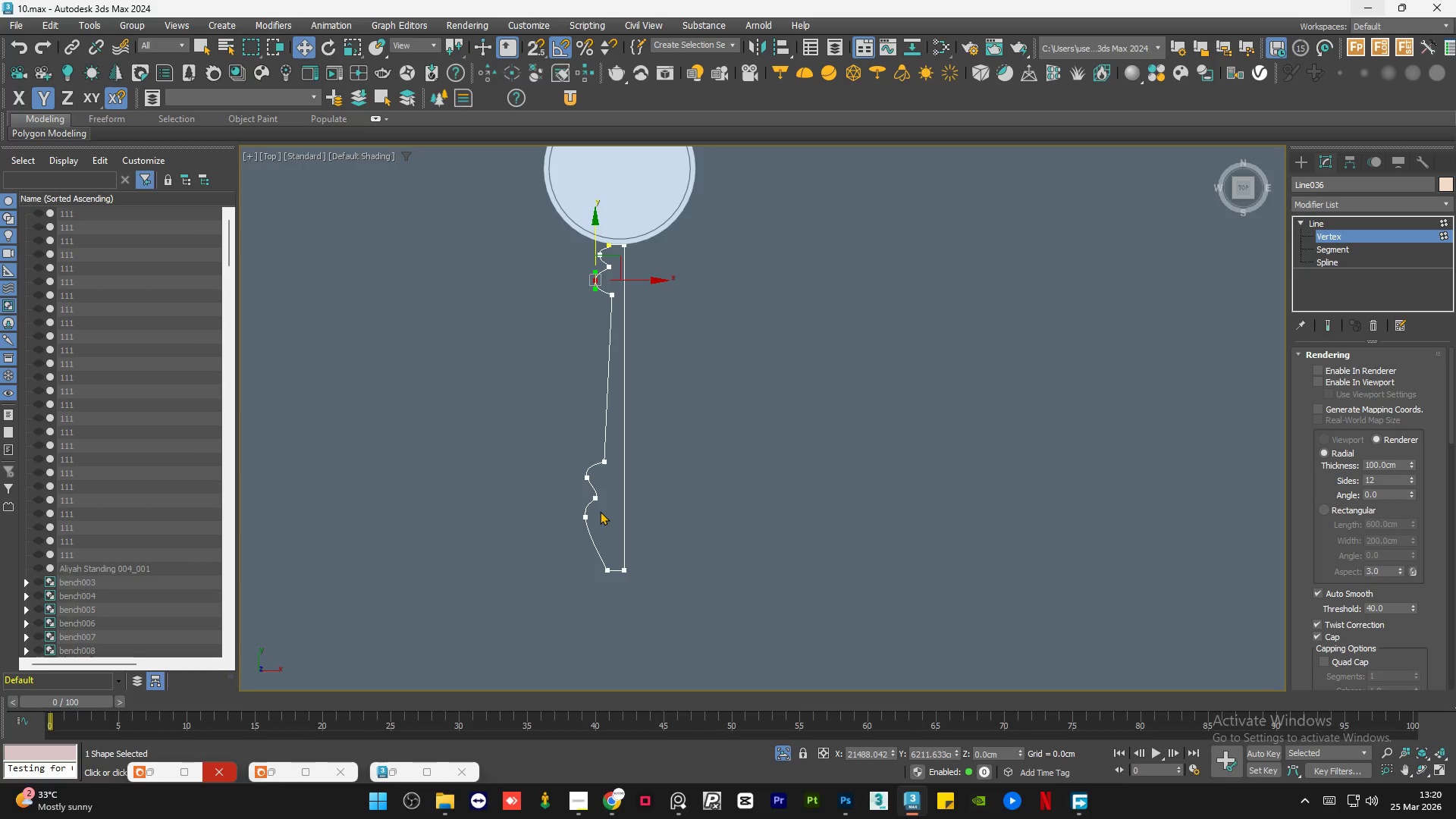 
scroll: coordinate [601, 499], scroll_direction: up, amount: 4.0
 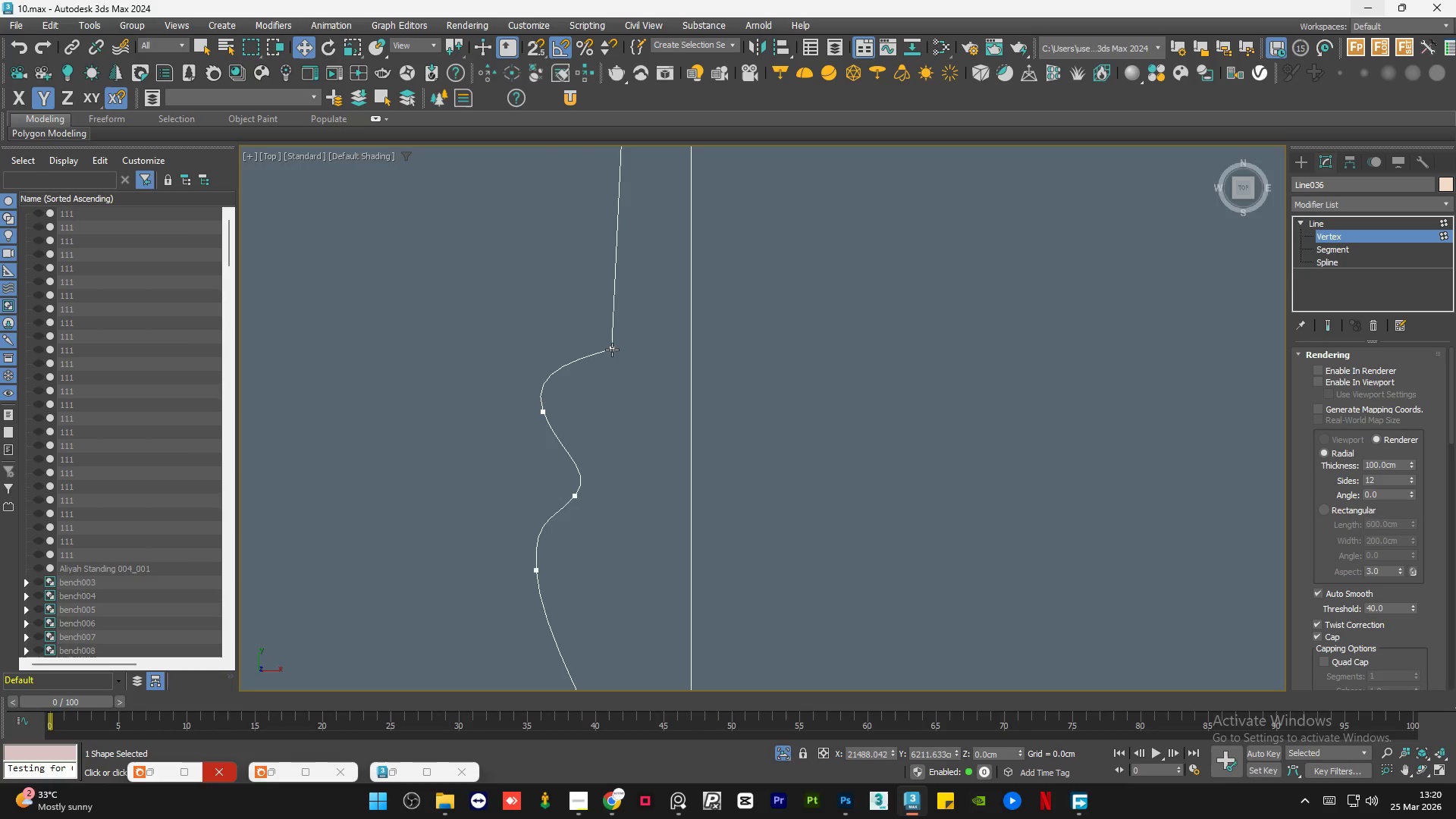 
left_click_drag(start_coordinate=[634, 353], to_coordinate=[639, 353])
 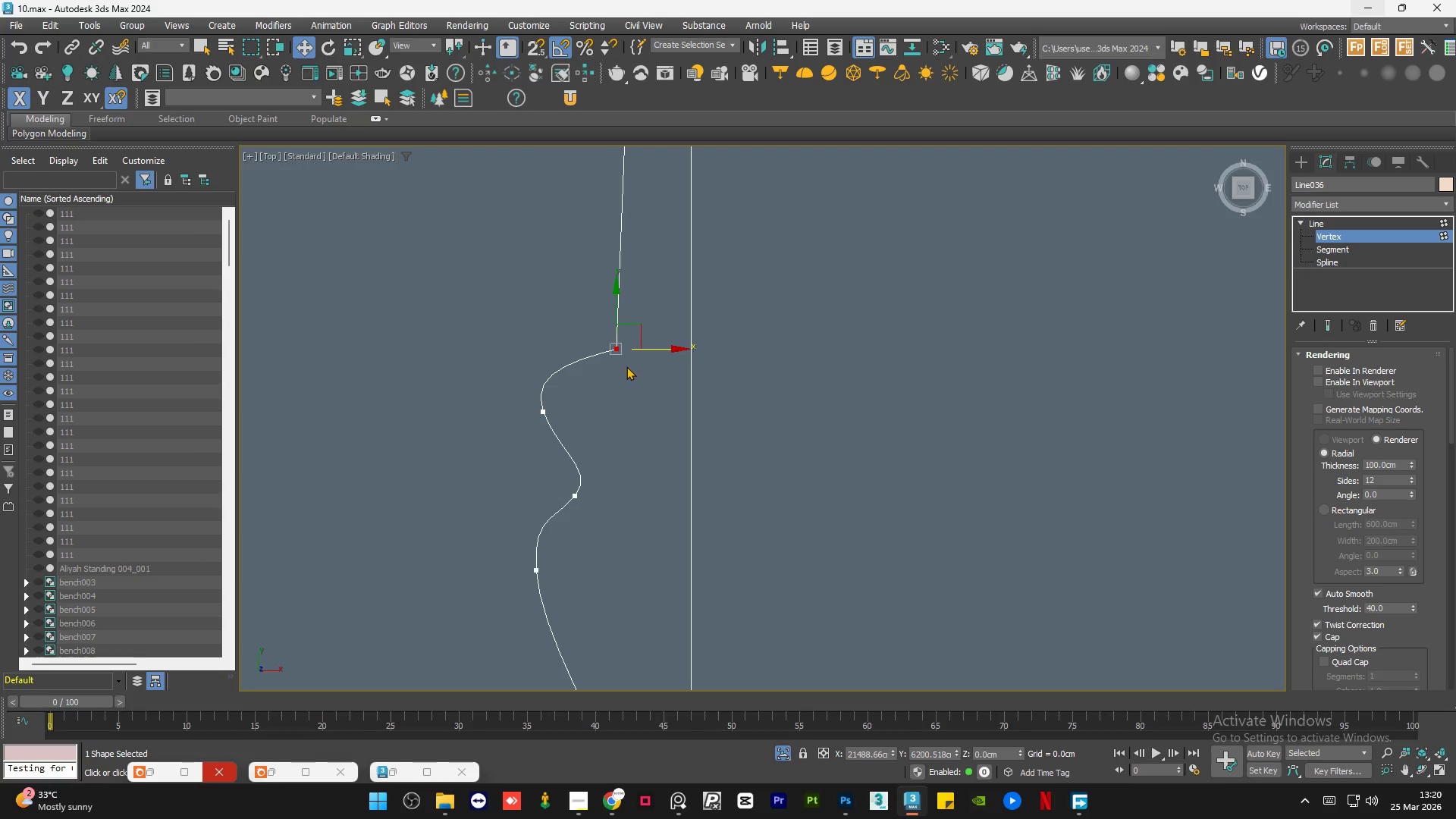 
scroll: coordinate [614, 399], scroll_direction: down, amount: 2.0
 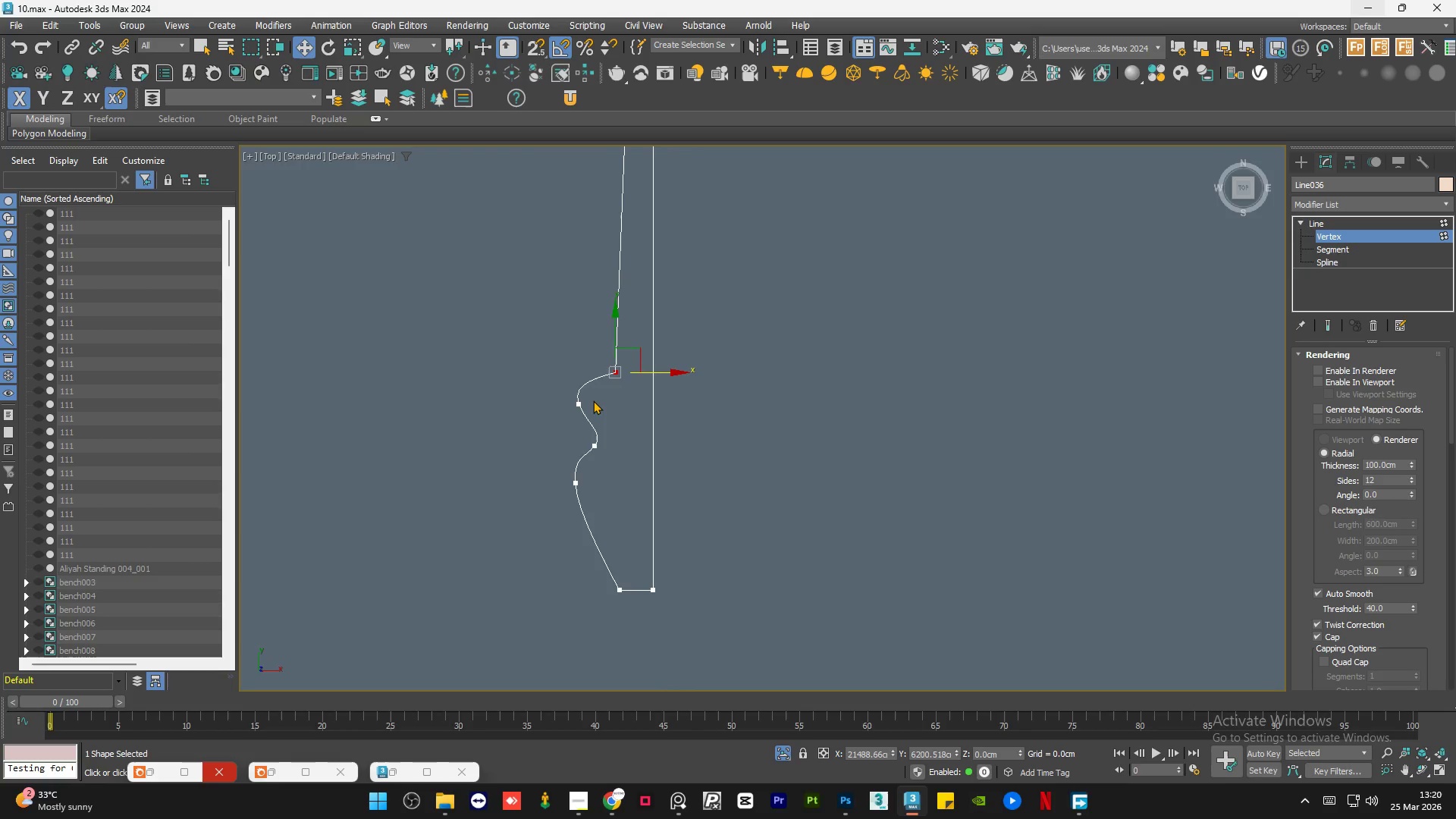 
scroll: coordinate [589, 401], scroll_direction: up, amount: 1.0
 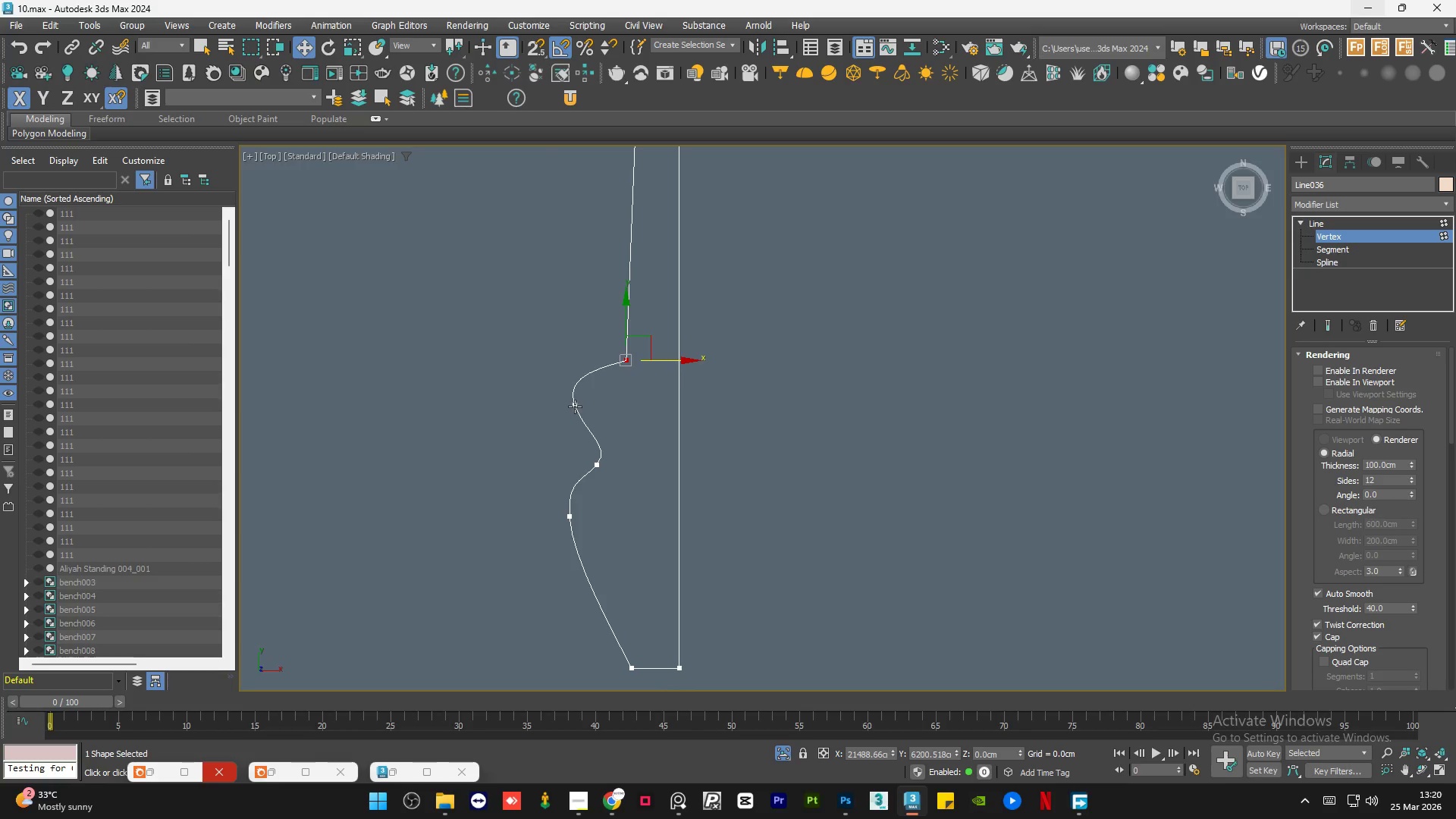 
left_click([575, 406])
 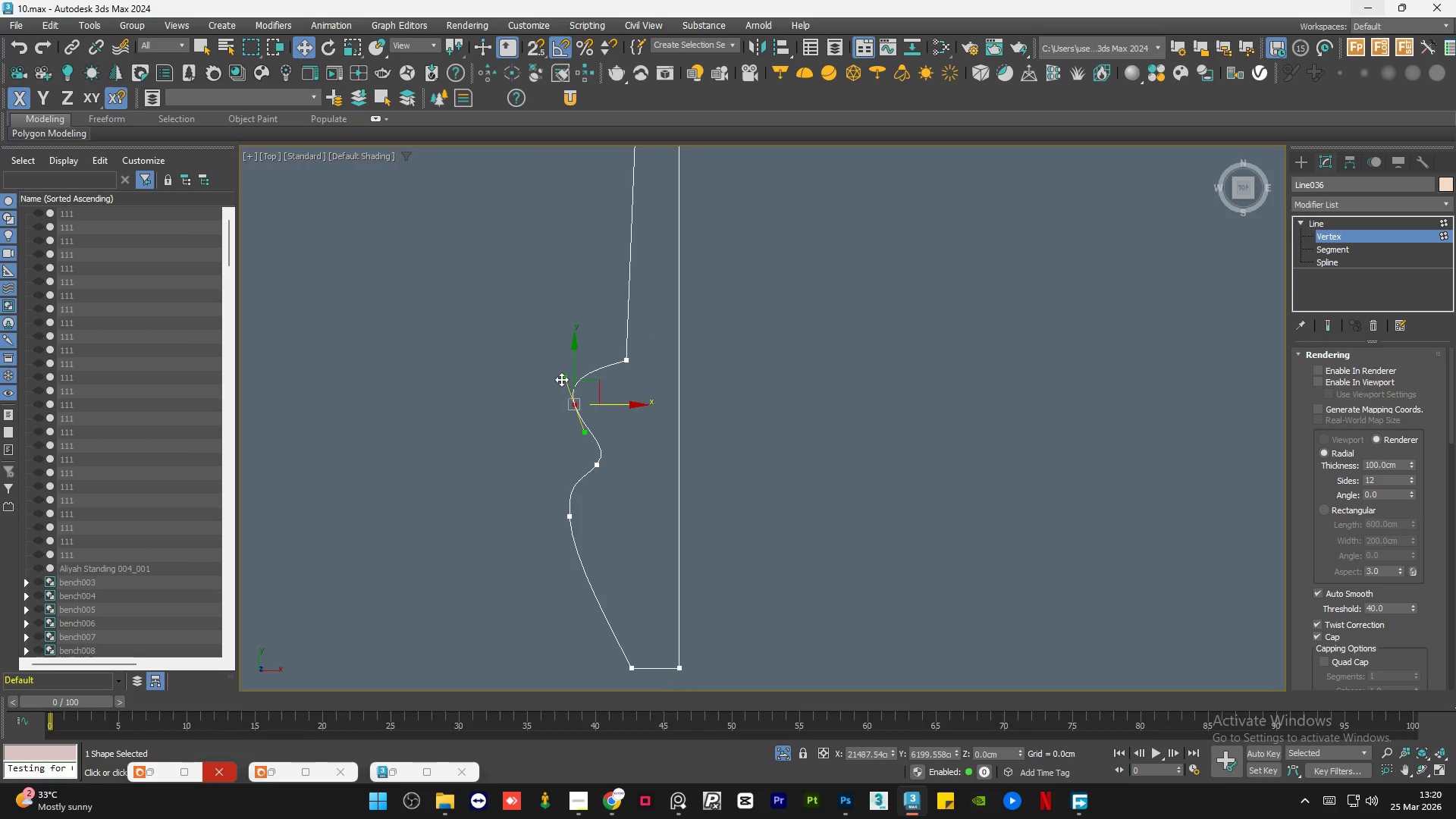 
left_click_drag(start_coordinate=[561, 376], to_coordinate=[579, 365])
 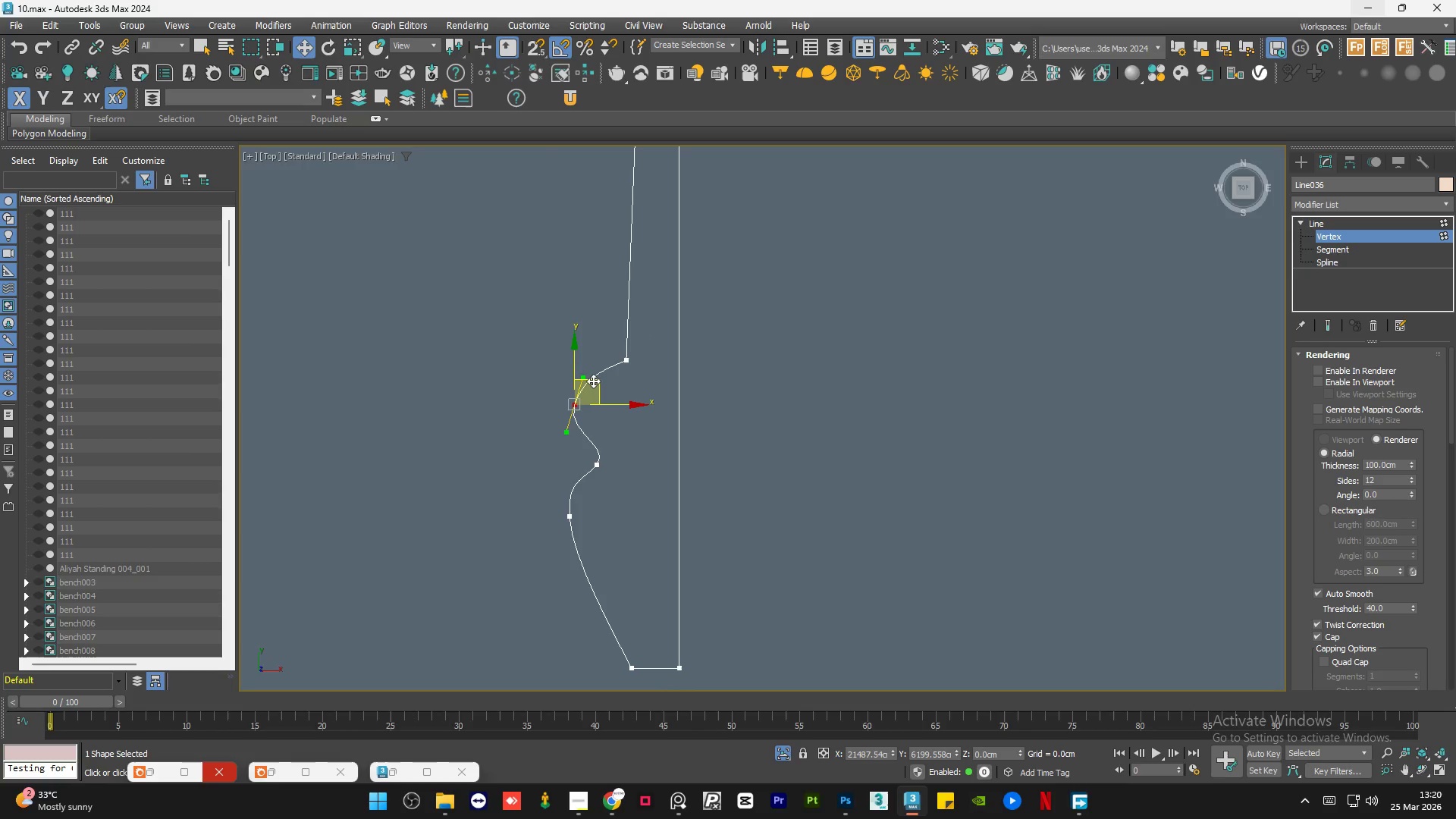 
left_click_drag(start_coordinate=[594, 381], to_coordinate=[604, 386])
 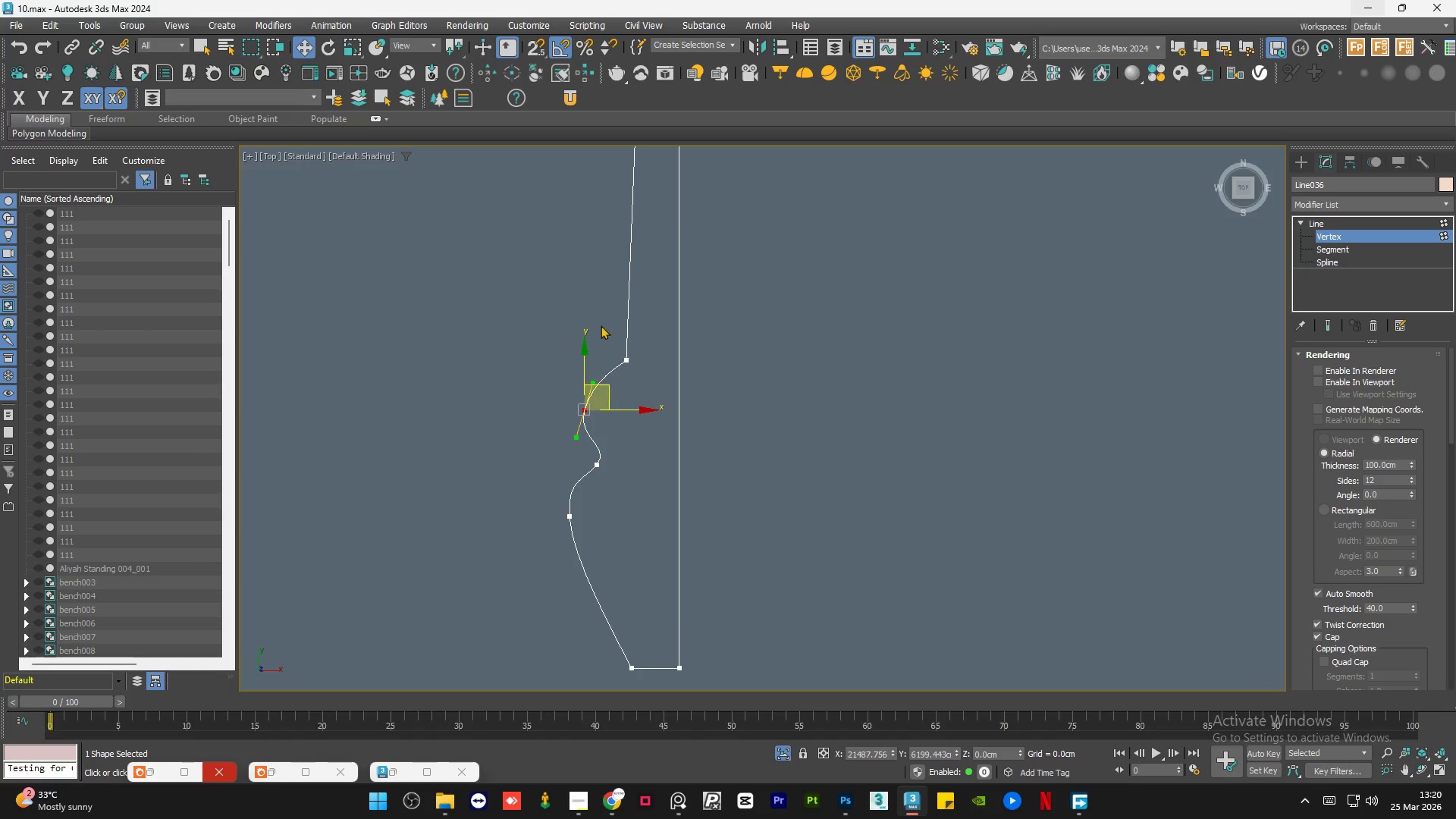 
scroll: coordinate [592, 381], scroll_direction: none, amount: 0.0
 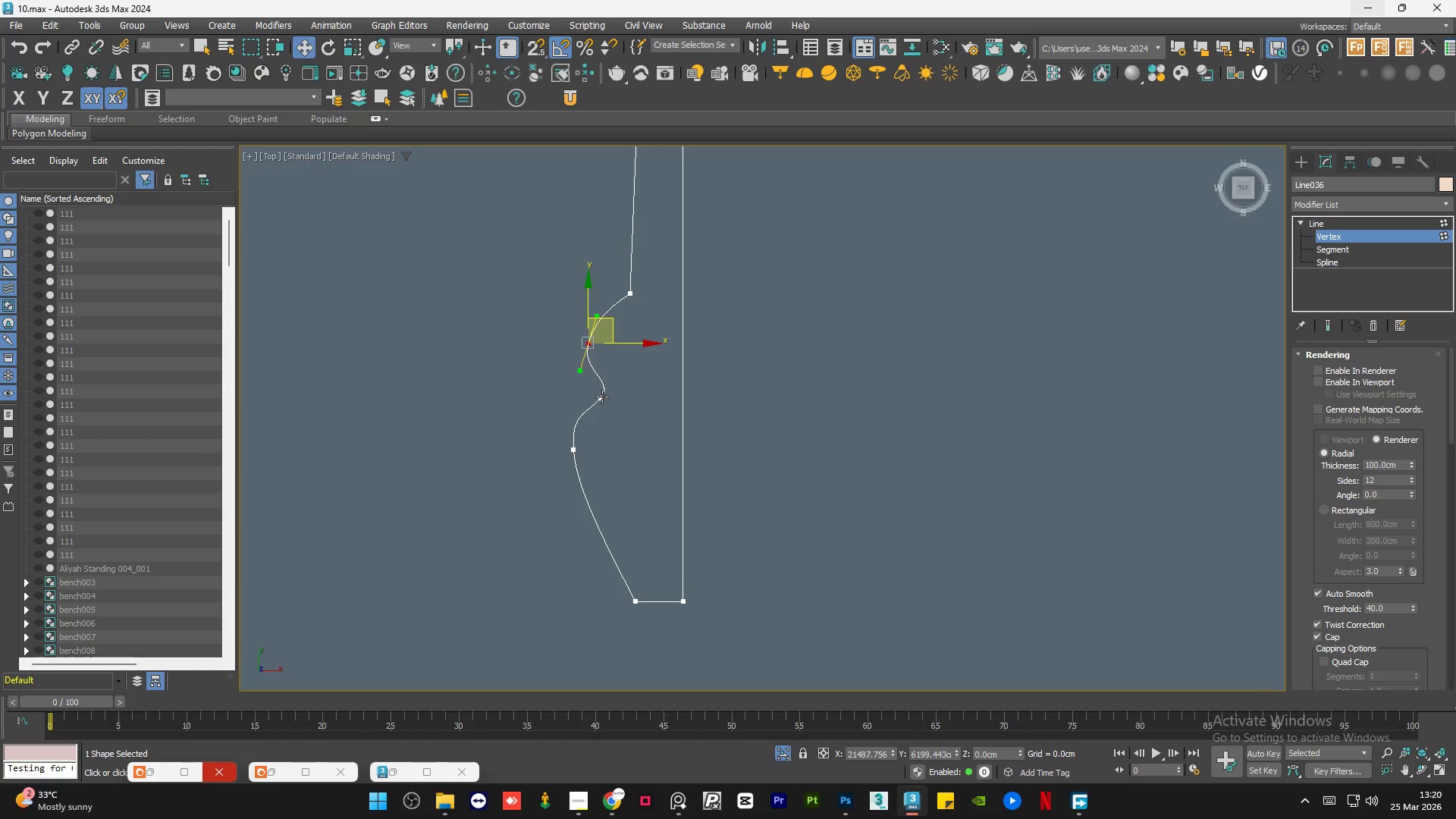 
left_click([602, 397])
 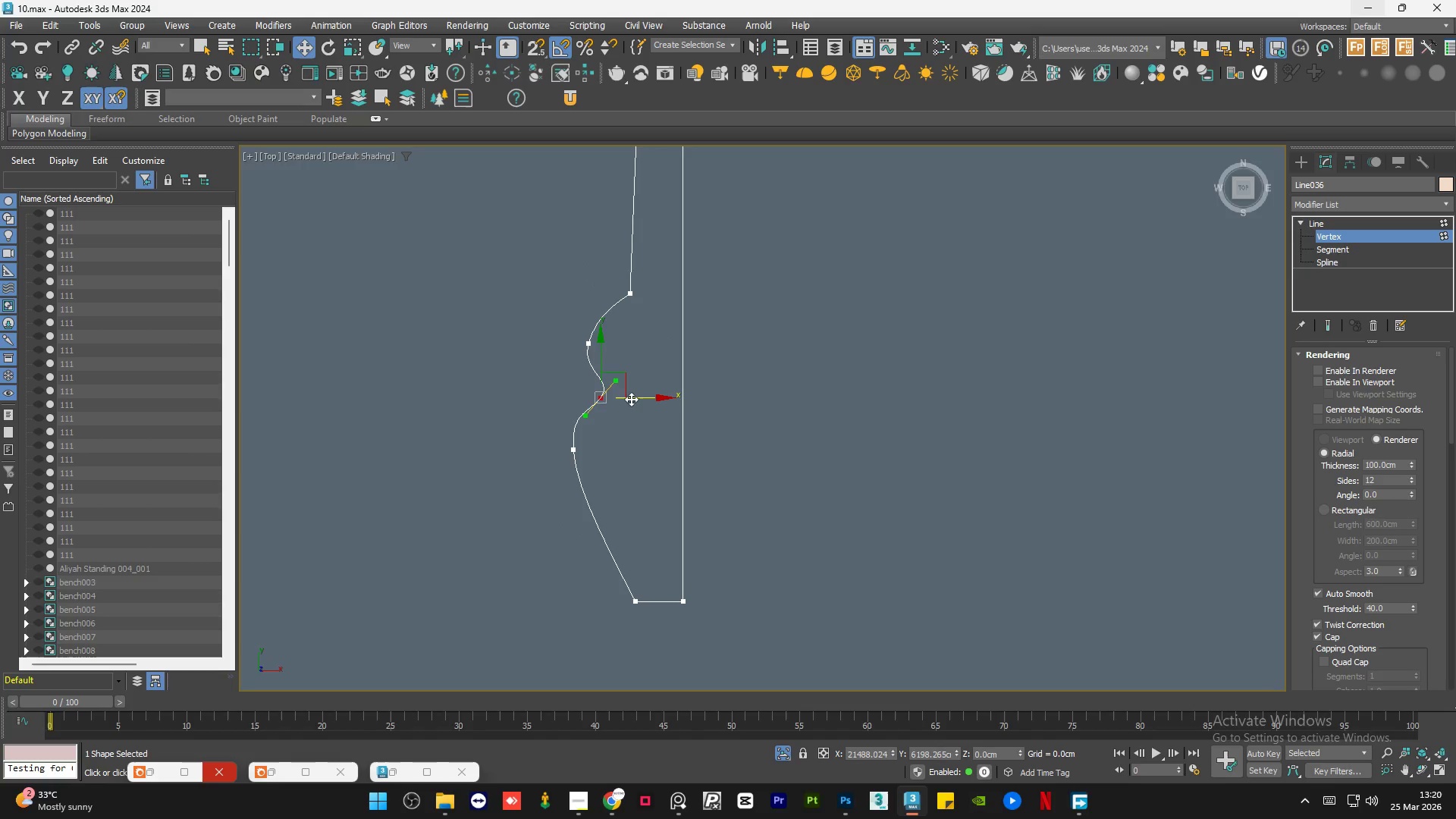 
left_click_drag(start_coordinate=[637, 398], to_coordinate=[654, 399])
 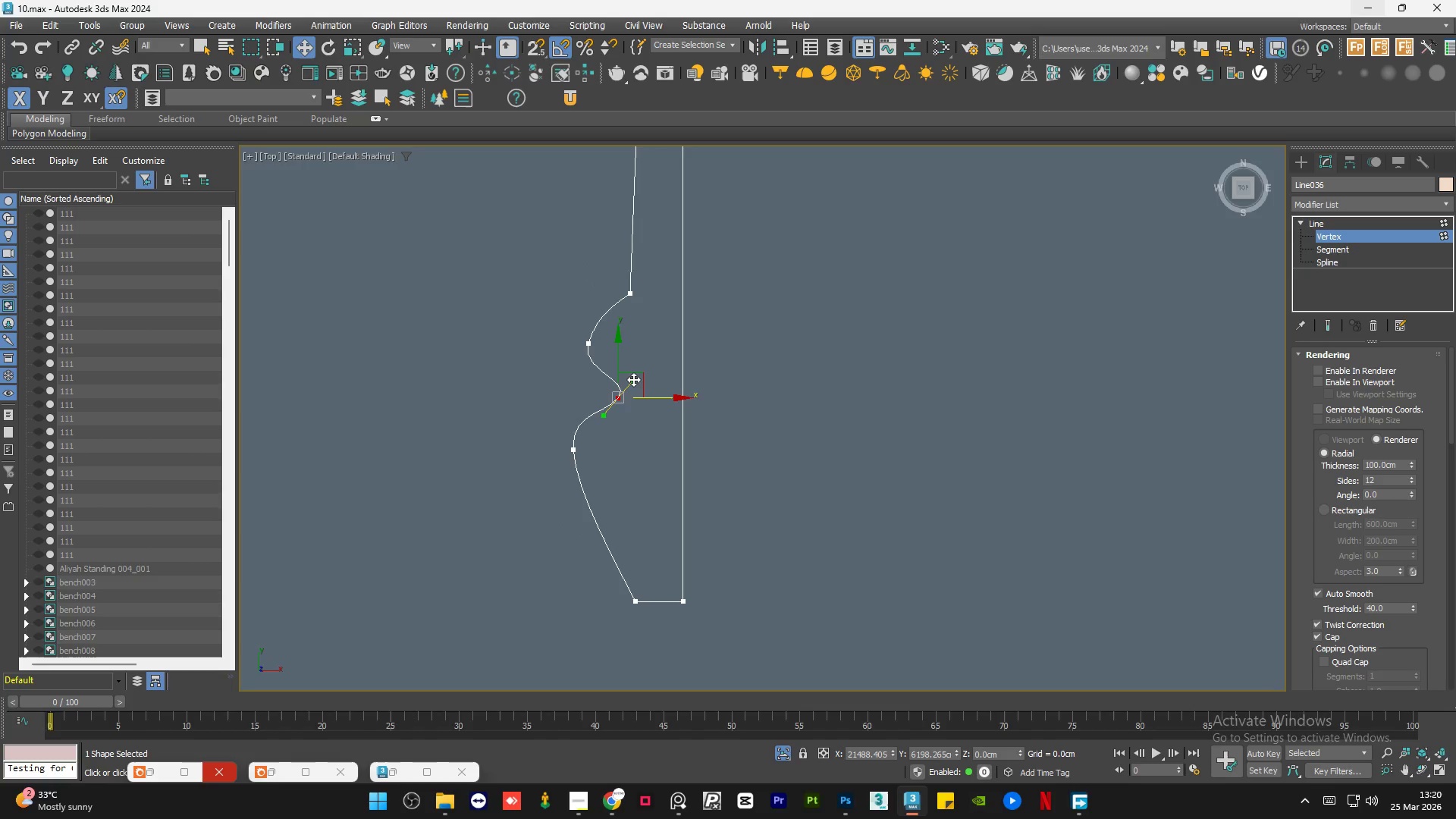 
left_click_drag(start_coordinate=[632, 379], to_coordinate=[629, 369])
 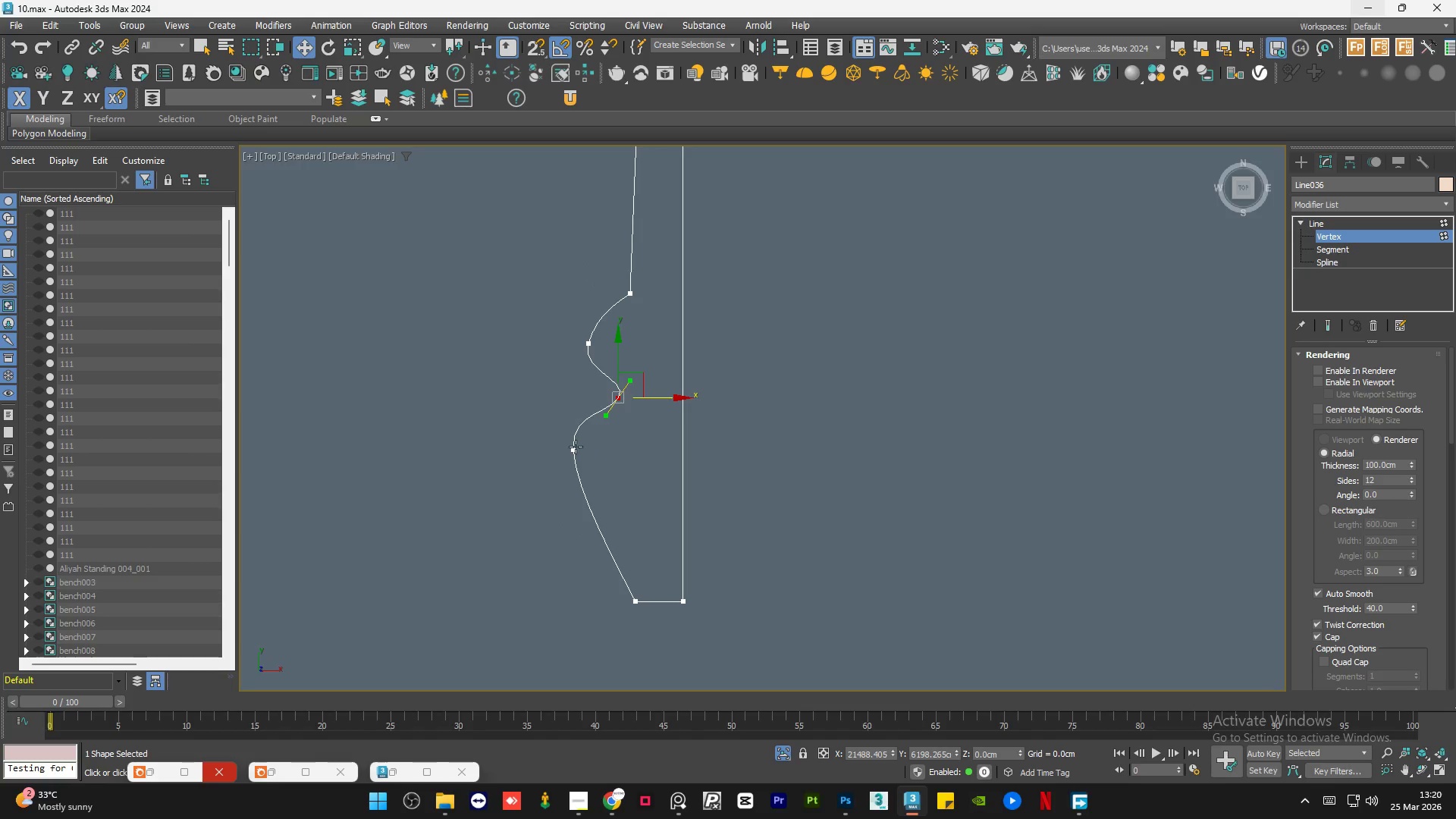 
left_click([574, 448])
 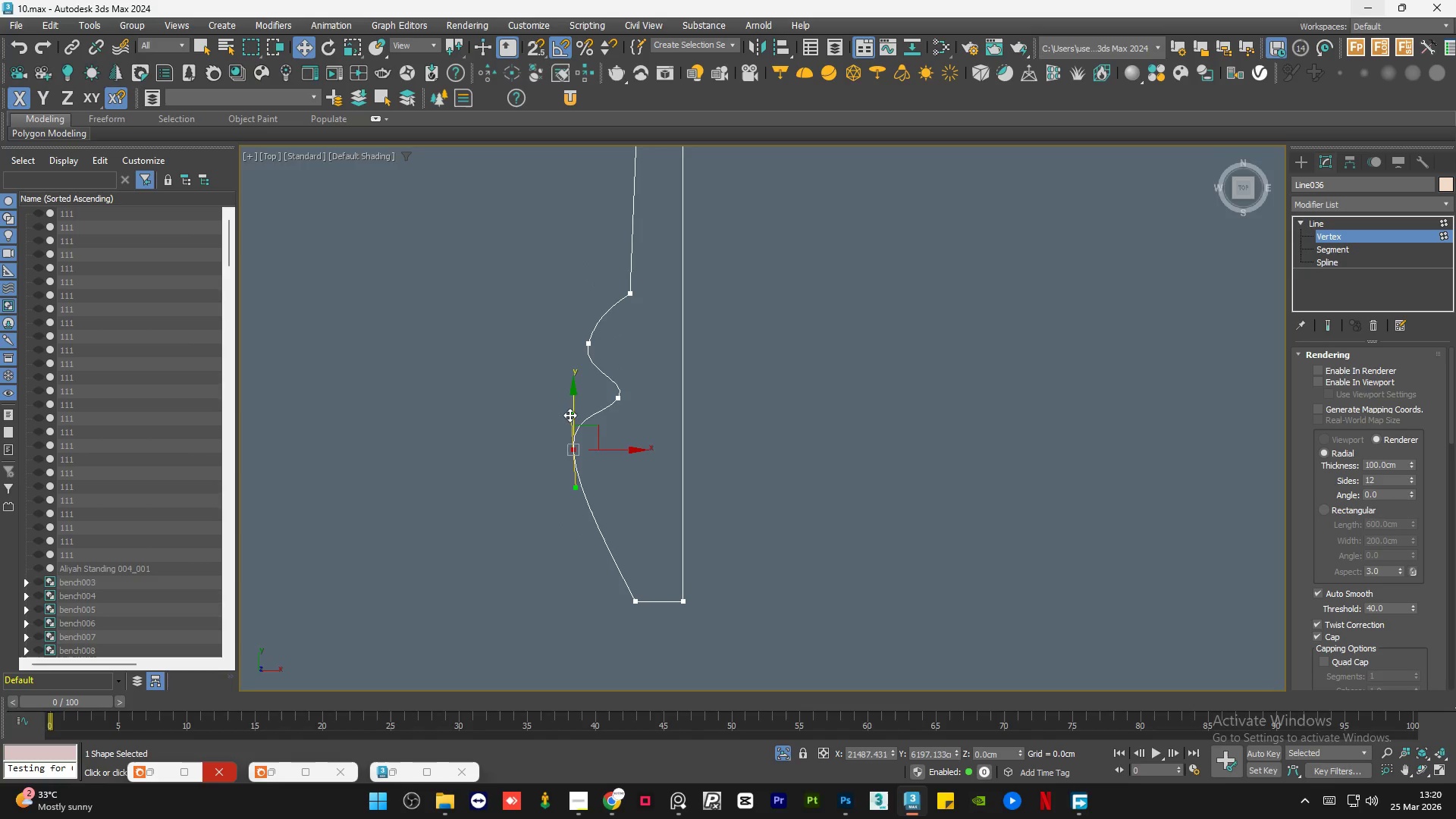 
left_click_drag(start_coordinate=[568, 413], to_coordinate=[575, 388])
 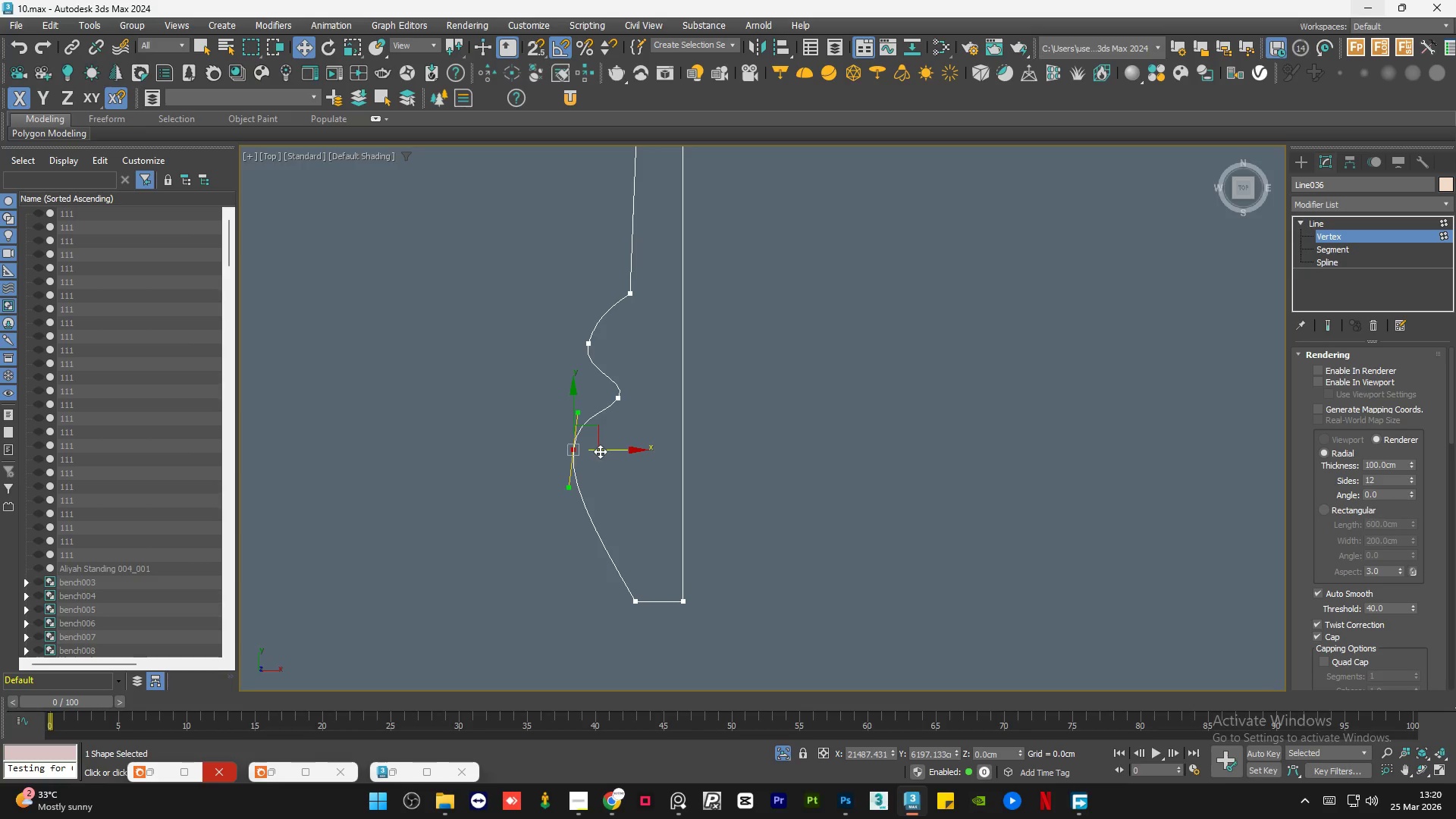 
left_click_drag(start_coordinate=[602, 451], to_coordinate=[615, 451])
 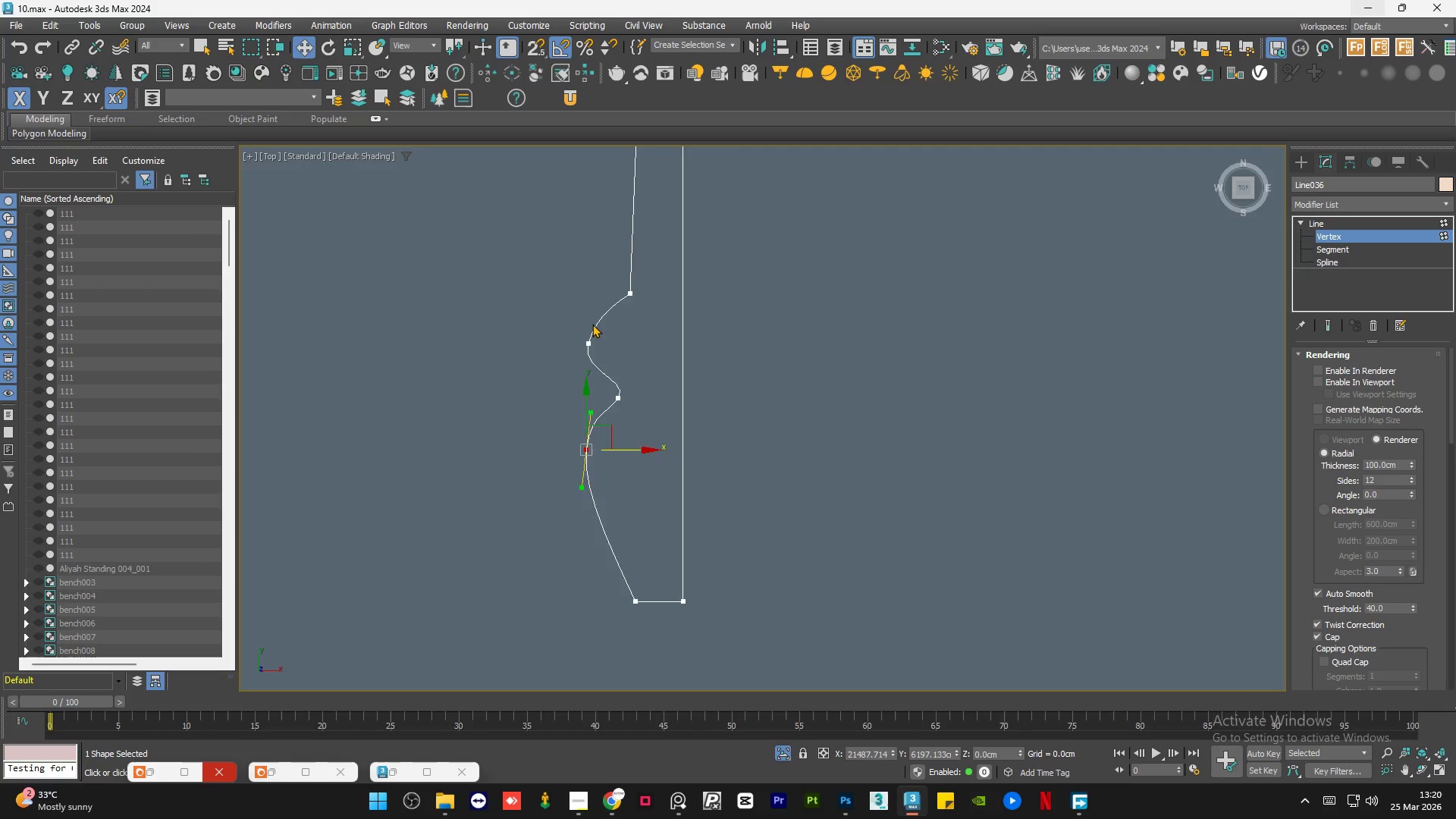 
left_click_drag(start_coordinate=[613, 422], to_coordinate=[580, 476])
 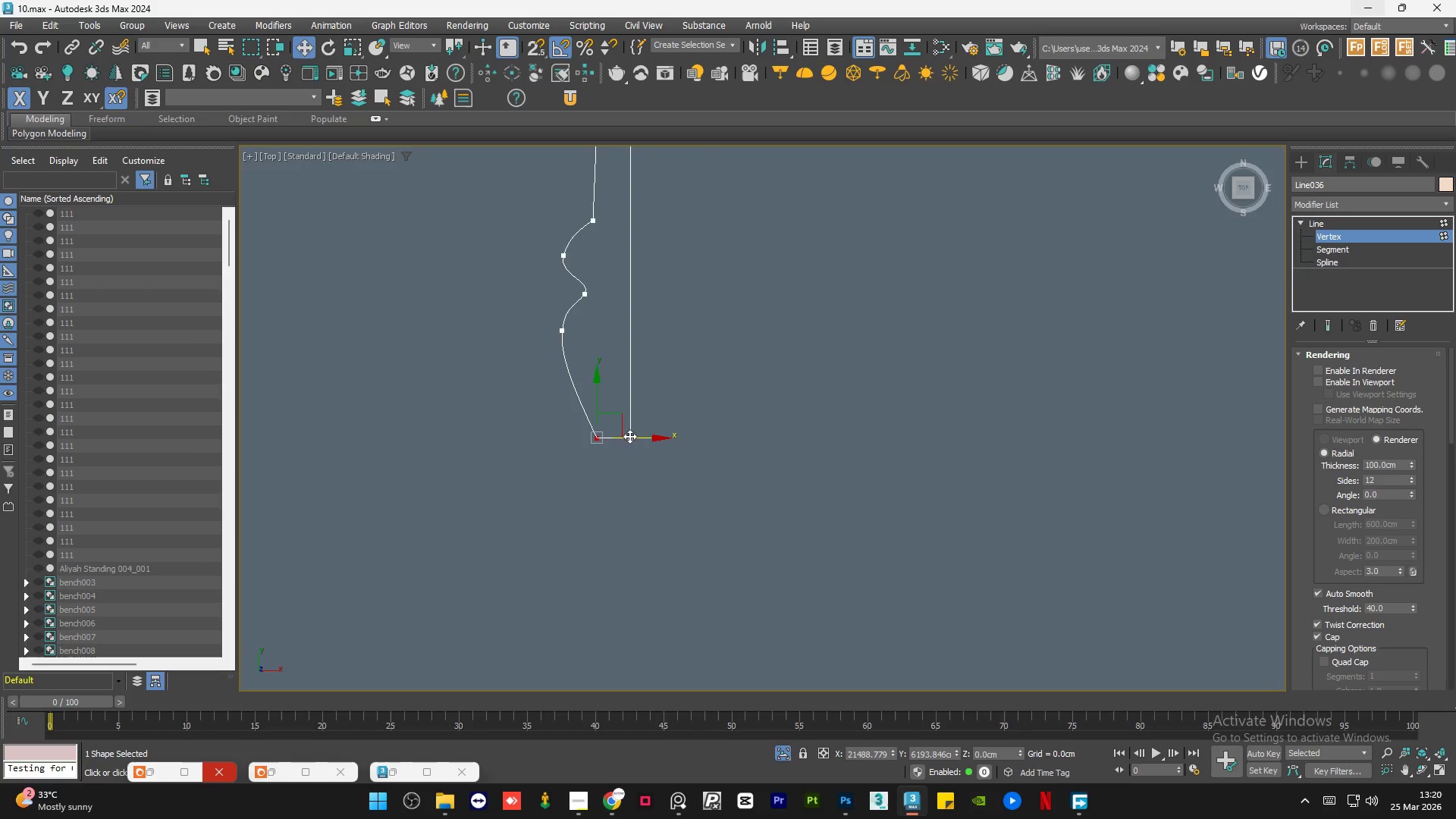 
scroll: coordinate [625, 418], scroll_direction: down, amount: 1.0
 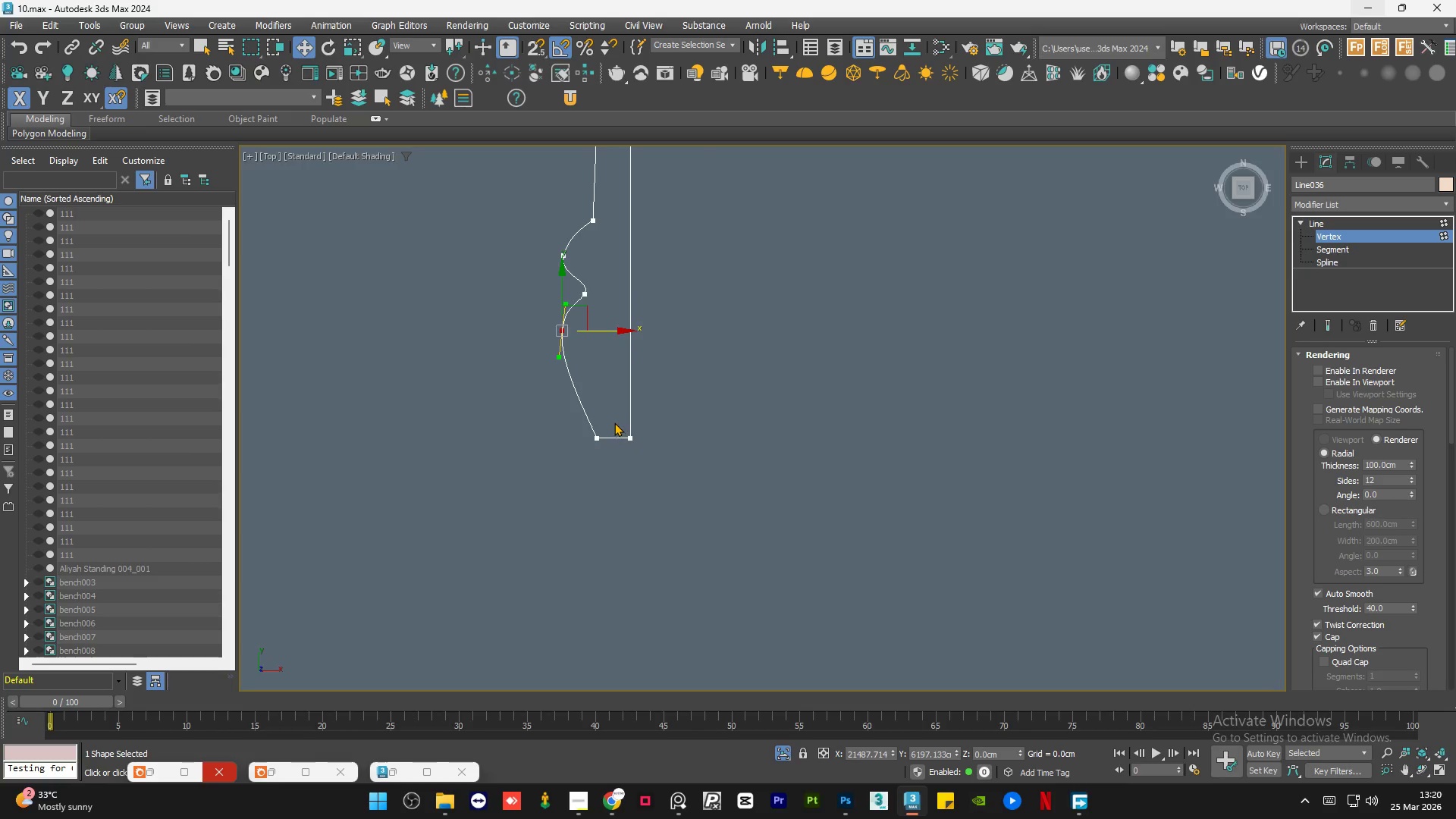 
left_click_drag(start_coordinate=[632, 435], to_coordinate=[648, 435])
 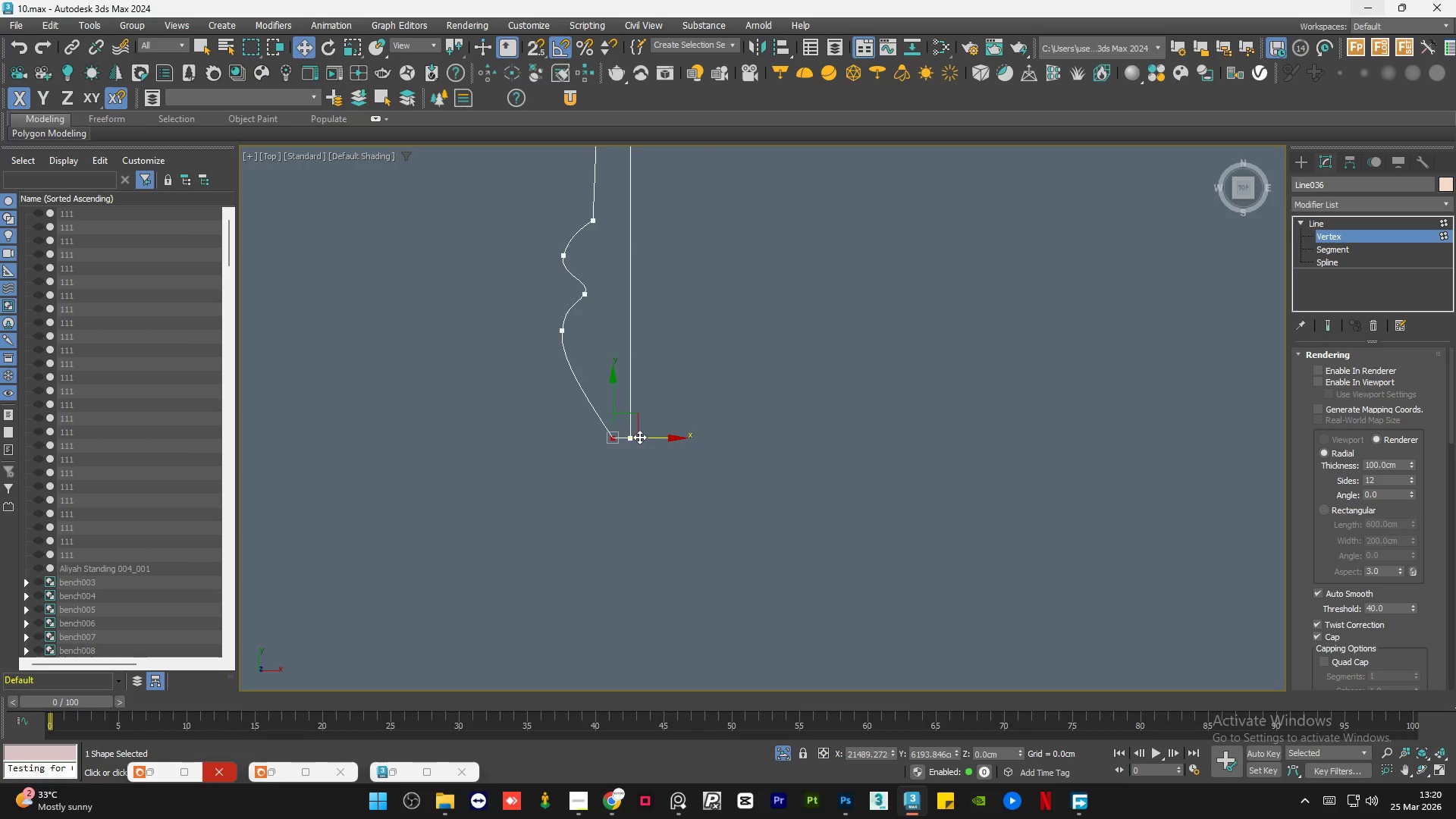 
left_click_drag(start_coordinate=[640, 436], to_coordinate=[632, 435])
 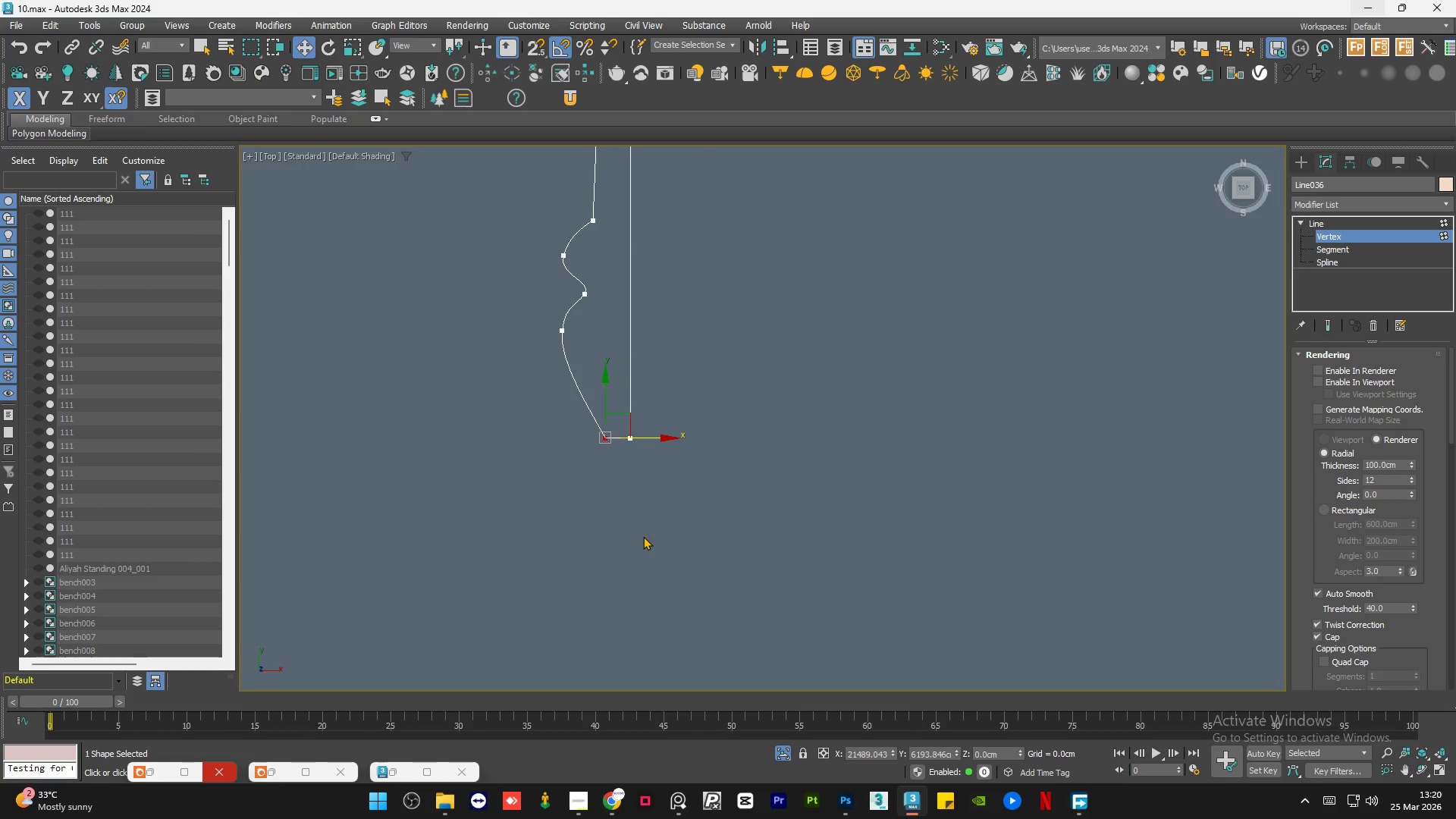 
left_click([643, 536])
 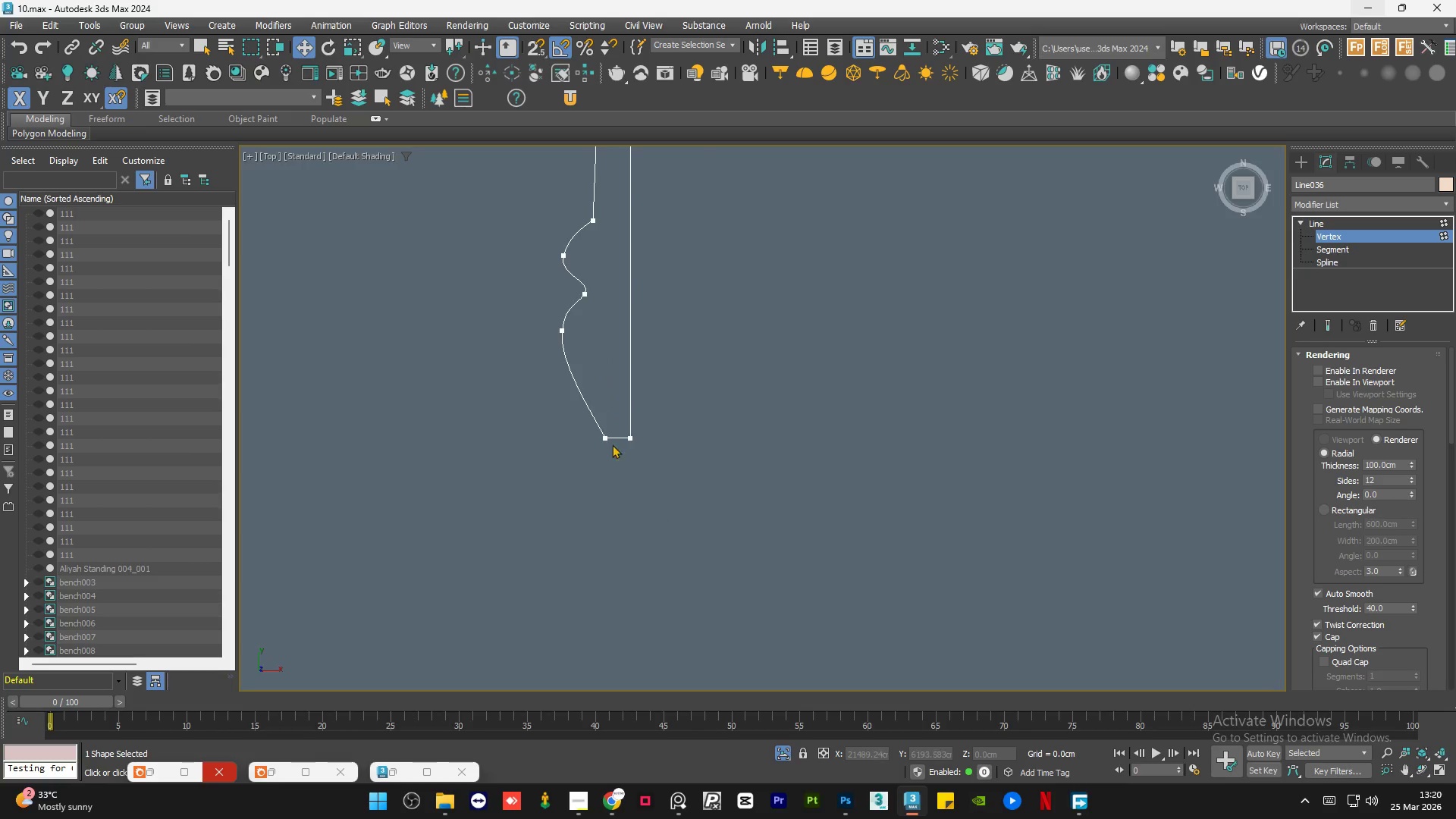 
left_click_drag(start_coordinate=[609, 468], to_coordinate=[555, 542])
 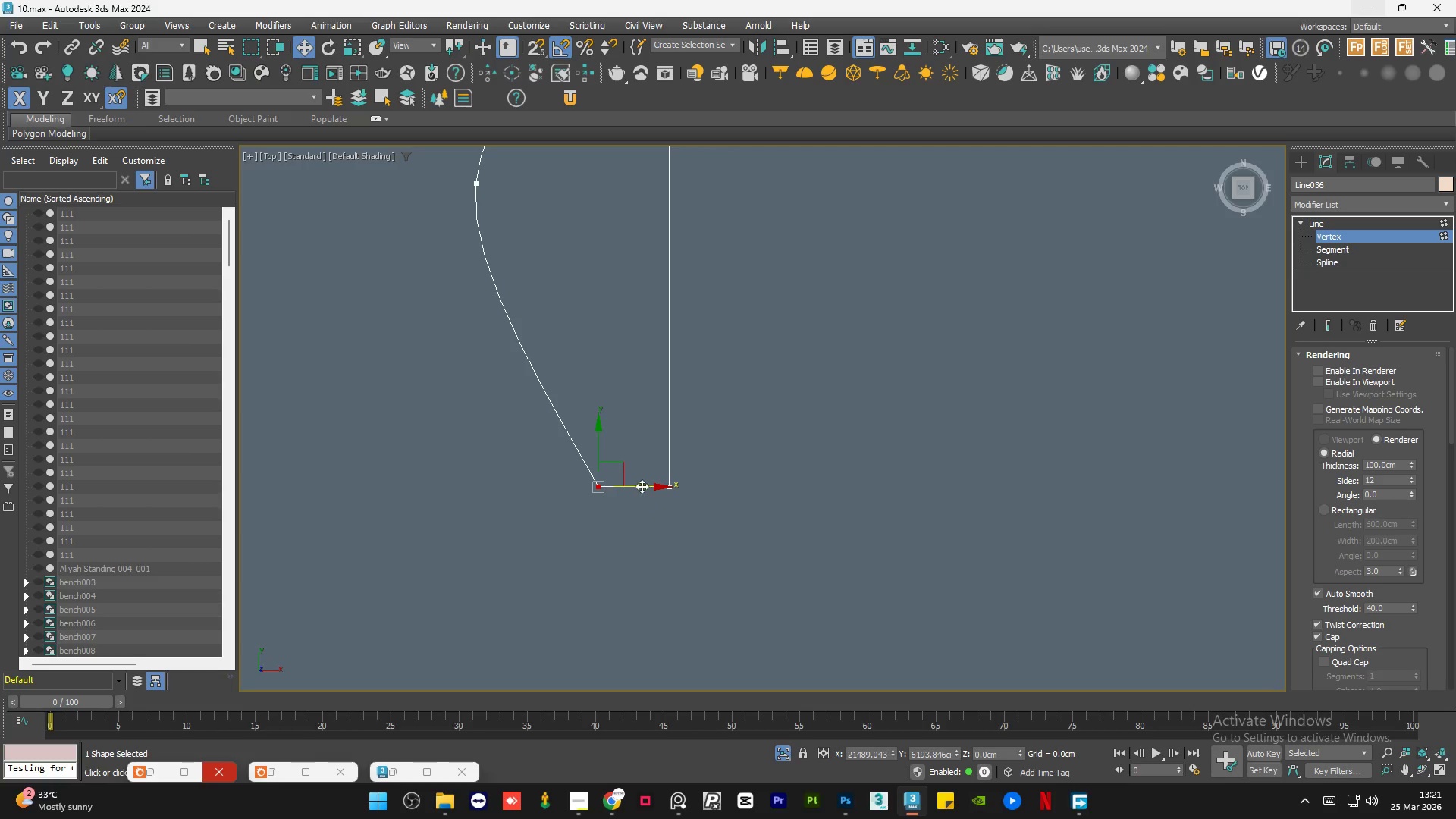 
scroll: coordinate [609, 411], scroll_direction: up, amount: 3.0
 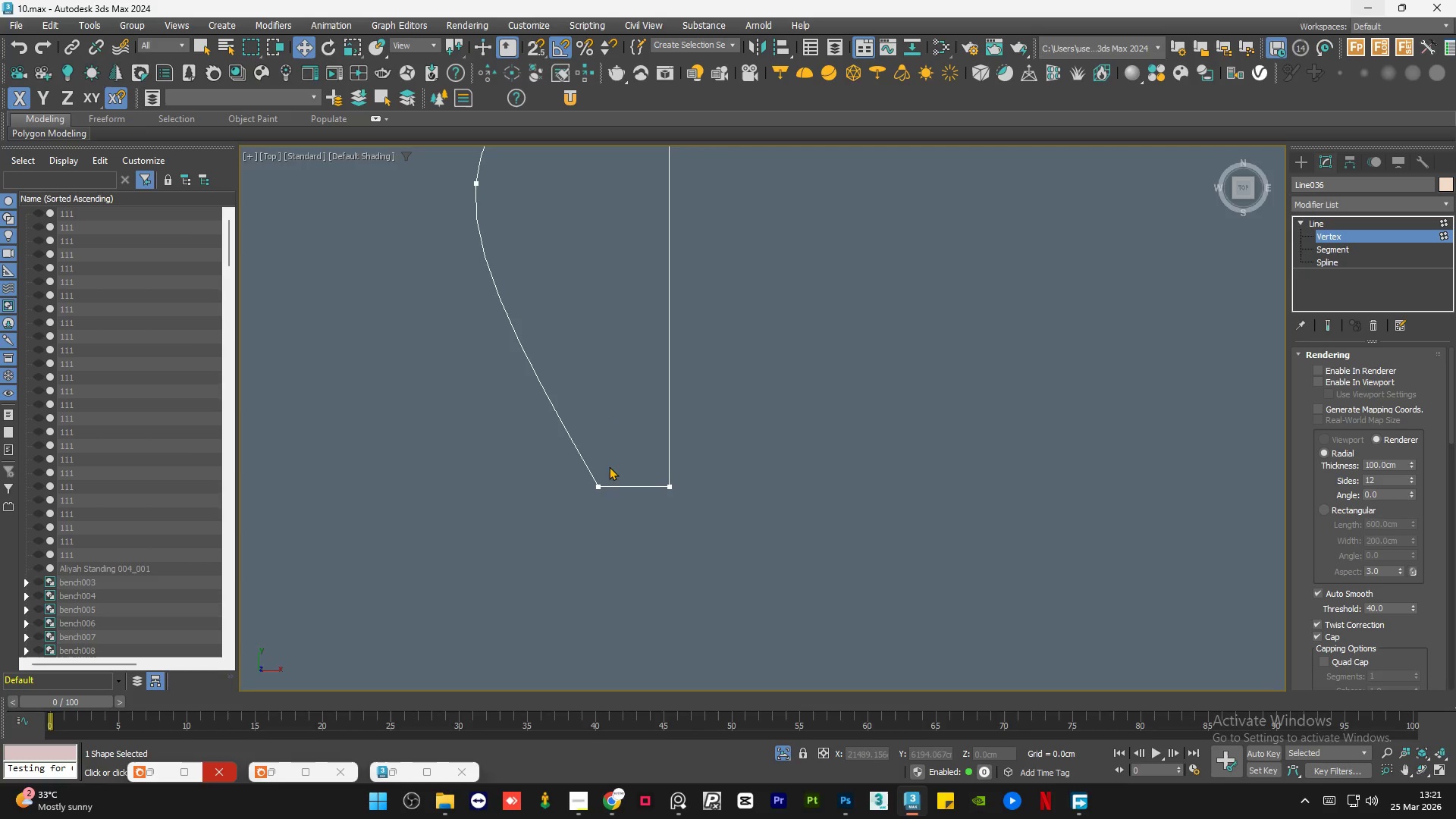 
left_click_drag(start_coordinate=[636, 482], to_coordinate=[651, 485])
 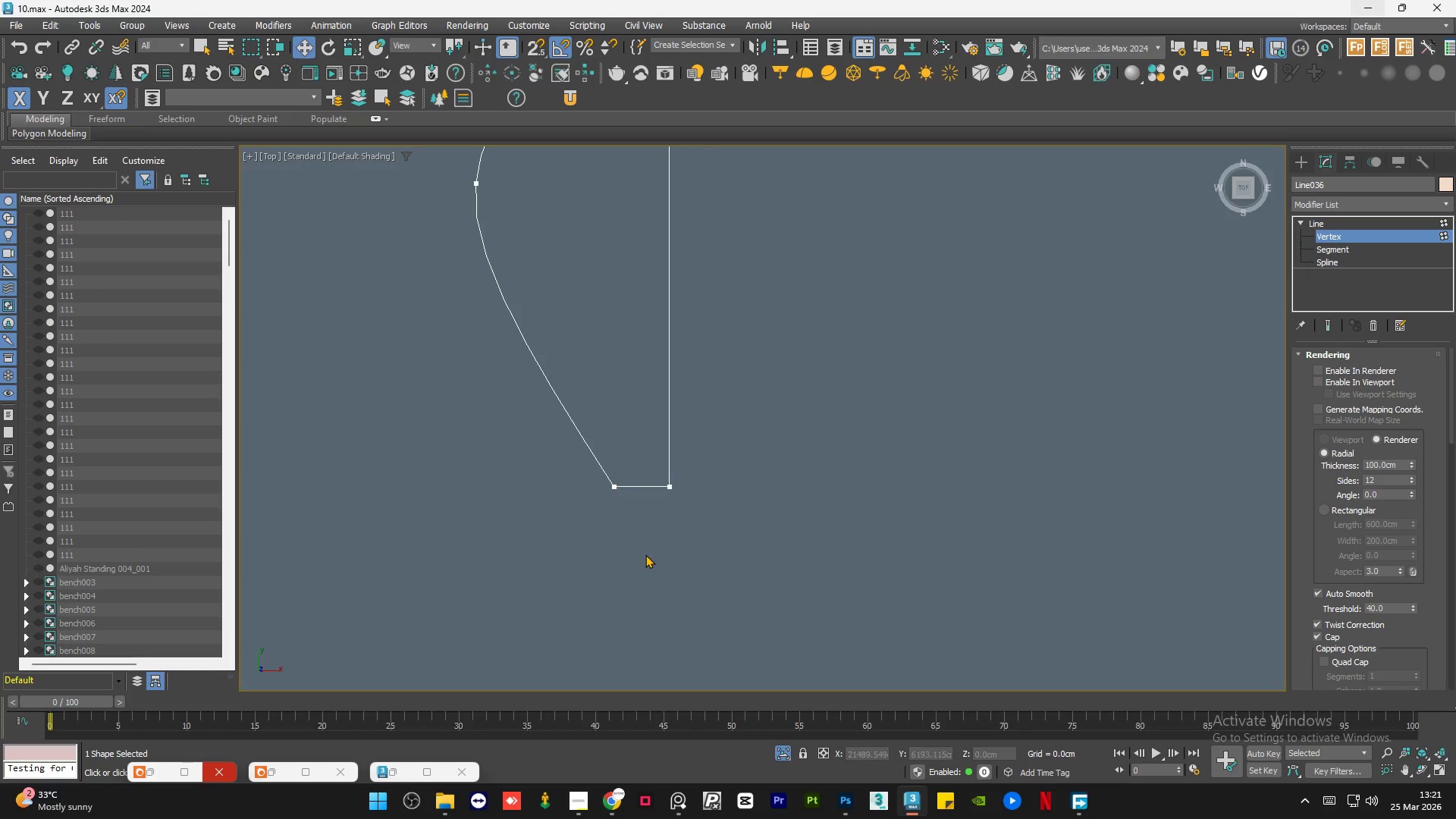 
left_click_drag(start_coordinate=[648, 517], to_coordinate=[625, 576])
 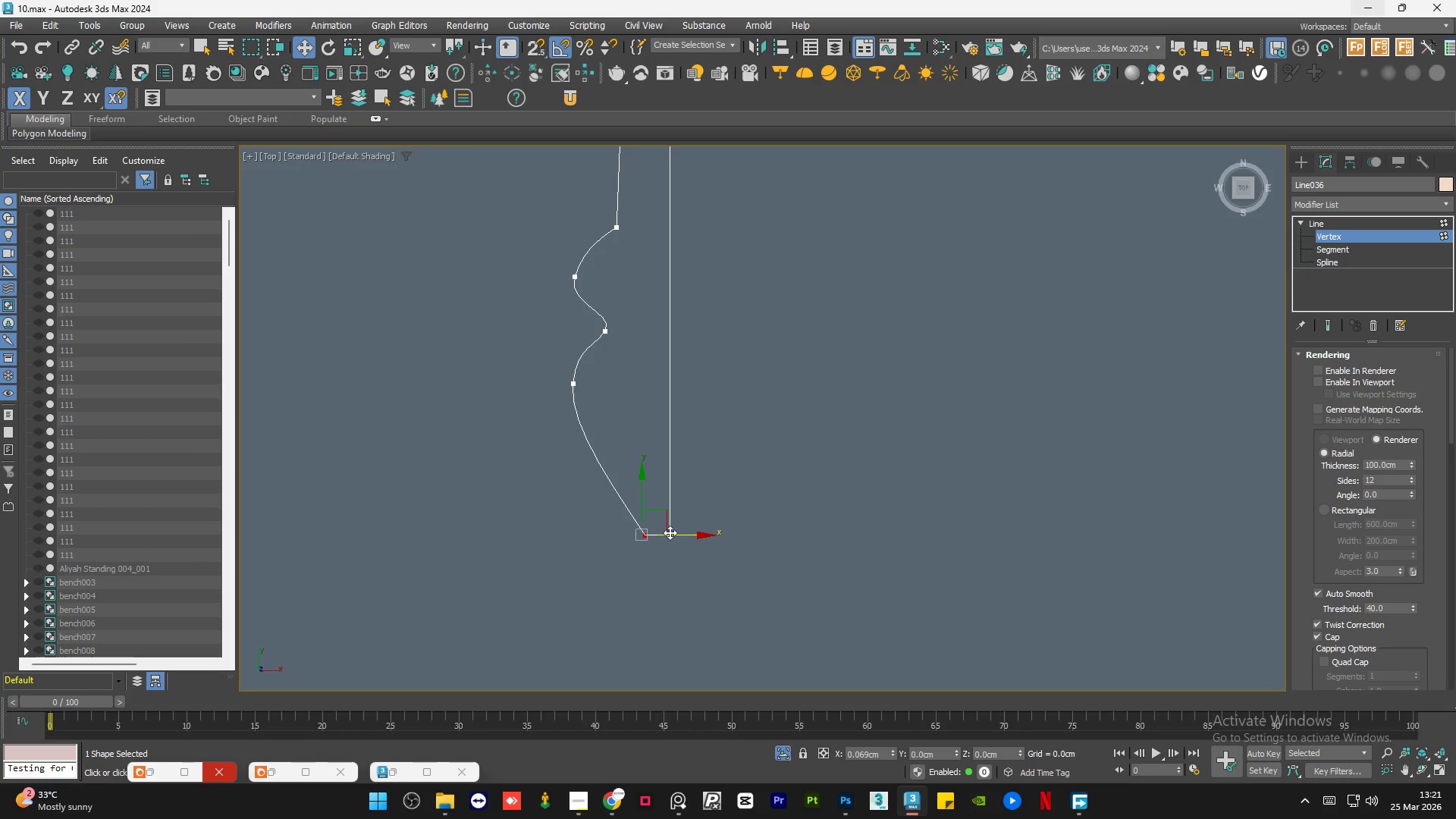 
scroll: coordinate [633, 540], scroll_direction: down, amount: 2.0
 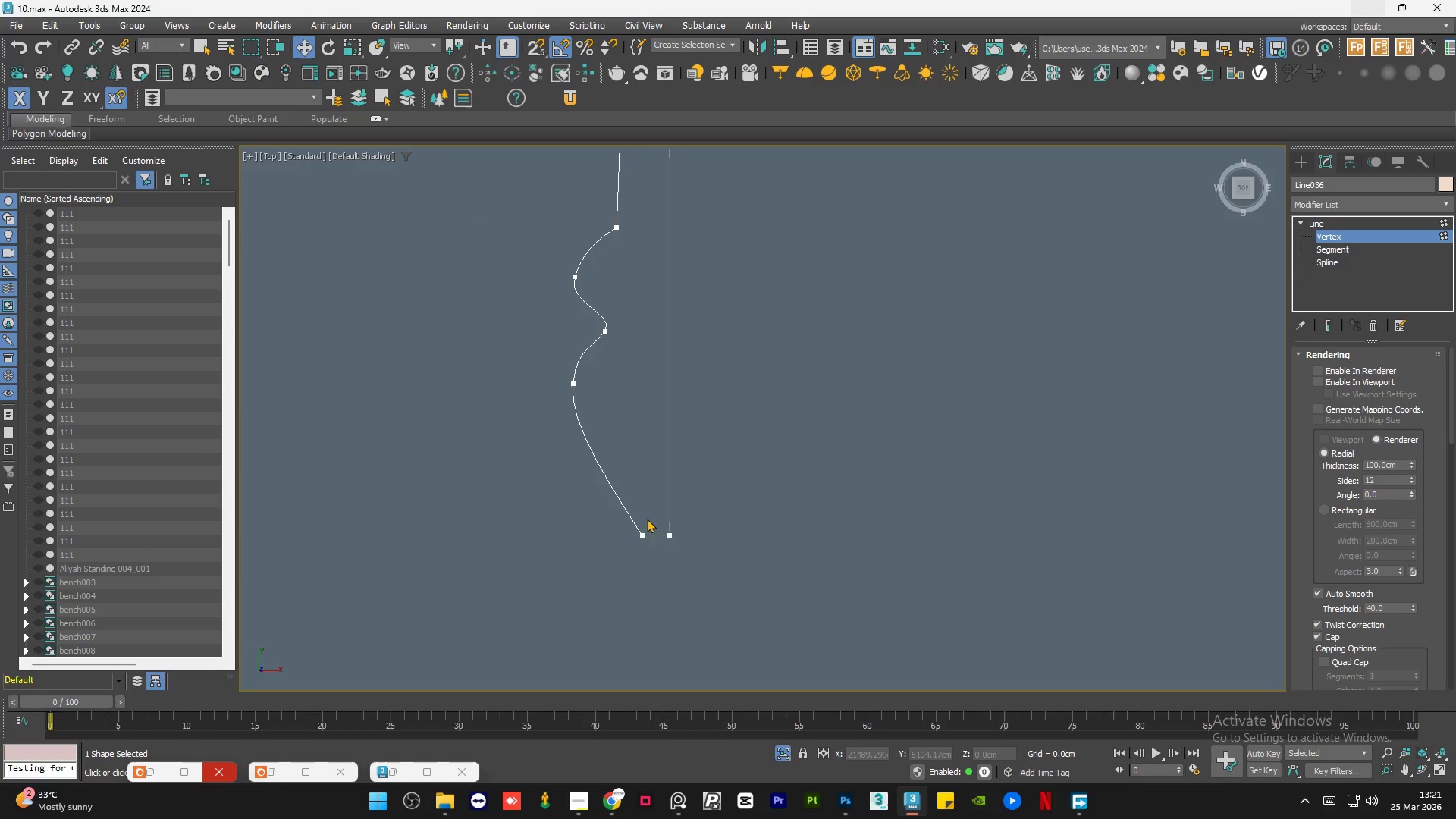 
left_click([650, 582])
 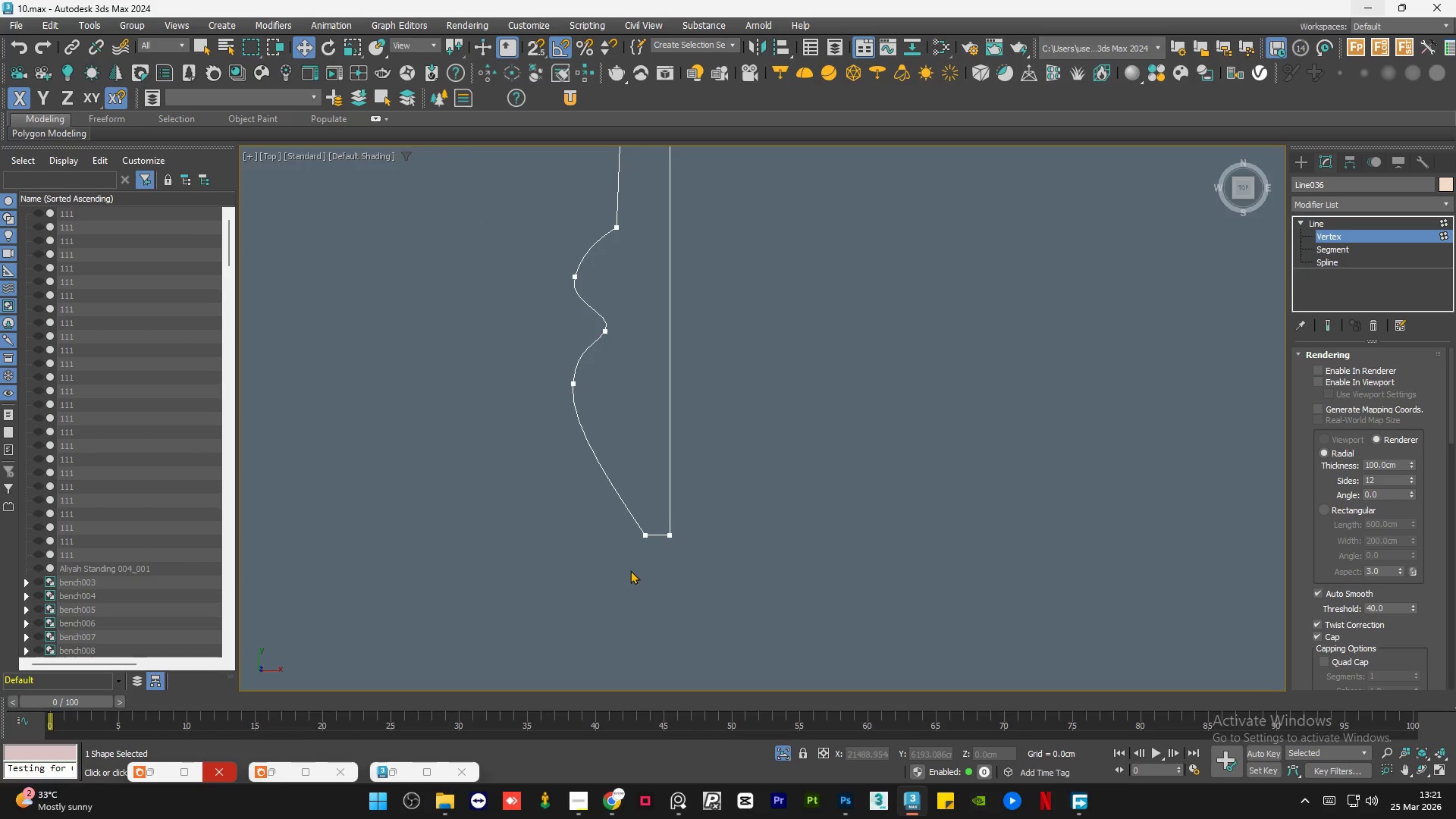 
scroll: coordinate [650, 488], scroll_direction: down, amount: 4.0
 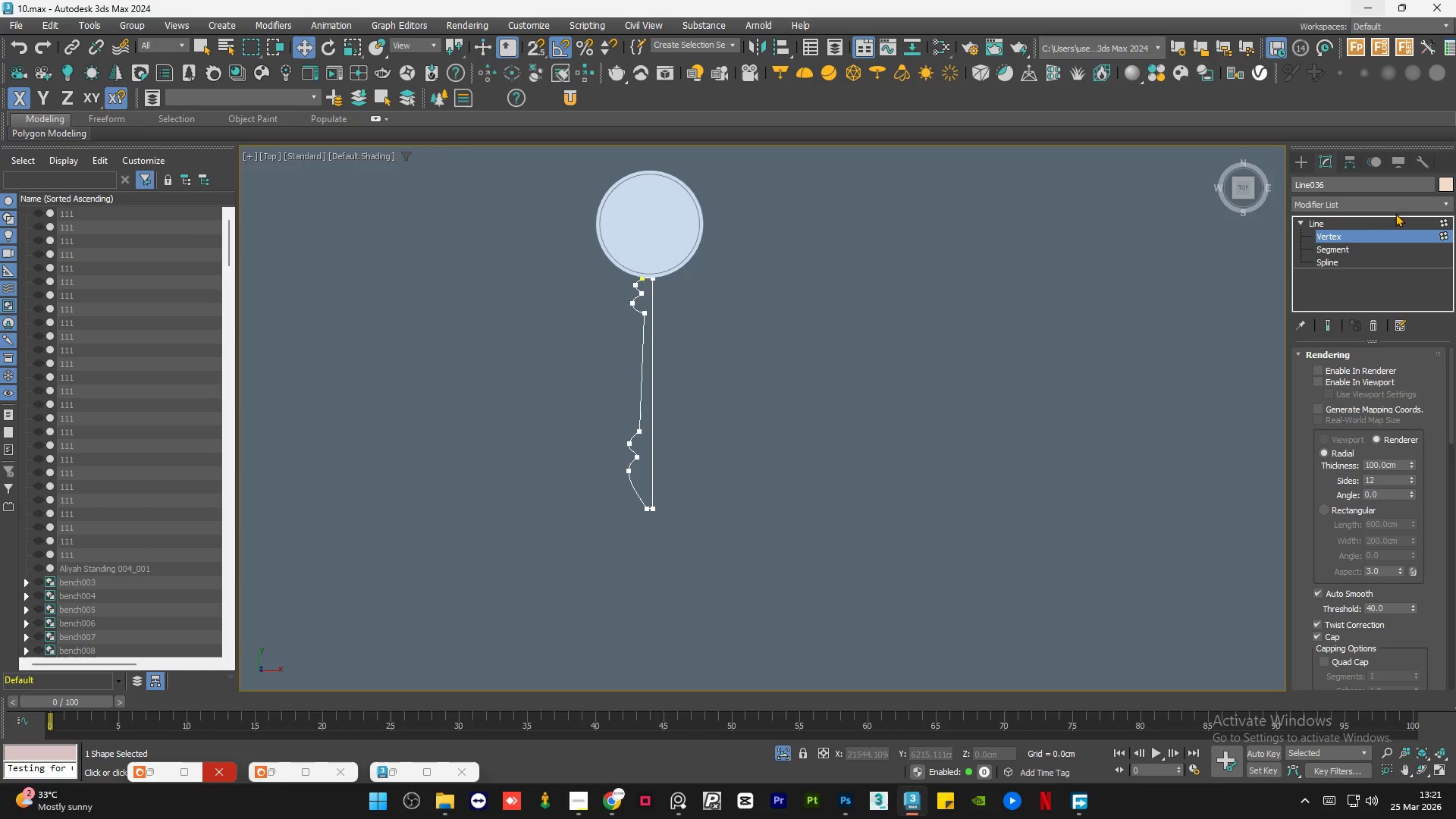 
left_click([1348, 221])
 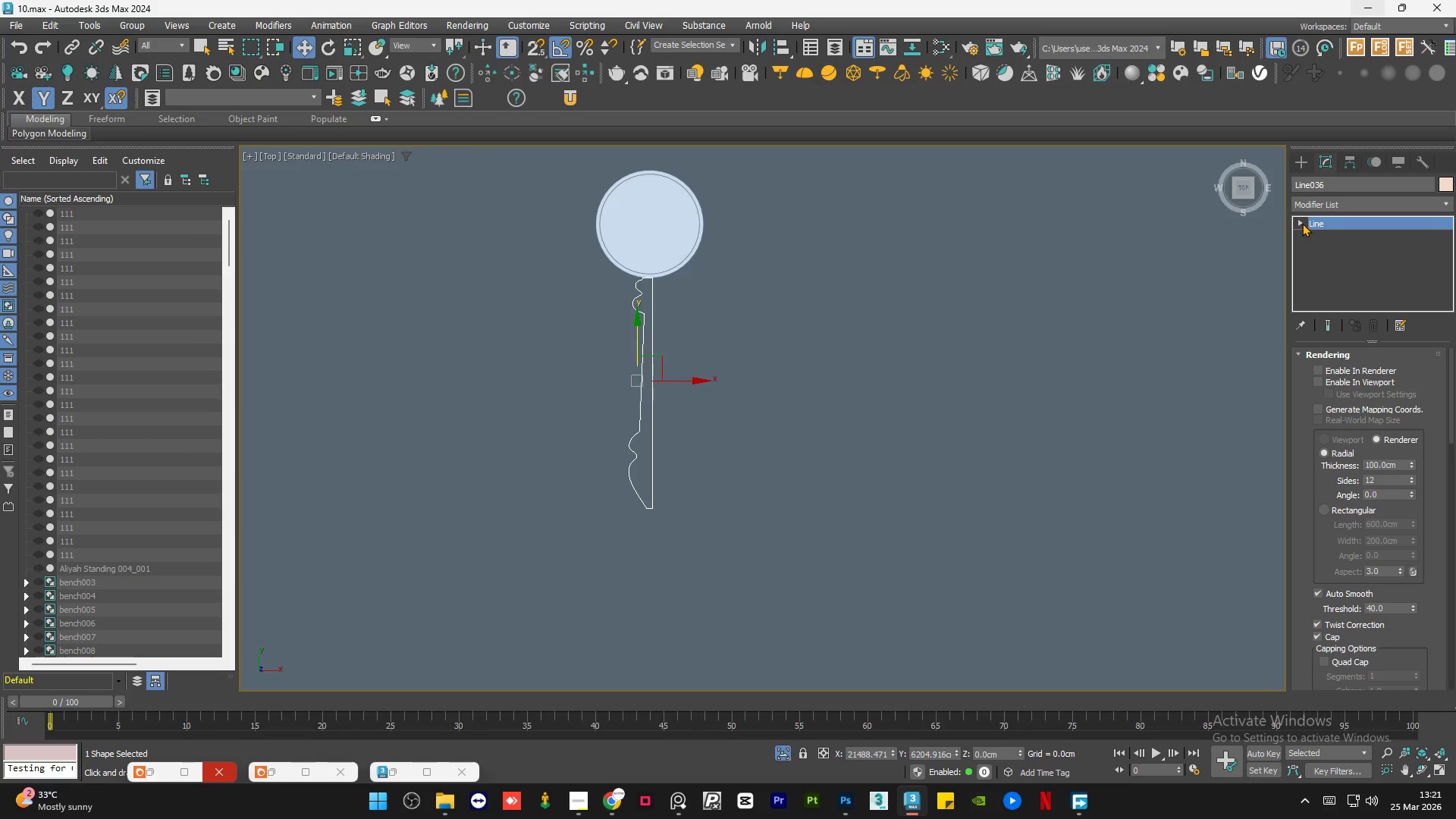 
double_click([1320, 207])
 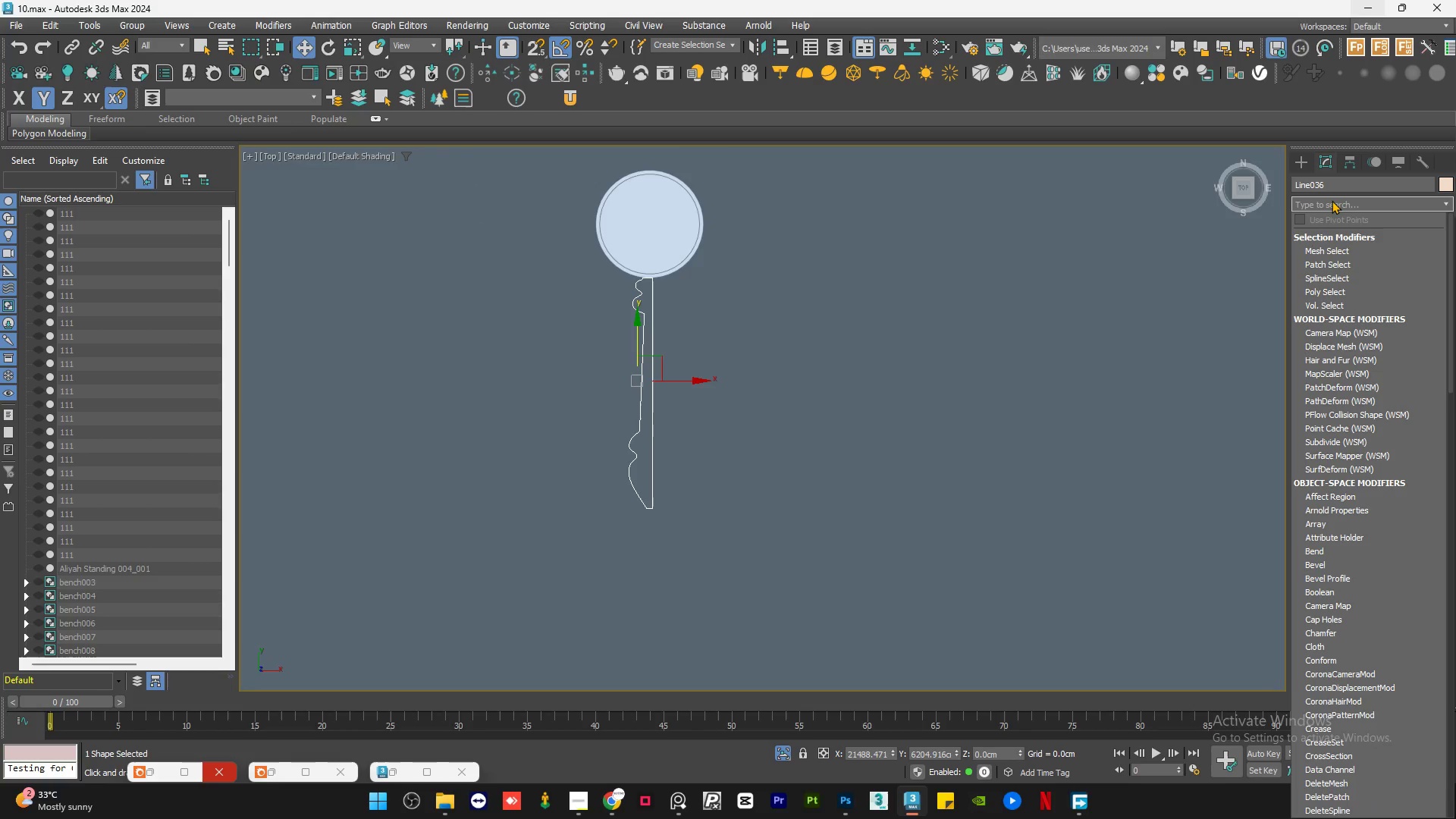 
type(lat)
 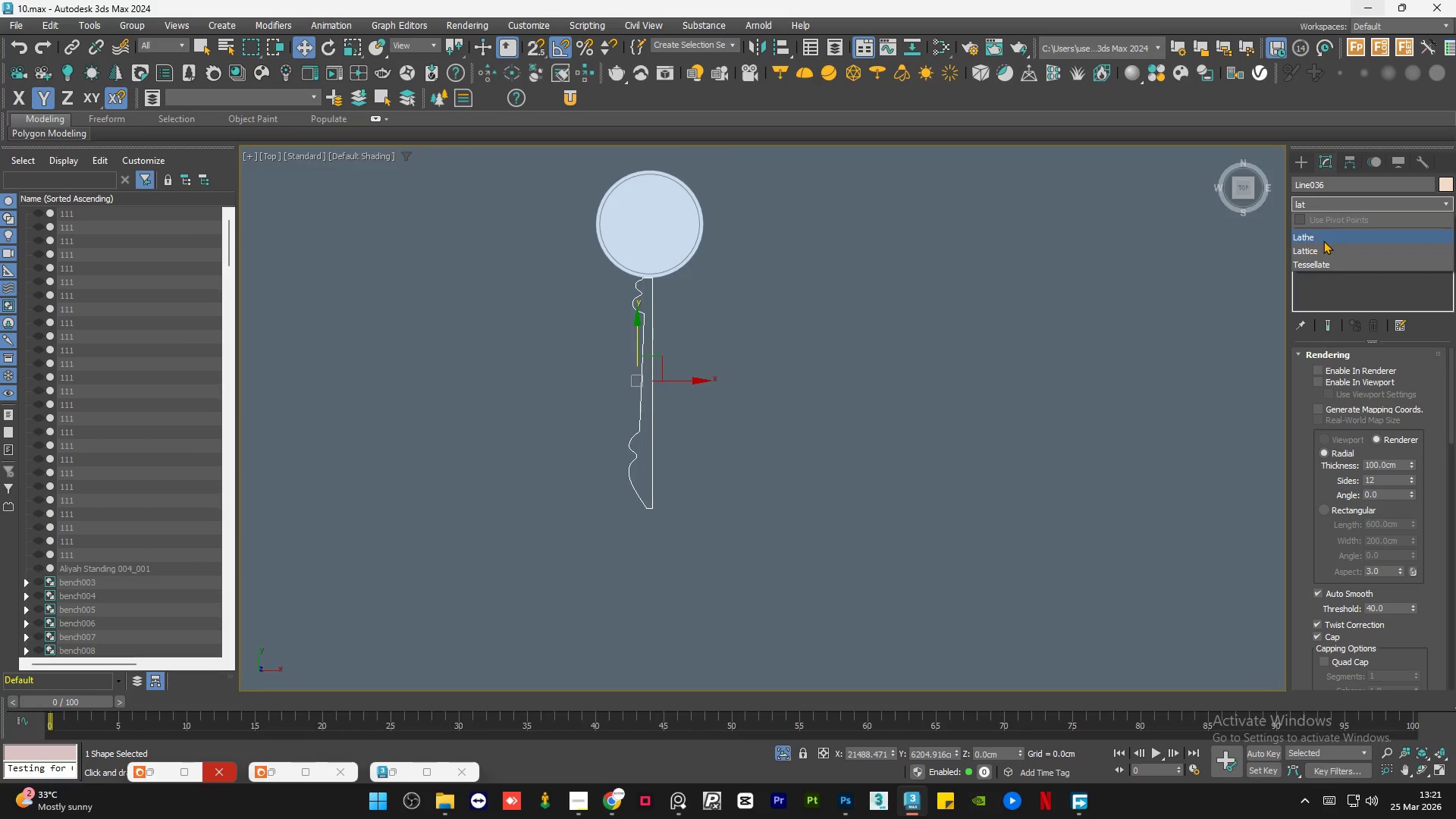 
left_click([1323, 240])
 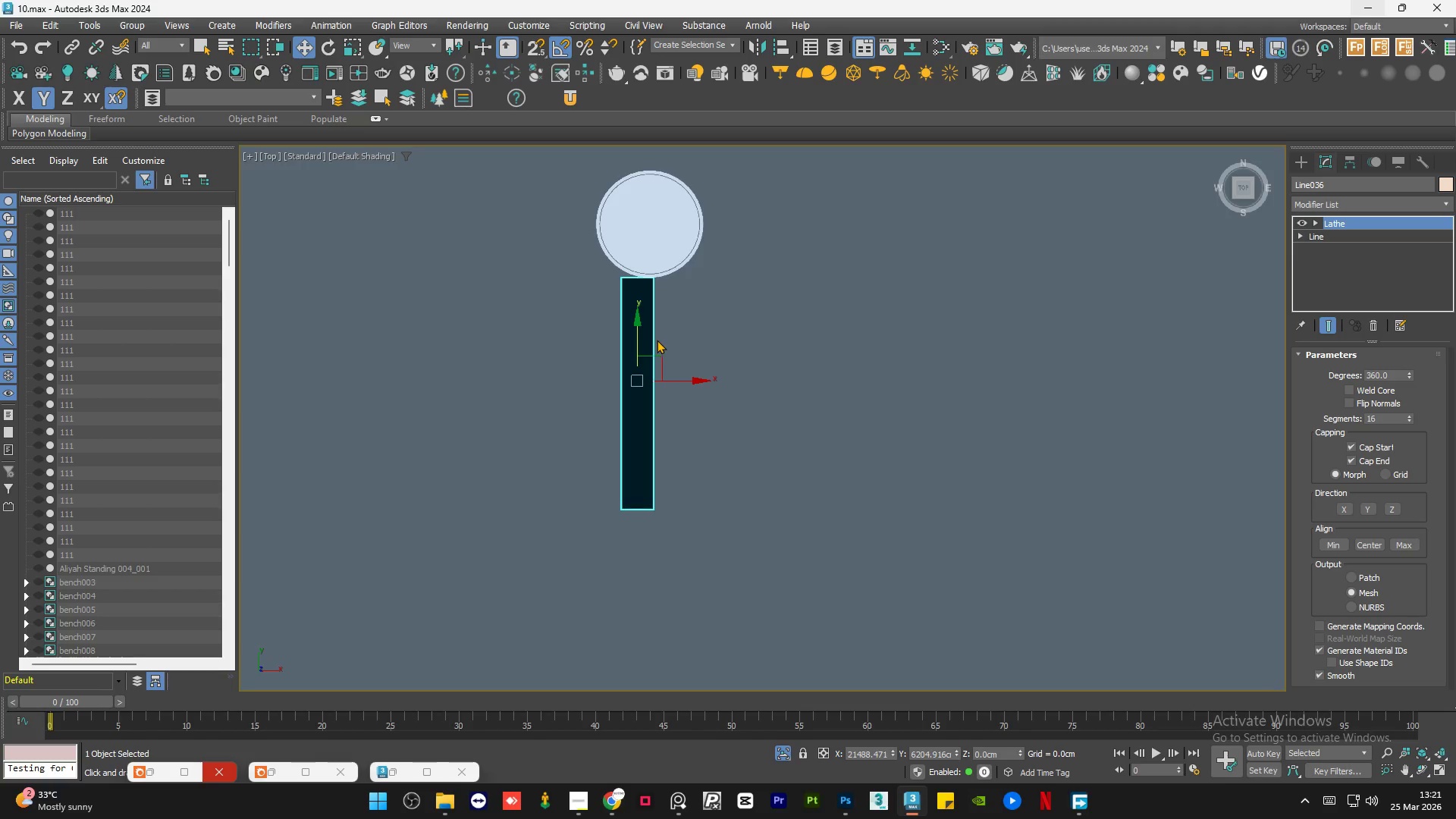 
scroll: coordinate [640, 337], scroll_direction: up, amount: 1.0
 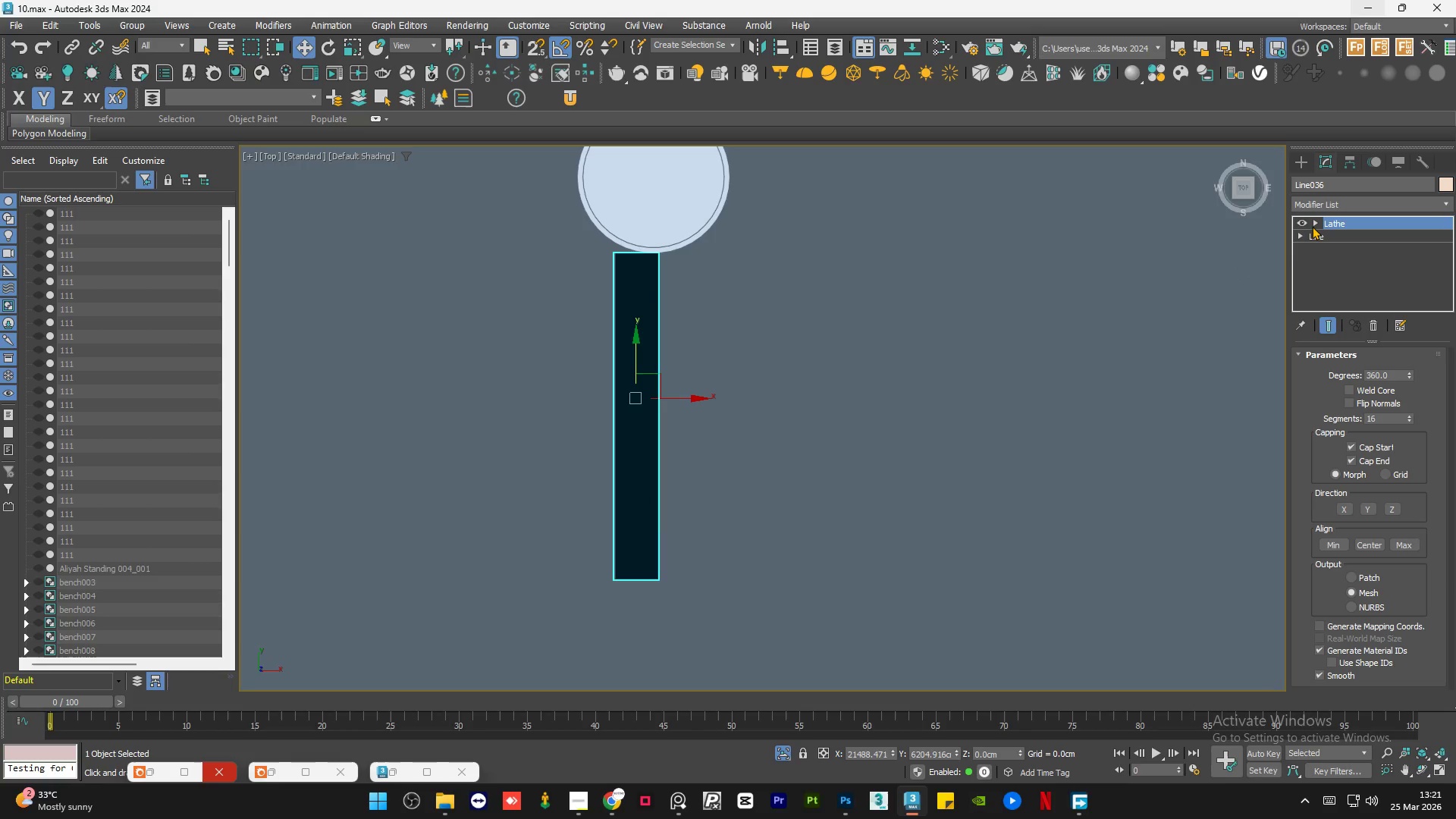 
left_click([1313, 224])
 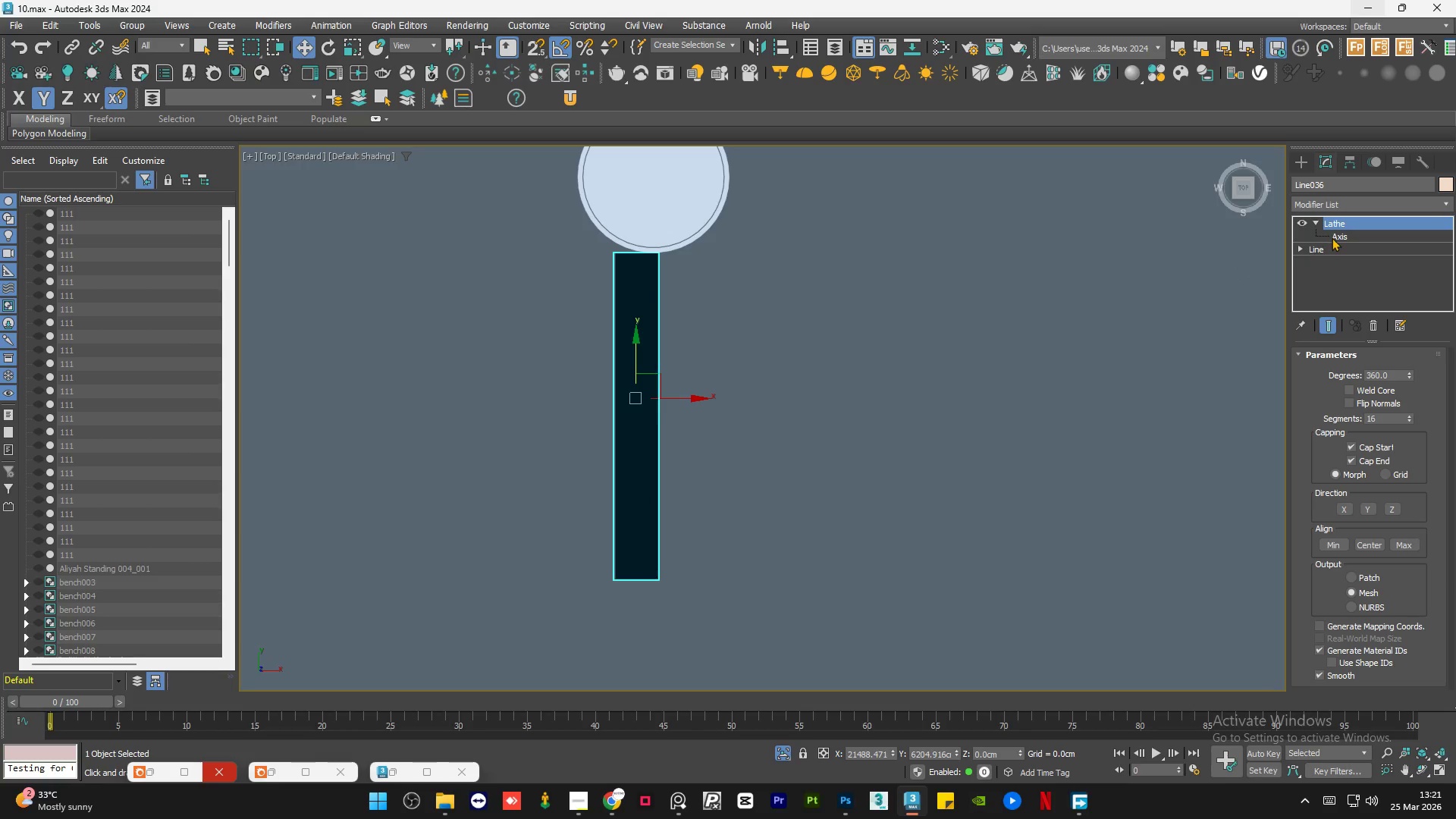 
left_click([1332, 237])
 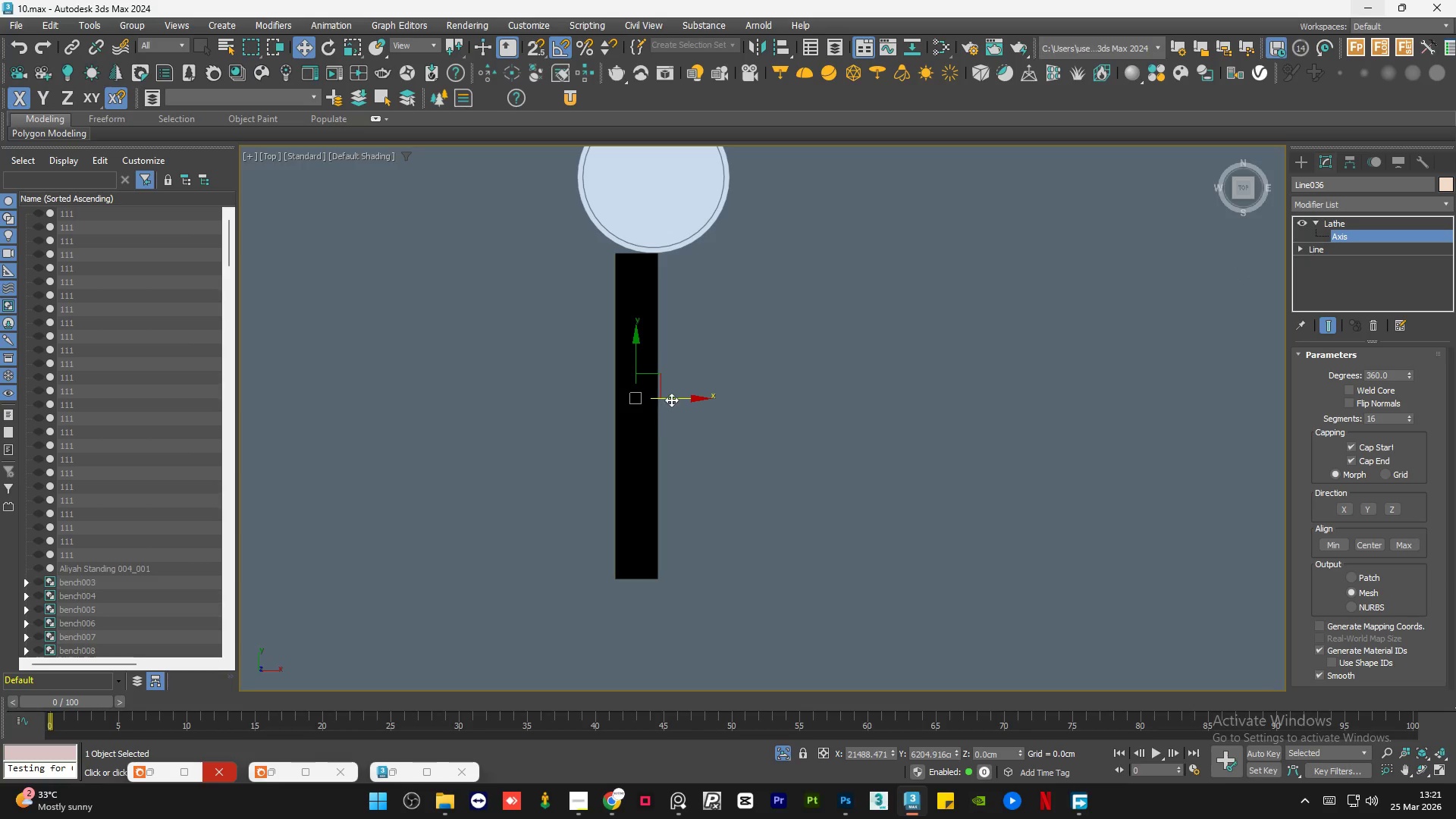 
left_click_drag(start_coordinate=[673, 399], to_coordinate=[692, 399])
 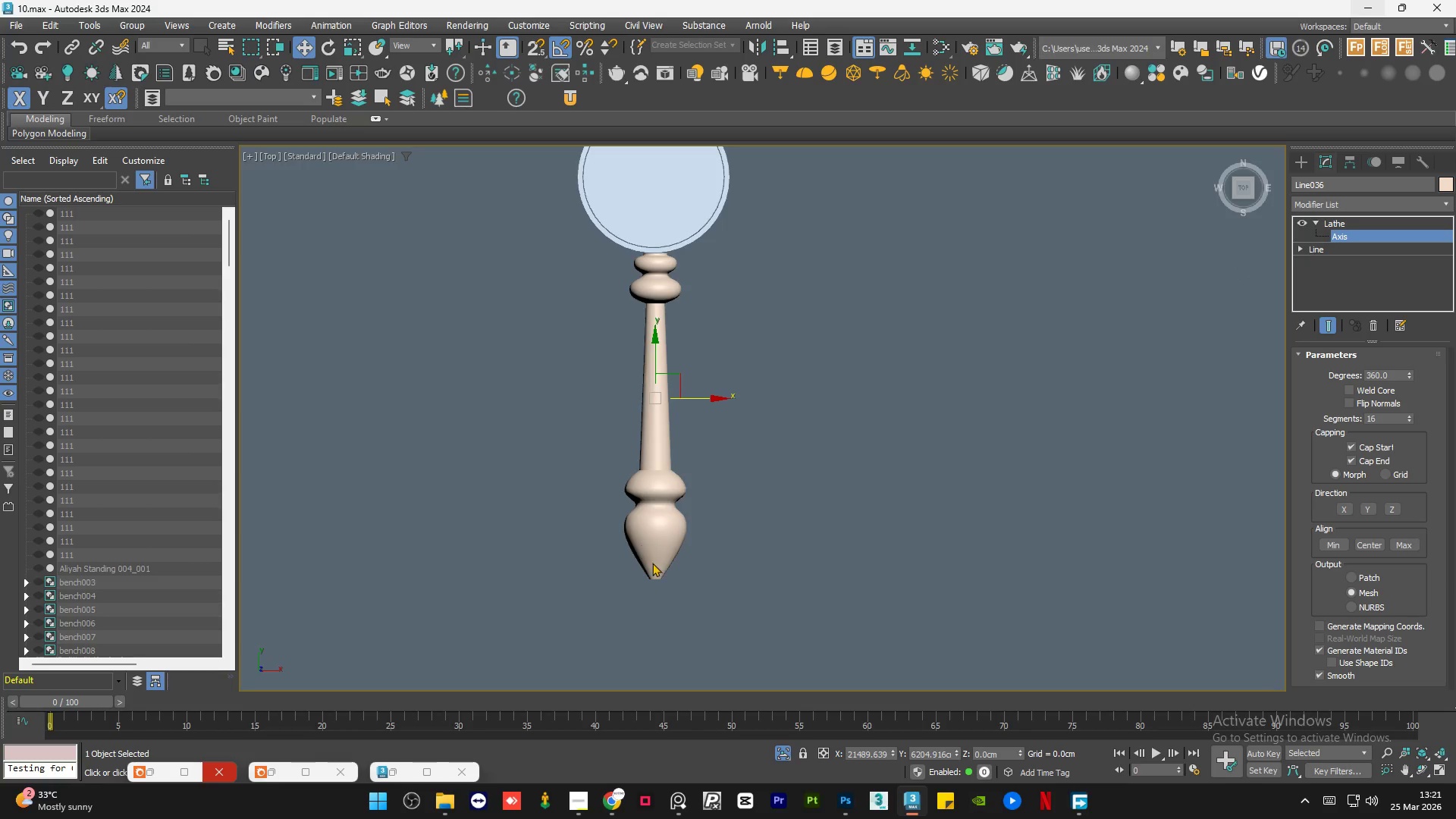 
scroll: coordinate [627, 591], scroll_direction: up, amount: 1.0
 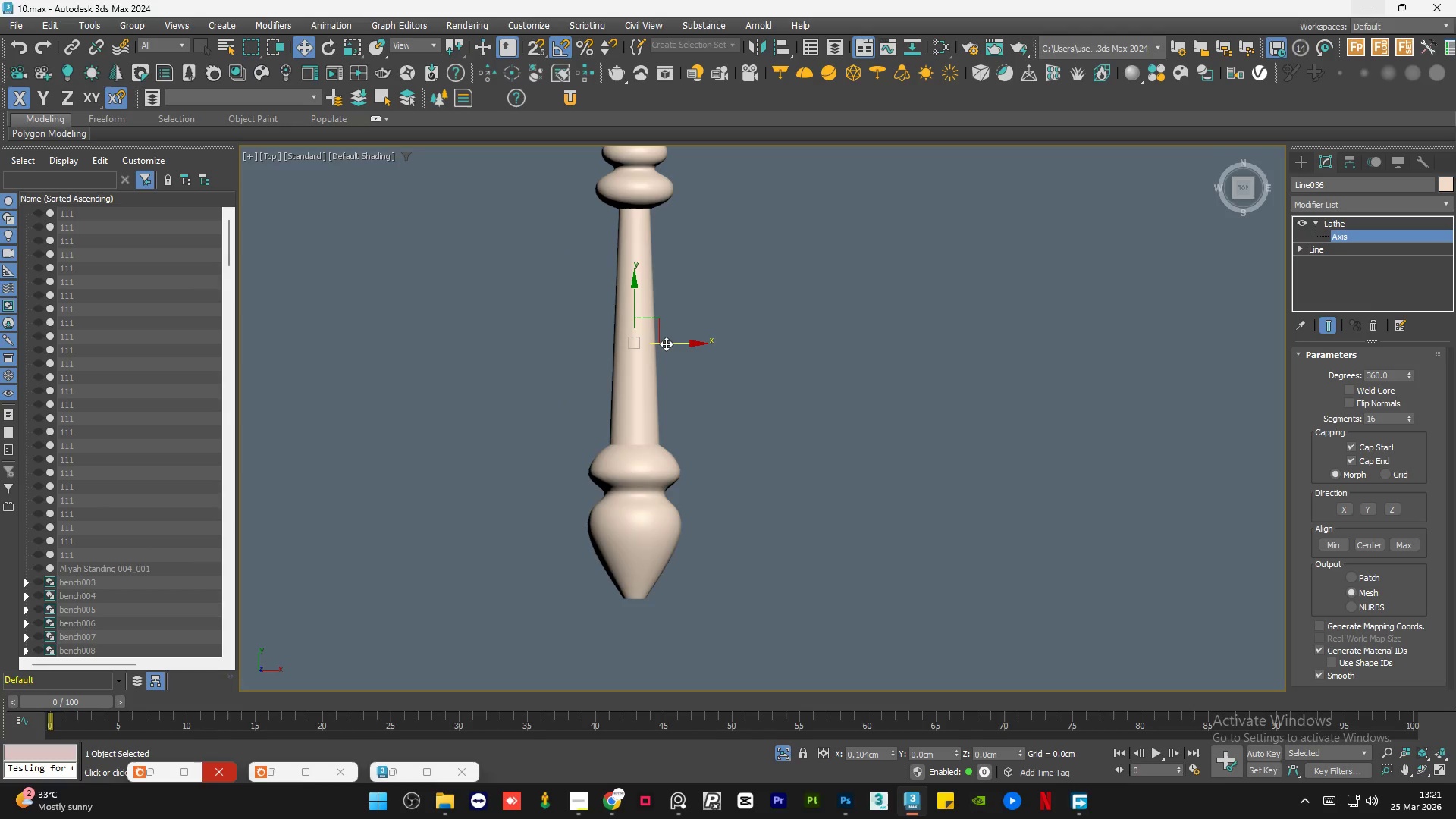 
scroll: coordinate [616, 469], scroll_direction: down, amount: 2.0
 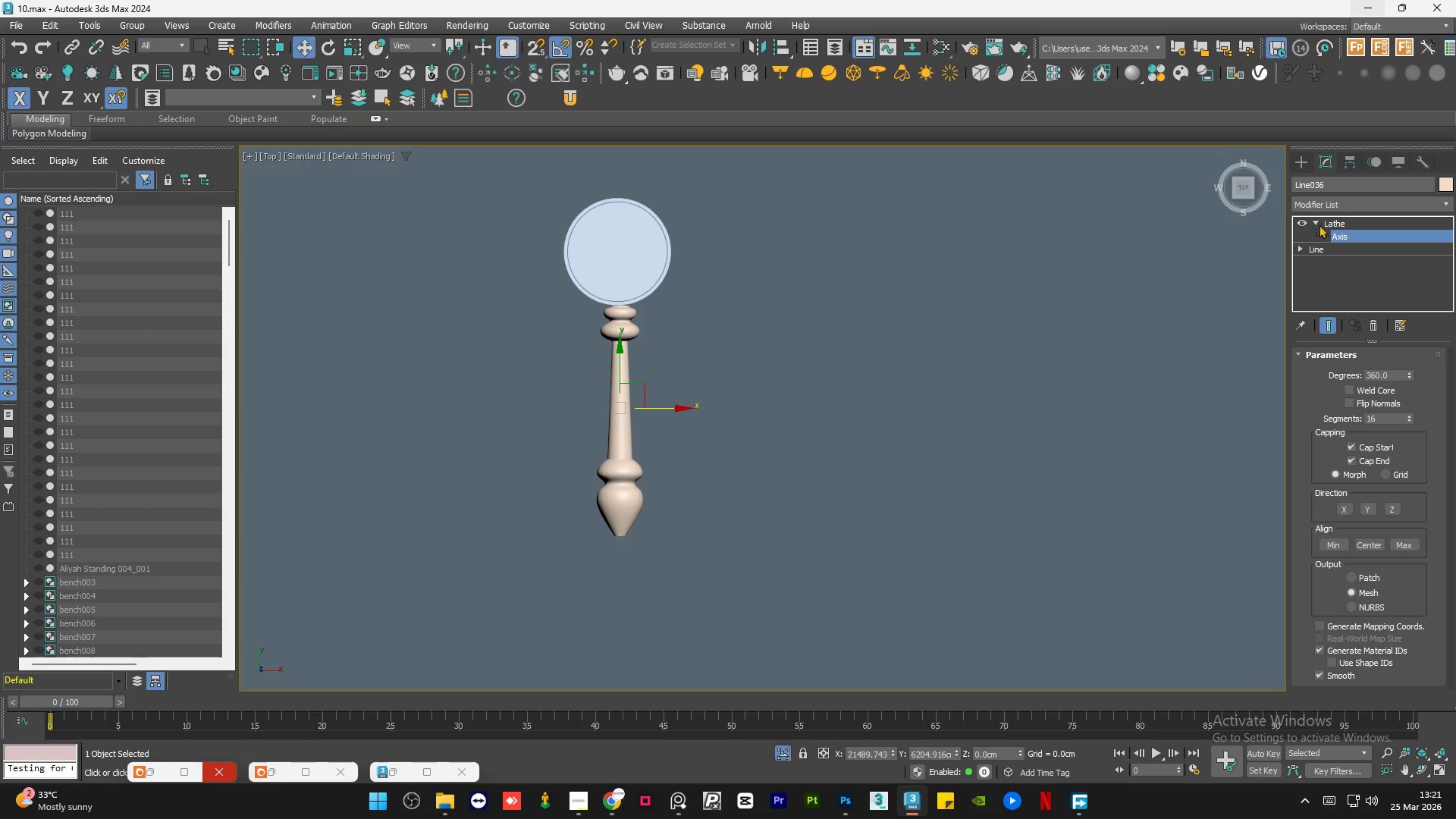 
left_click([1335, 224])
 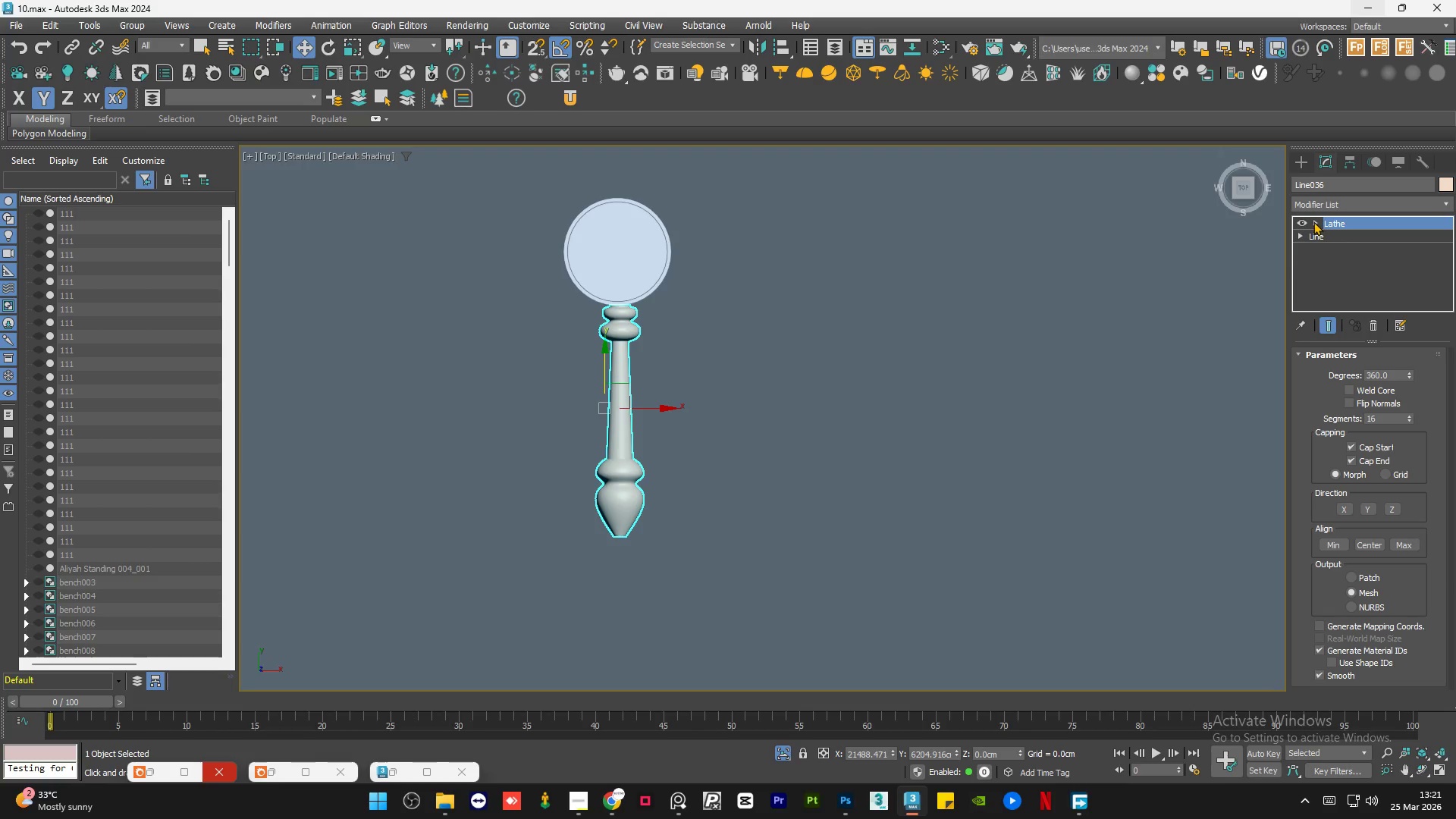 
double_click([943, 361])
 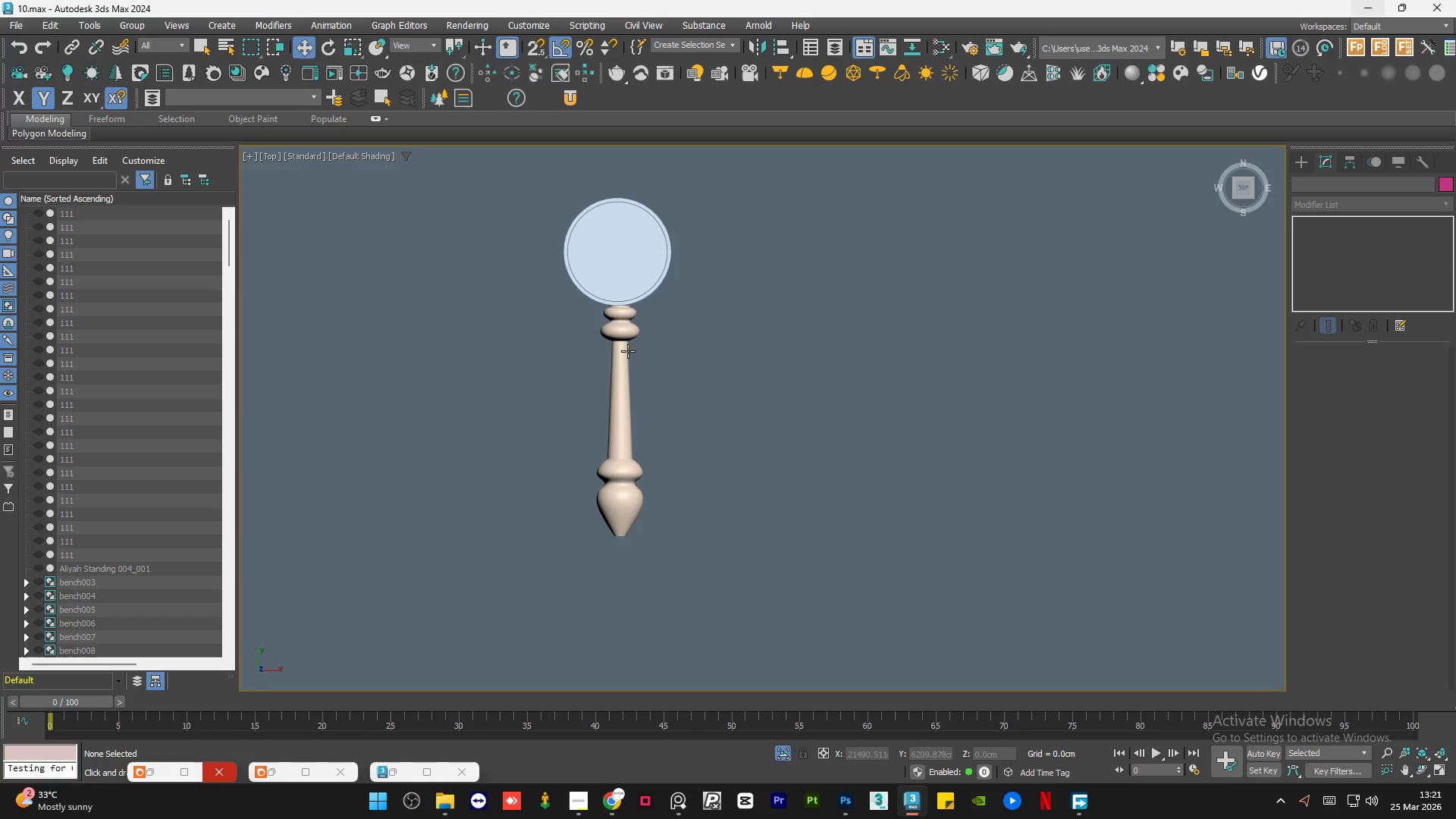 
left_click([623, 353])
 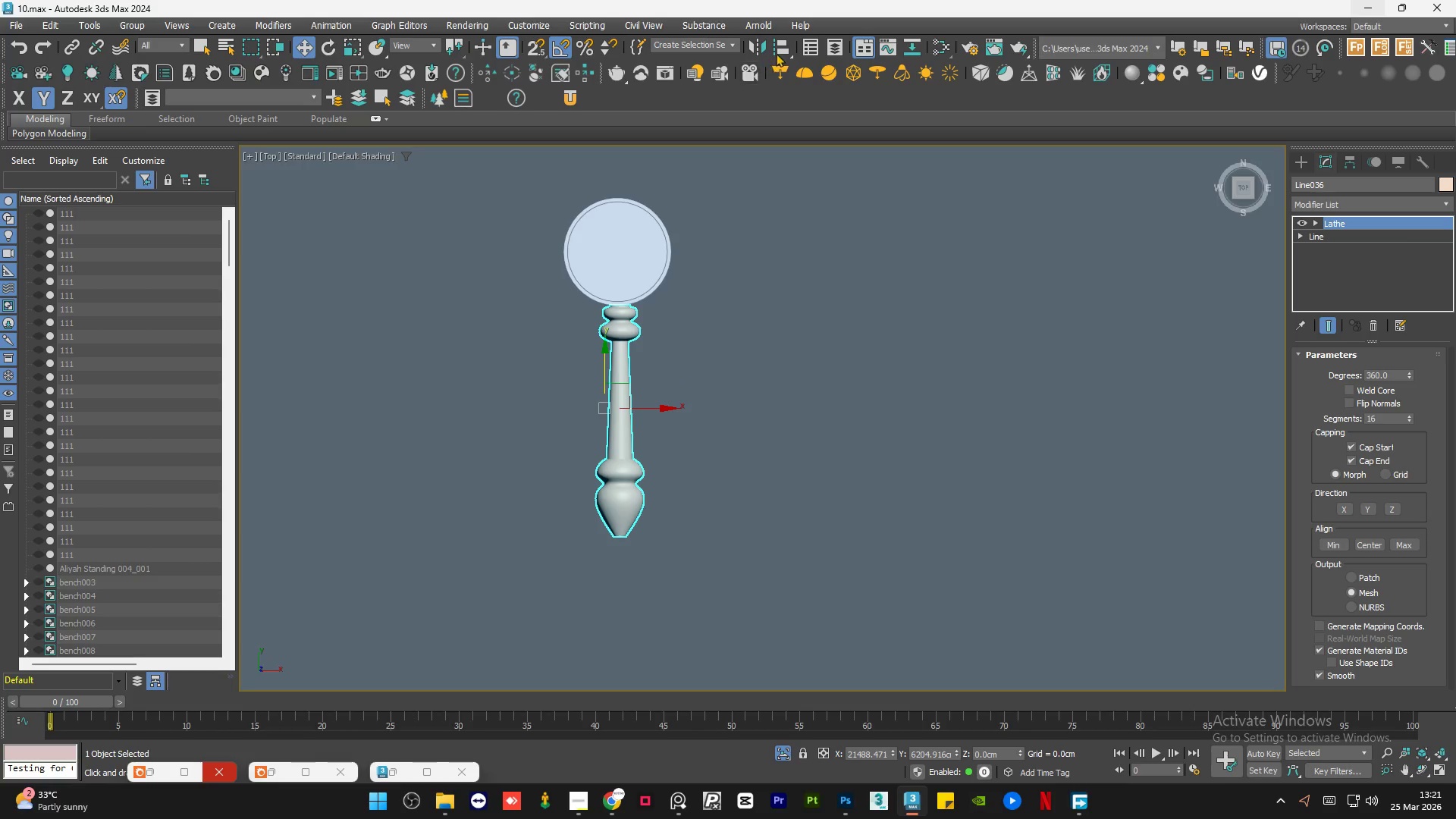 
left_click([781, 48])
 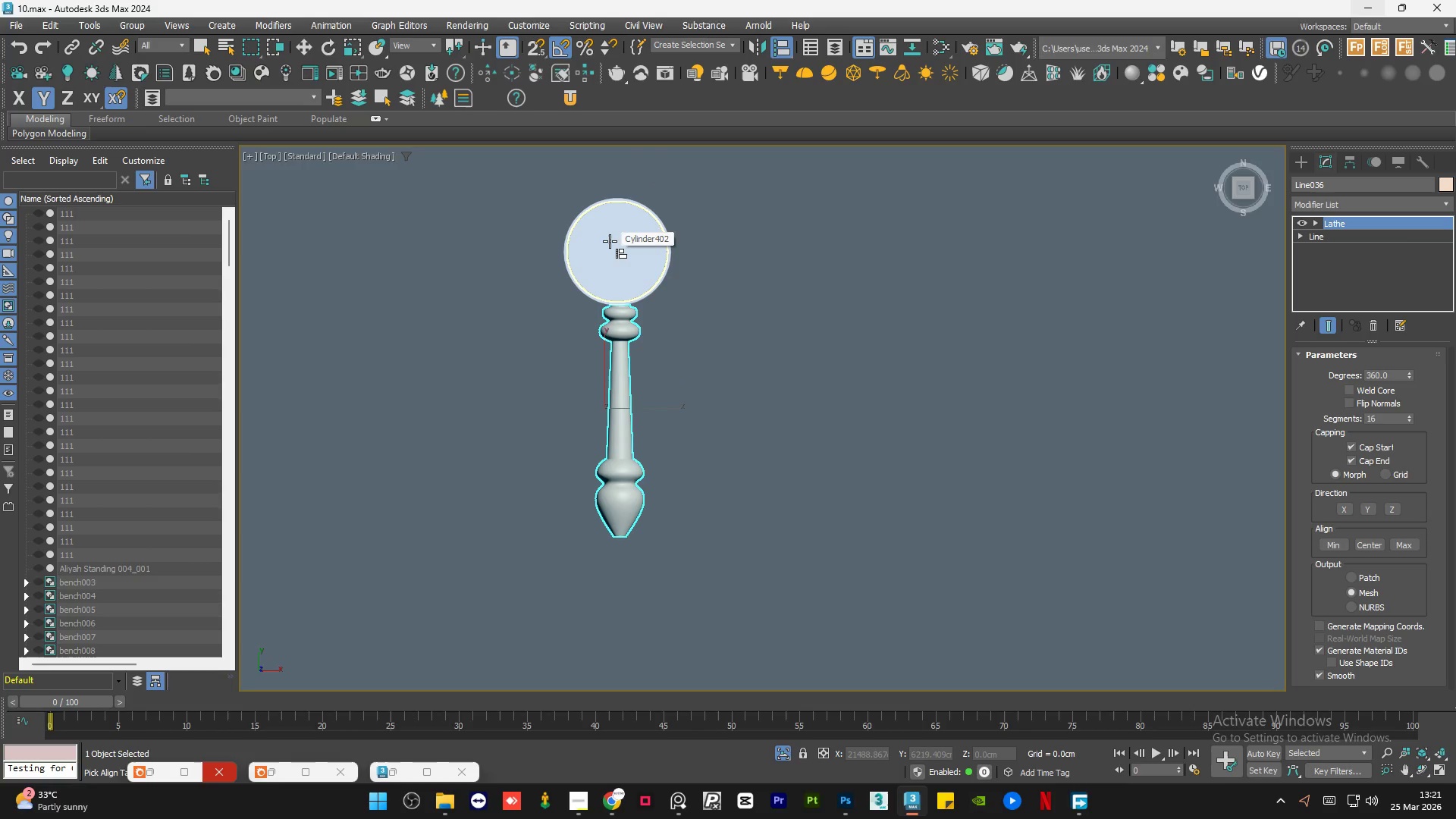 
left_click([610, 241])
 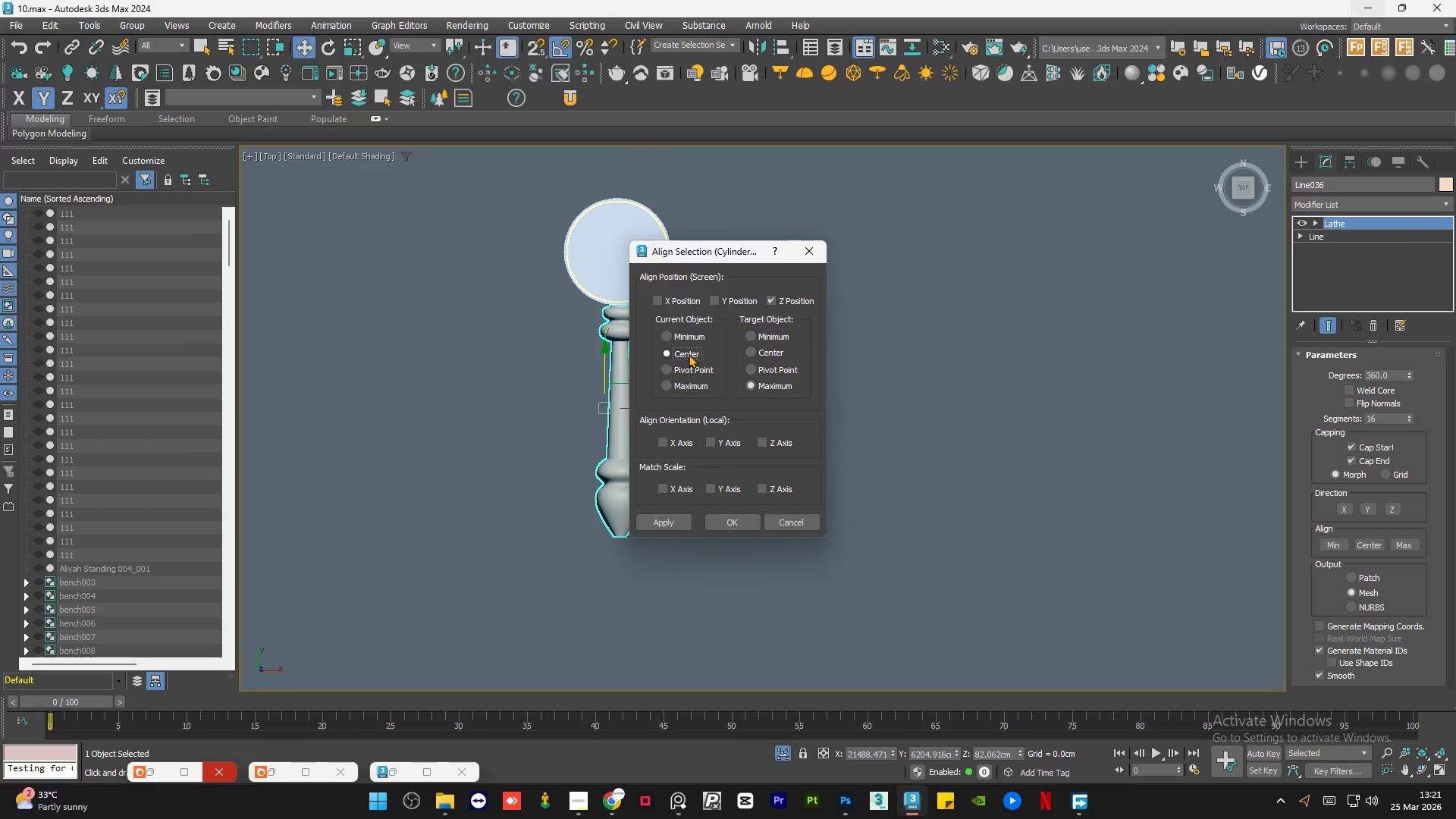 
double_click([745, 352])
 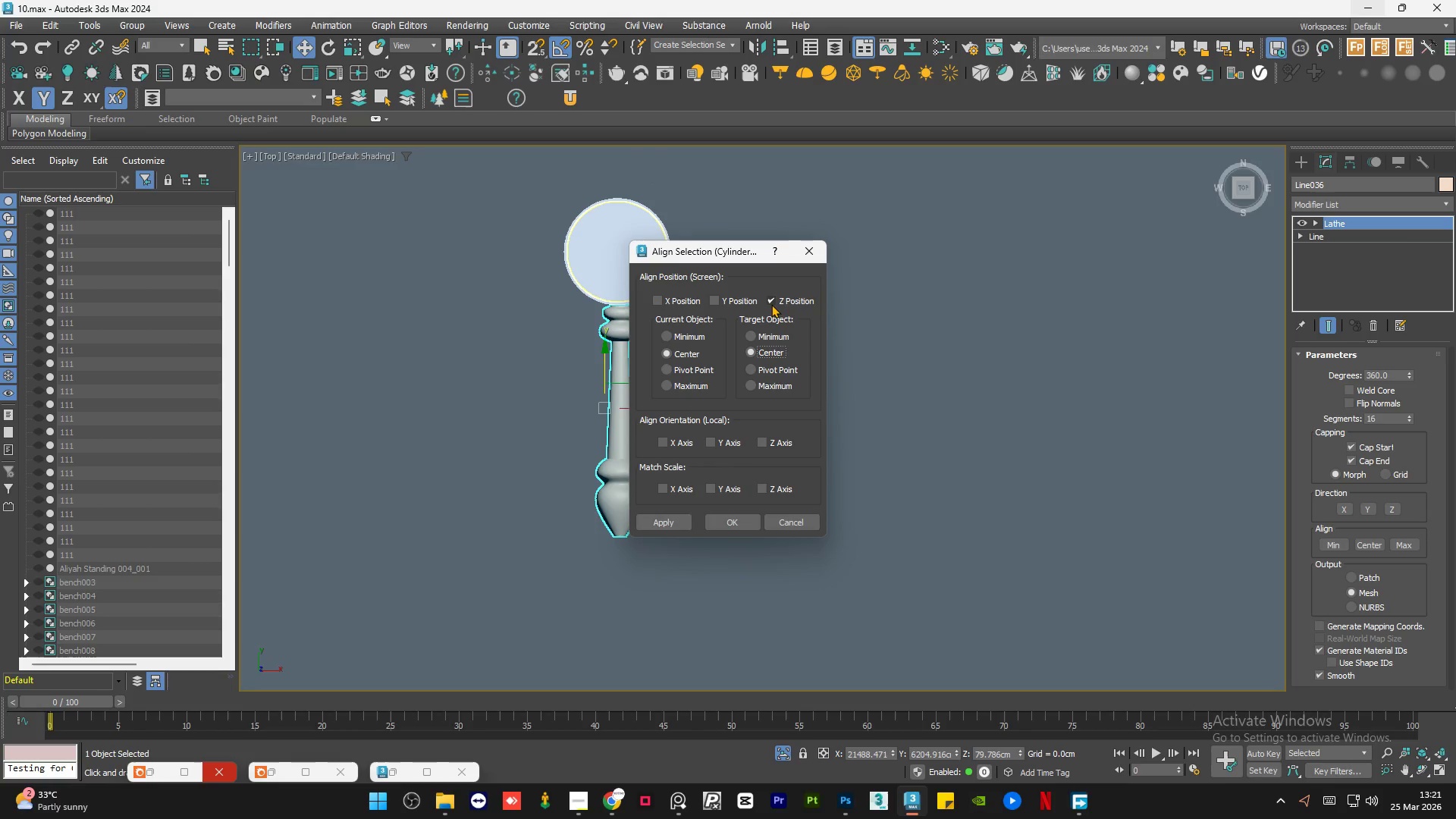 
left_click([774, 301])
 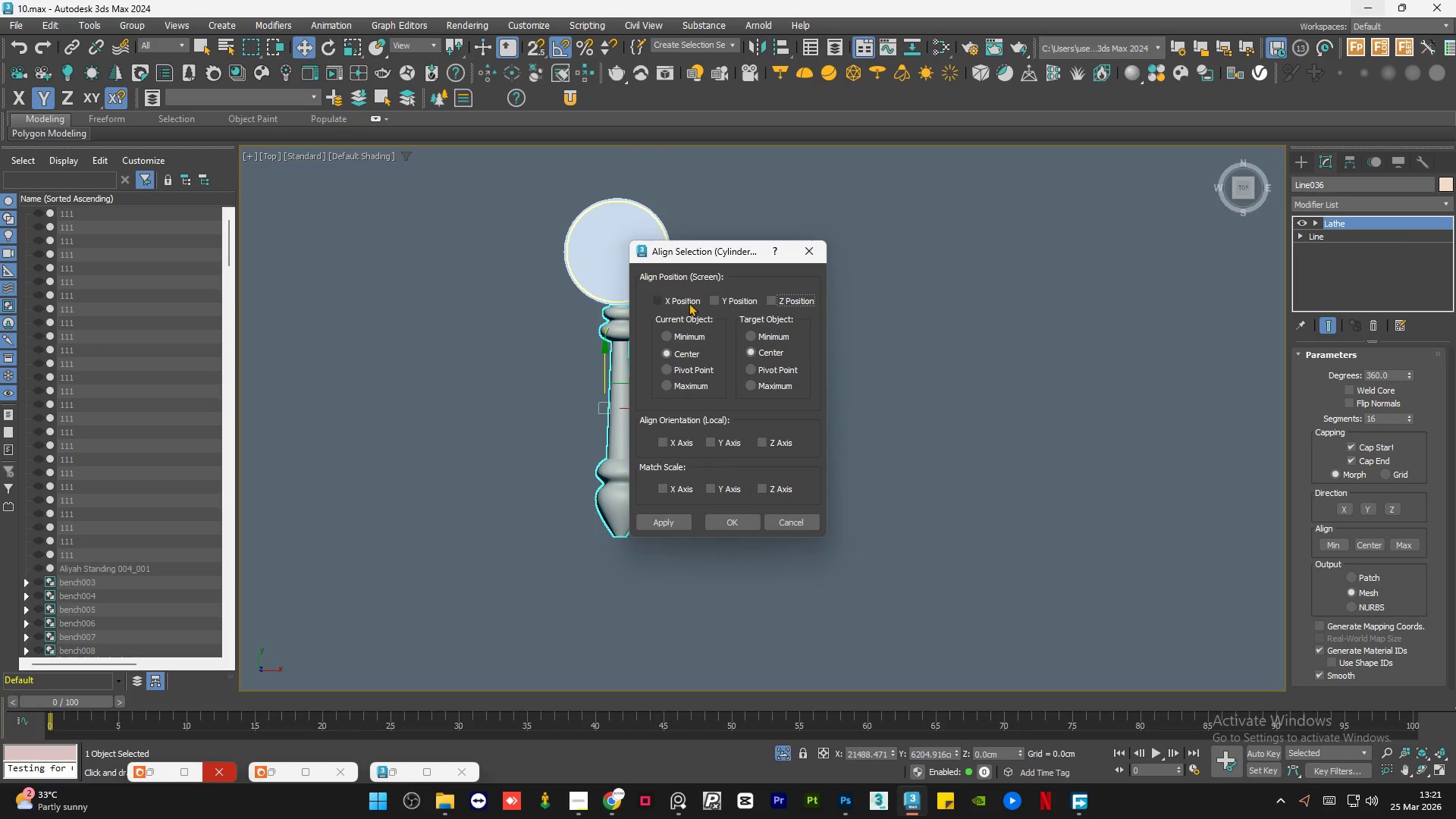 
left_click([687, 303])
 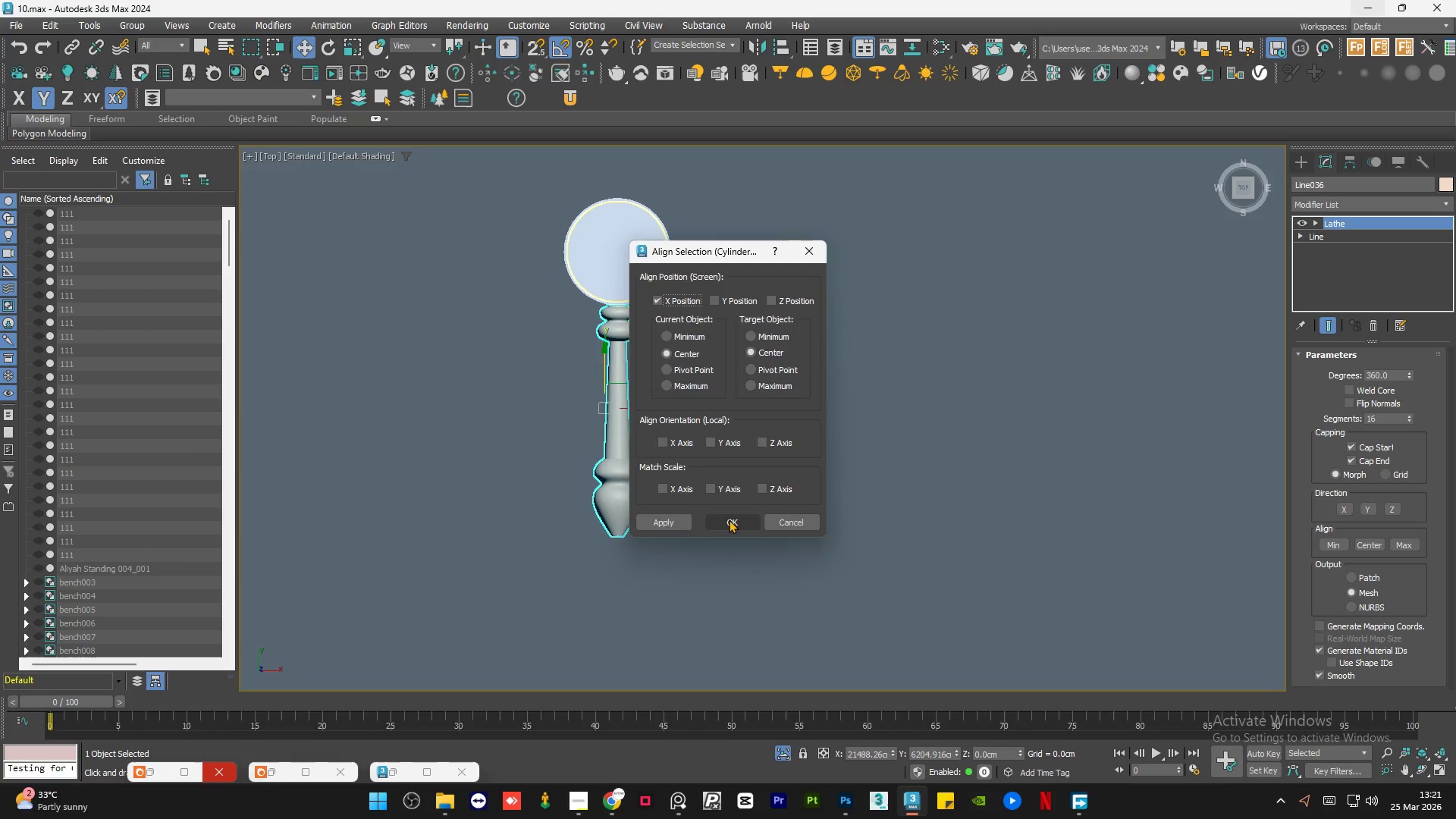 
double_click([800, 447])
 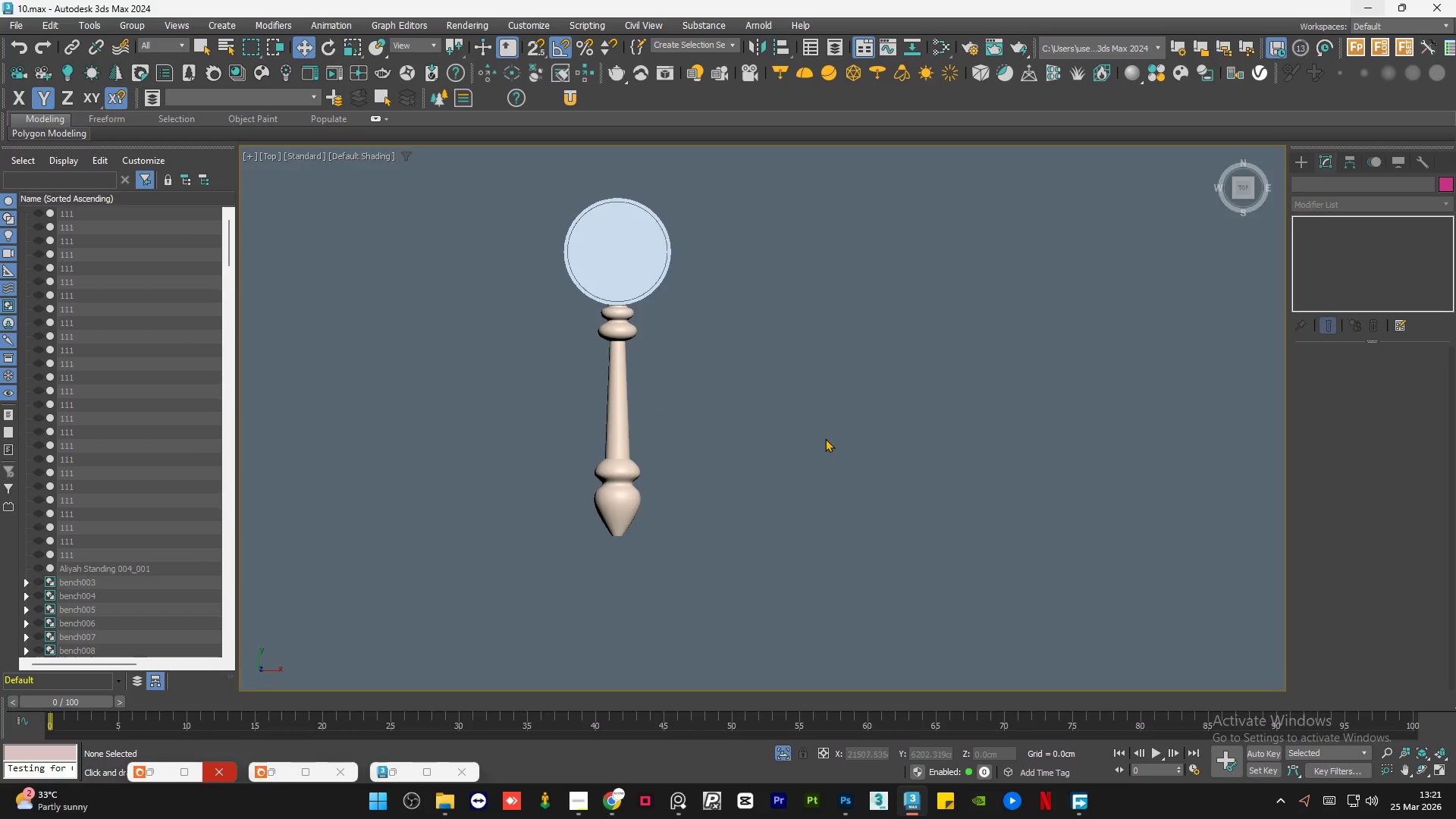 
scroll: coordinate [825, 438], scroll_direction: down, amount: 1.0
 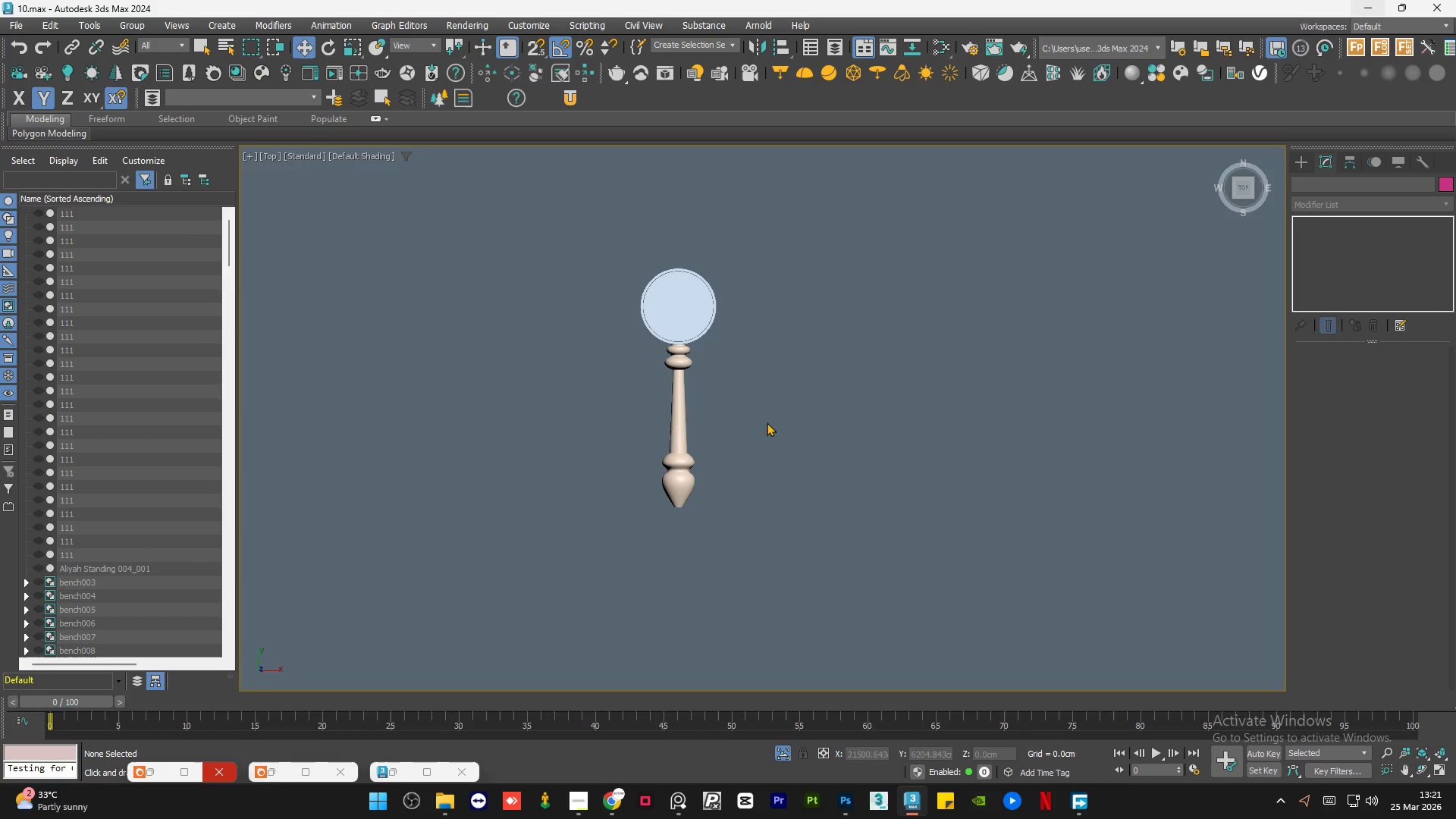 
hold_key(key=AltLeft, duration=0.91)
 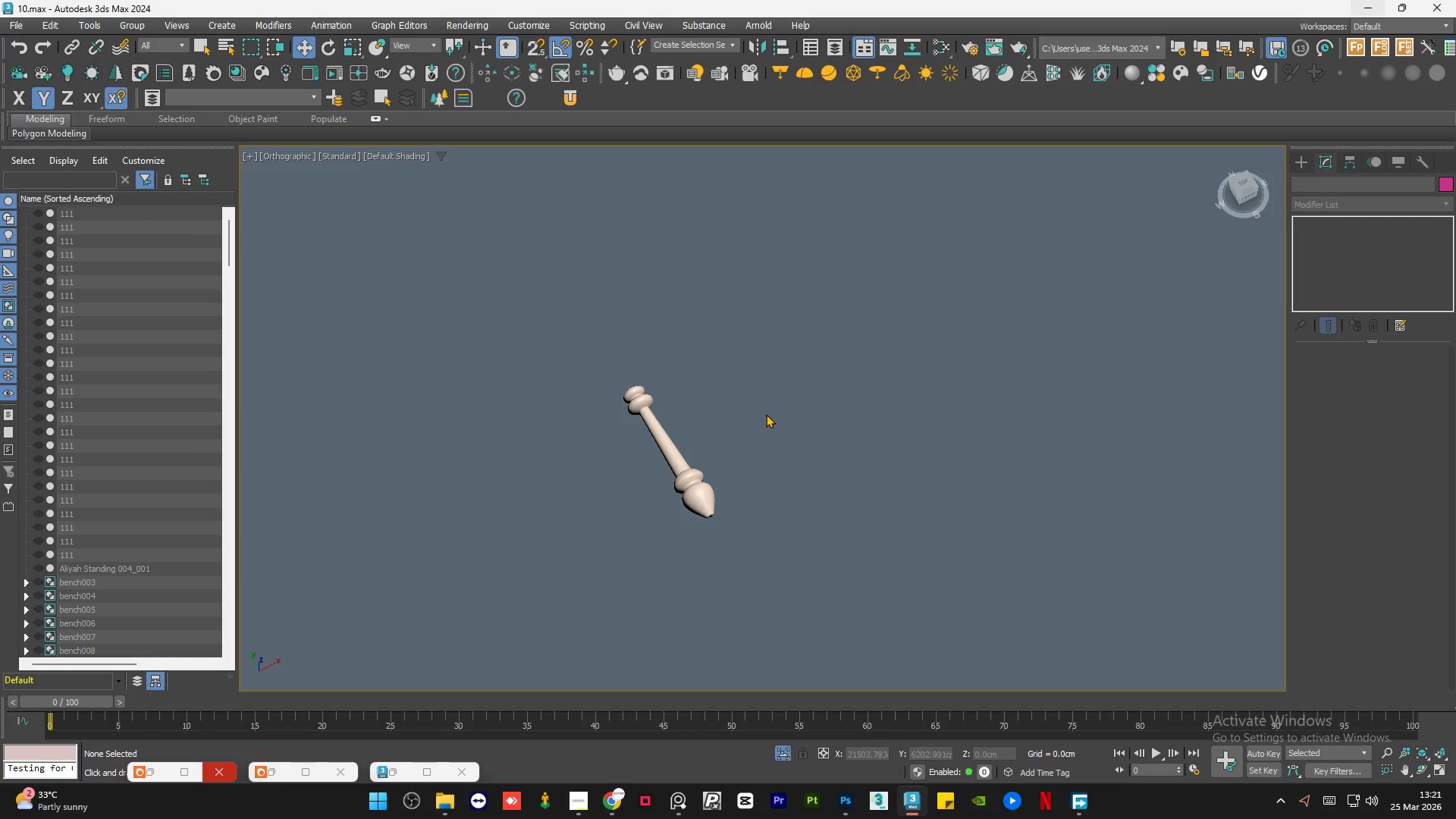 
scroll: coordinate [726, 429], scroll_direction: down, amount: 2.0
 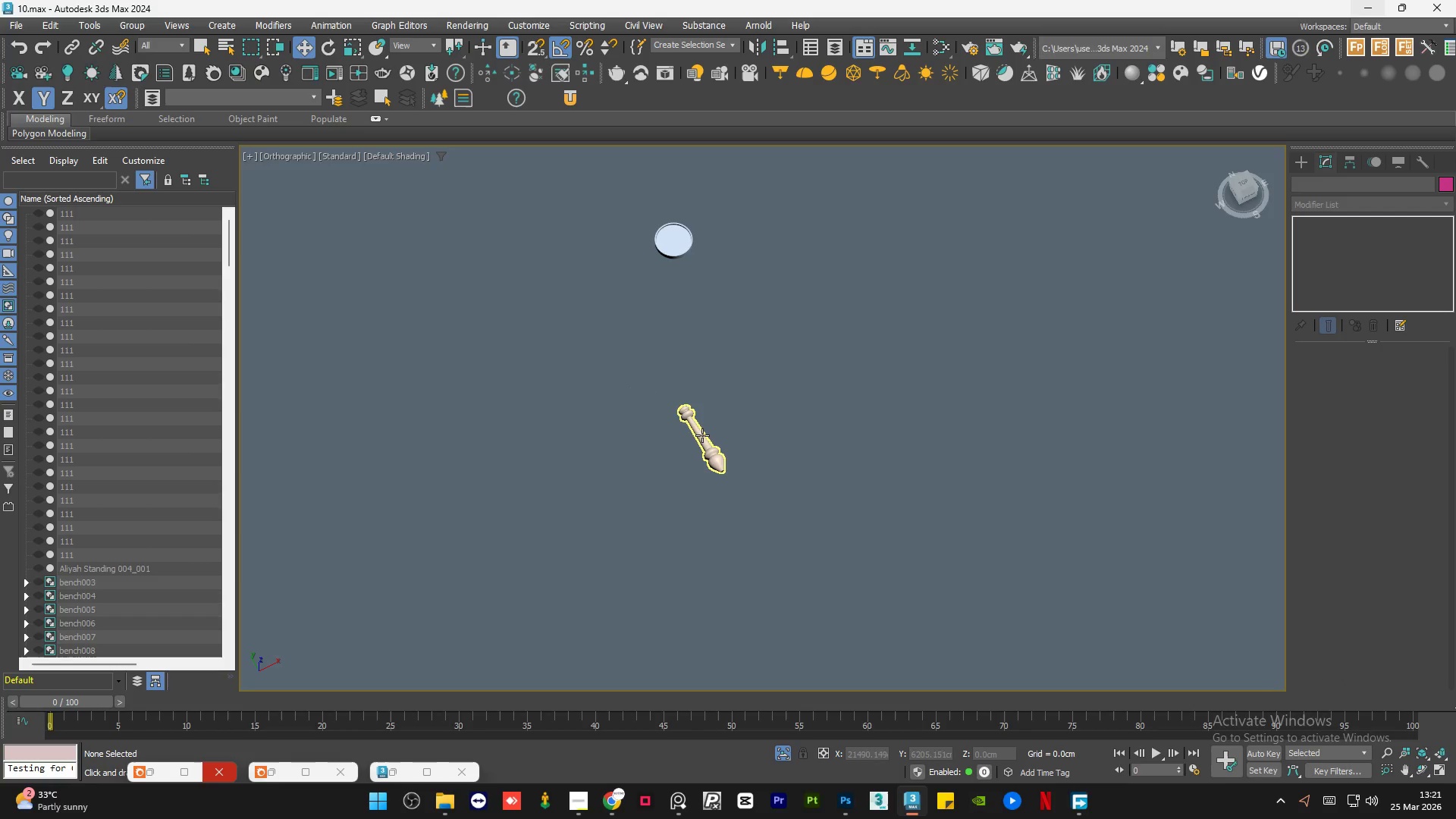 
left_click([701, 437])
 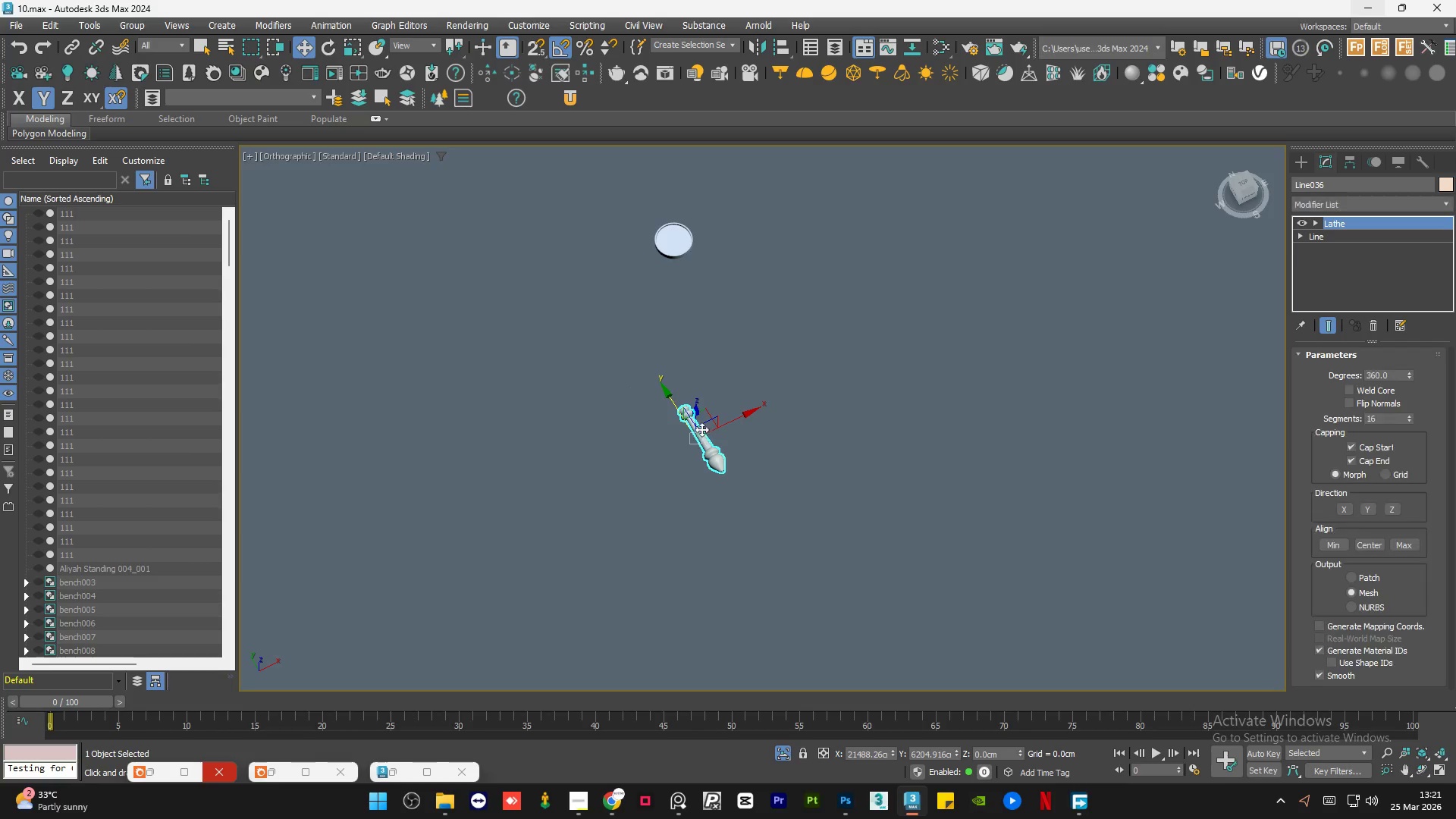 
hold_key(key=AltLeft, duration=0.75)
 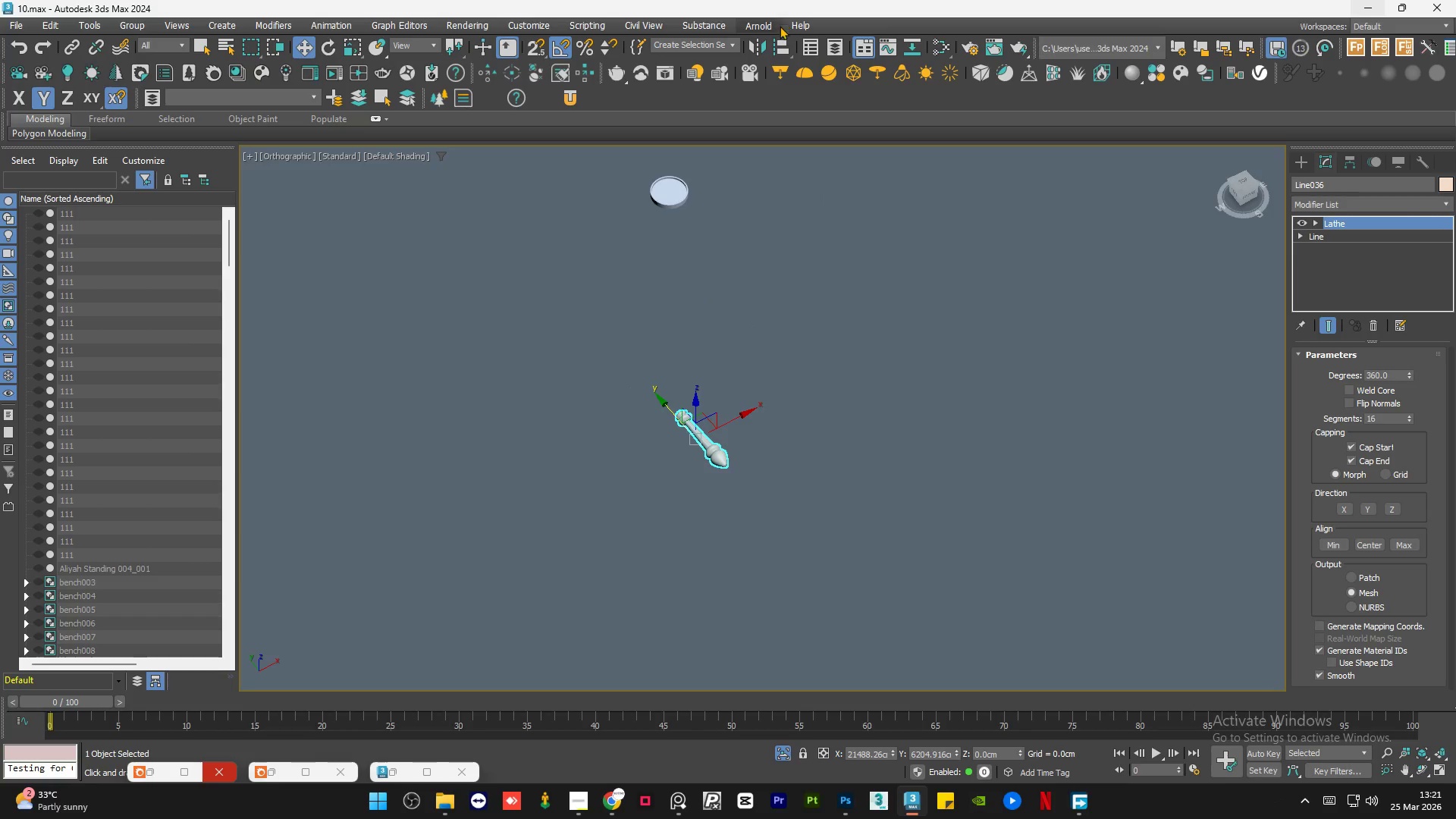 
left_click([777, 49])
 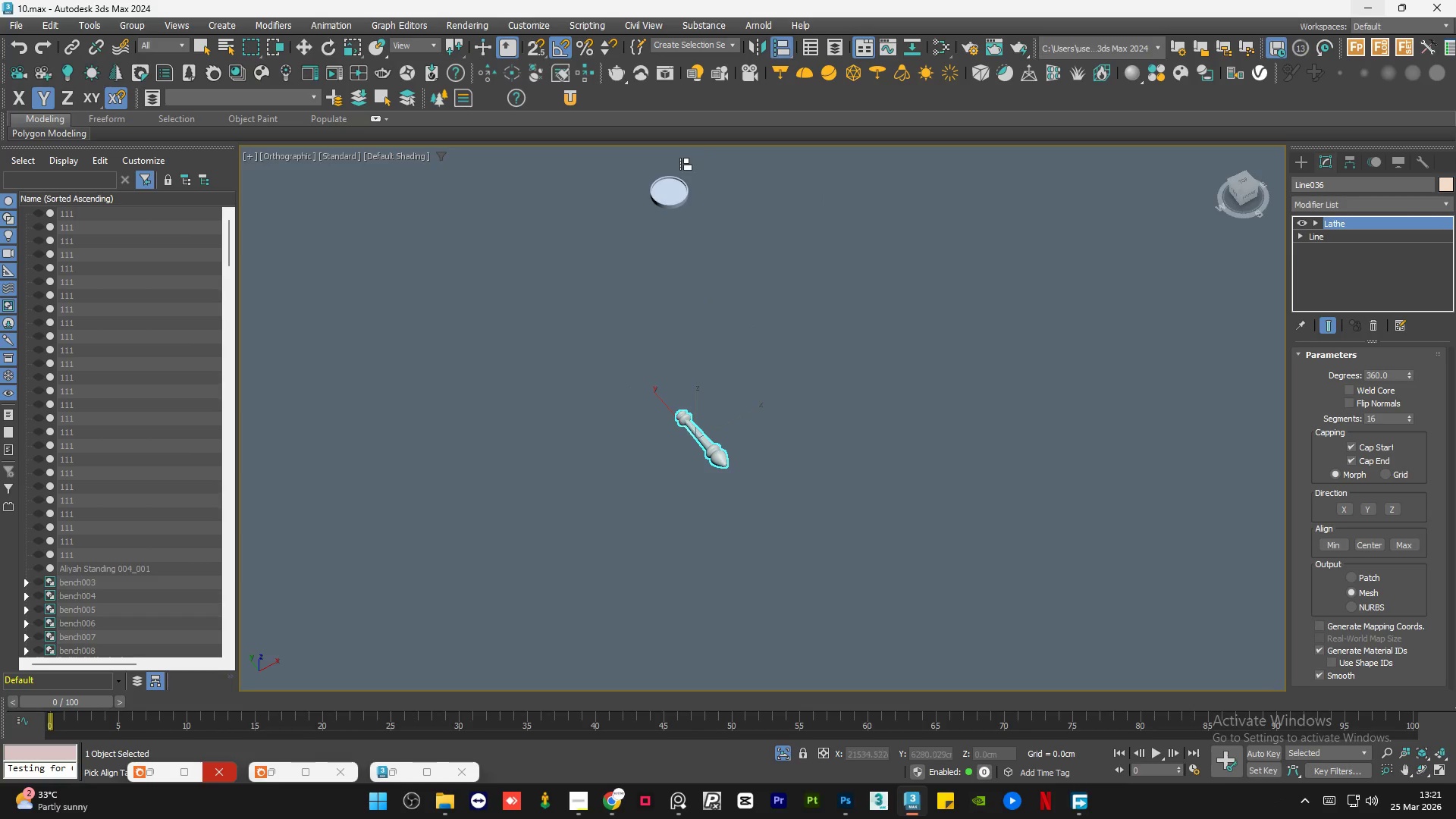 
scroll: coordinate [679, 165], scroll_direction: up, amount: 2.0
 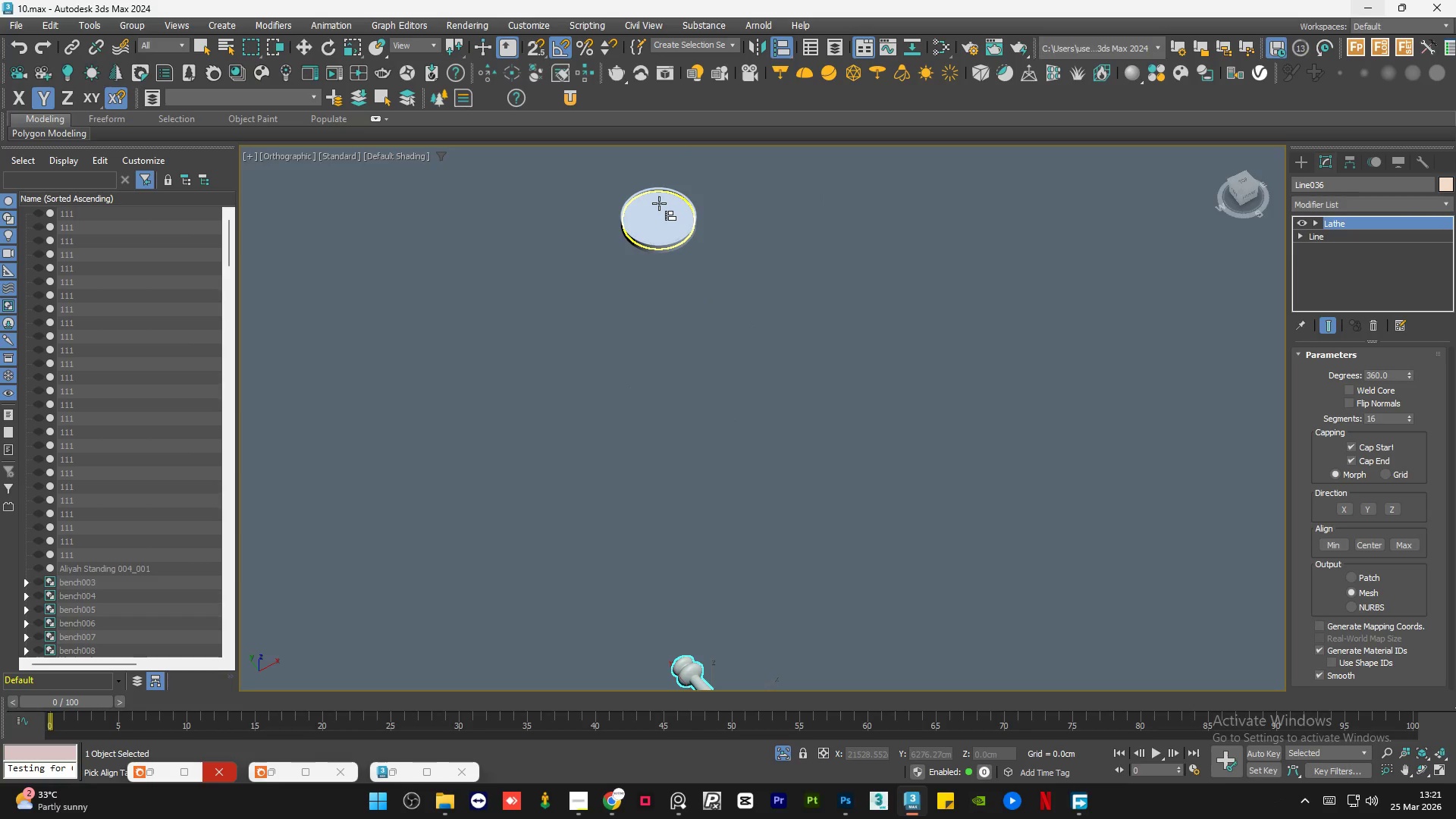 
left_click([659, 203])
 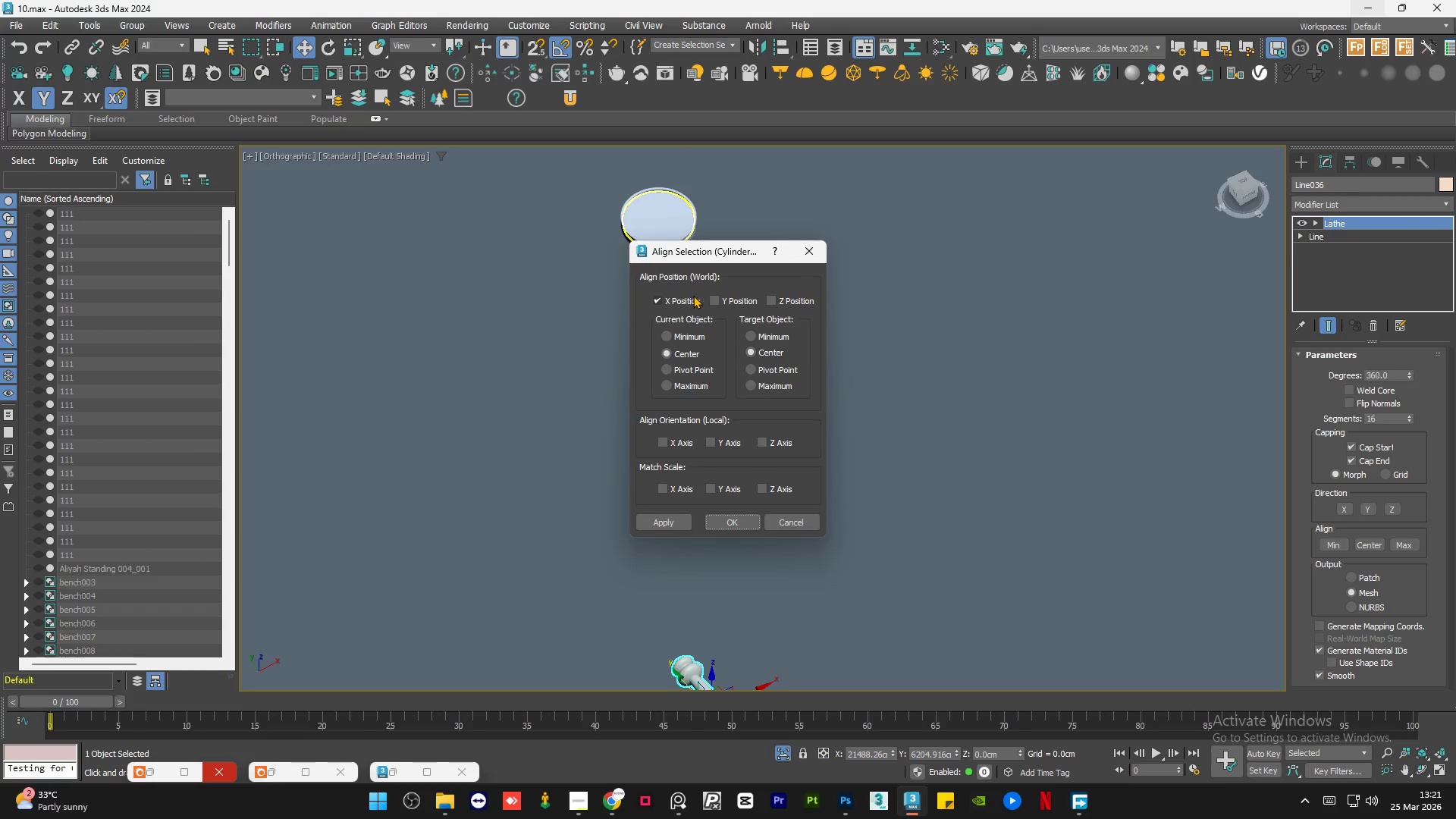 
left_click([722, 303])
 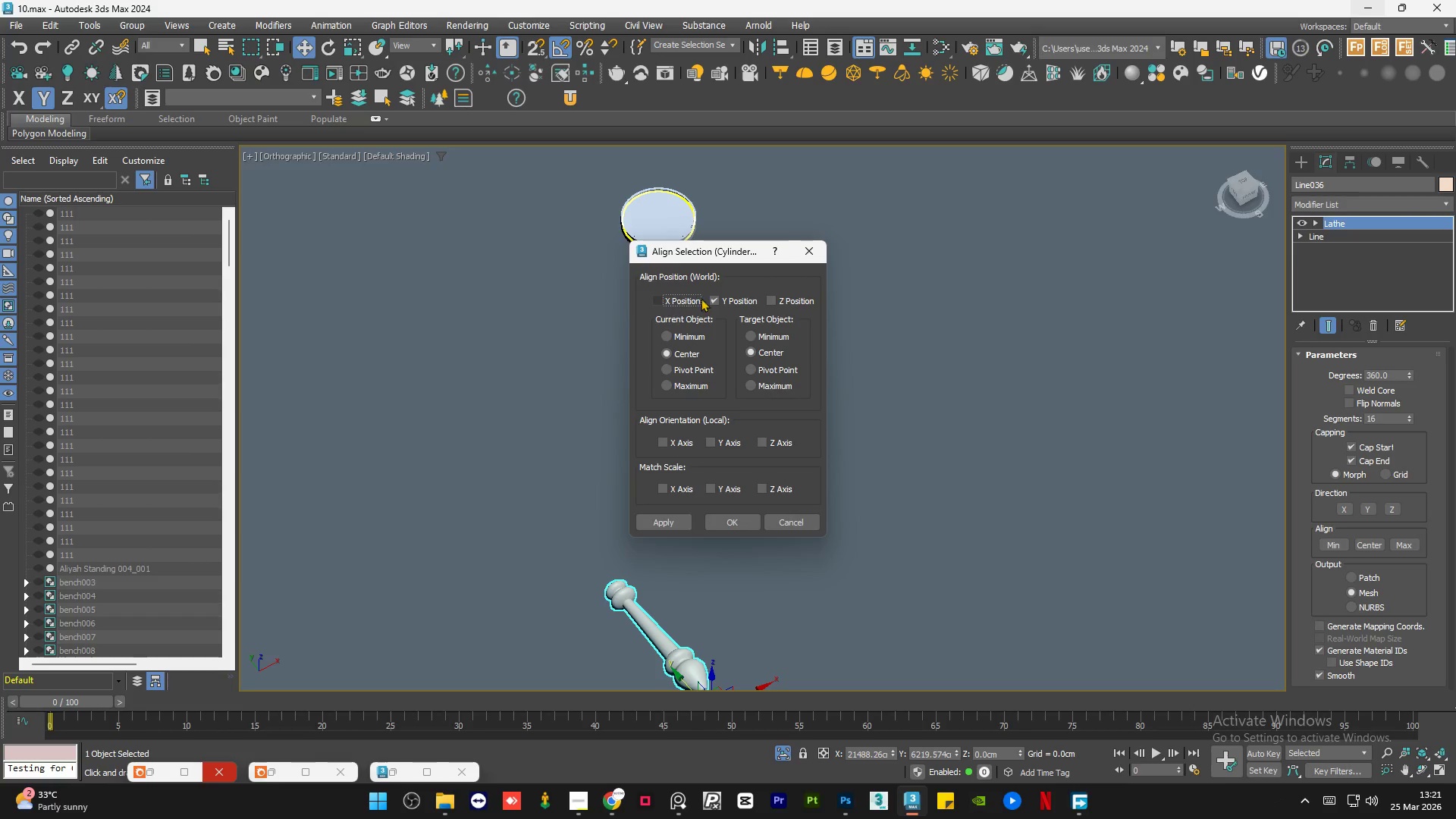 
double_click([716, 298])
 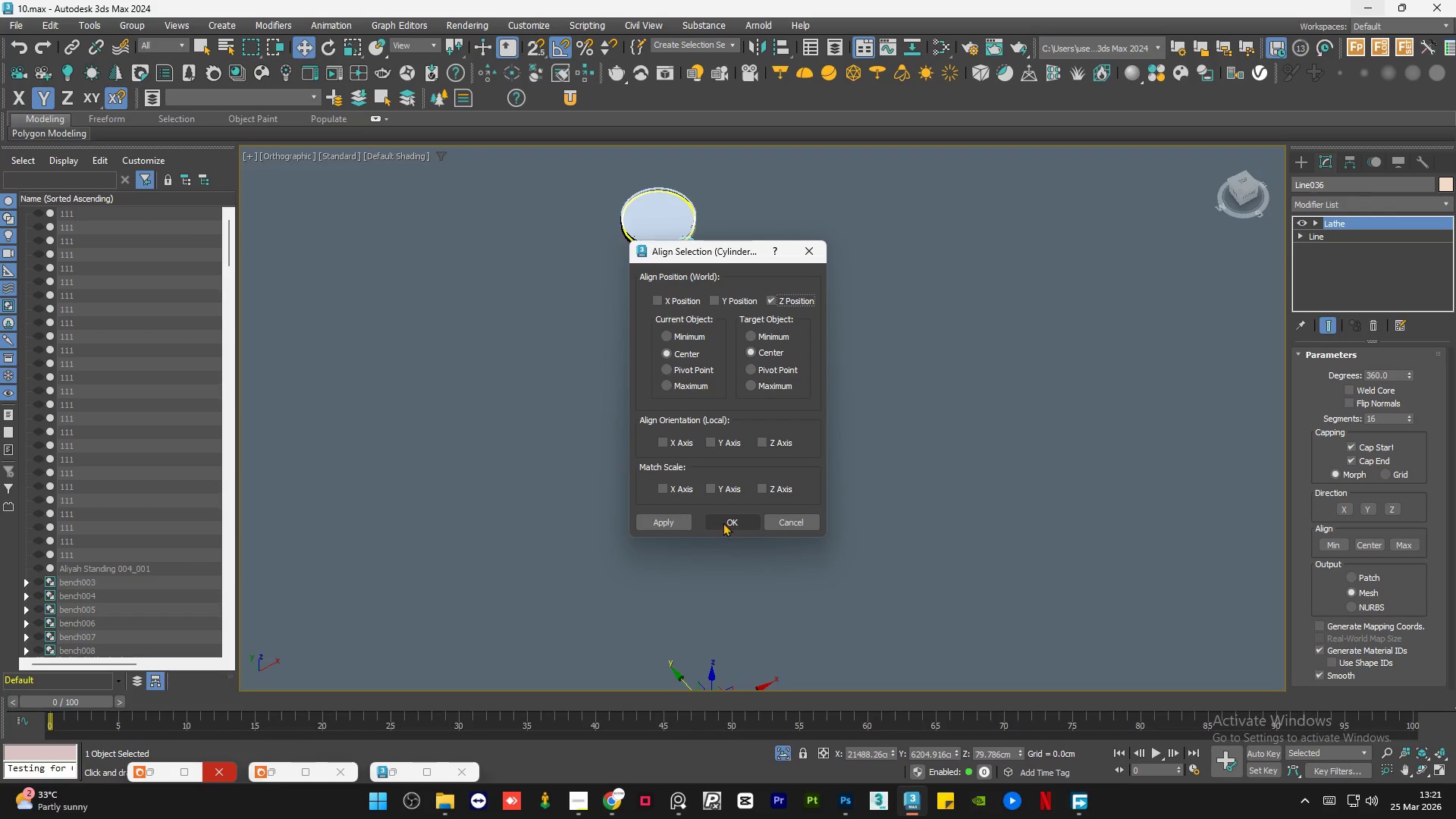 
double_click([831, 384])
 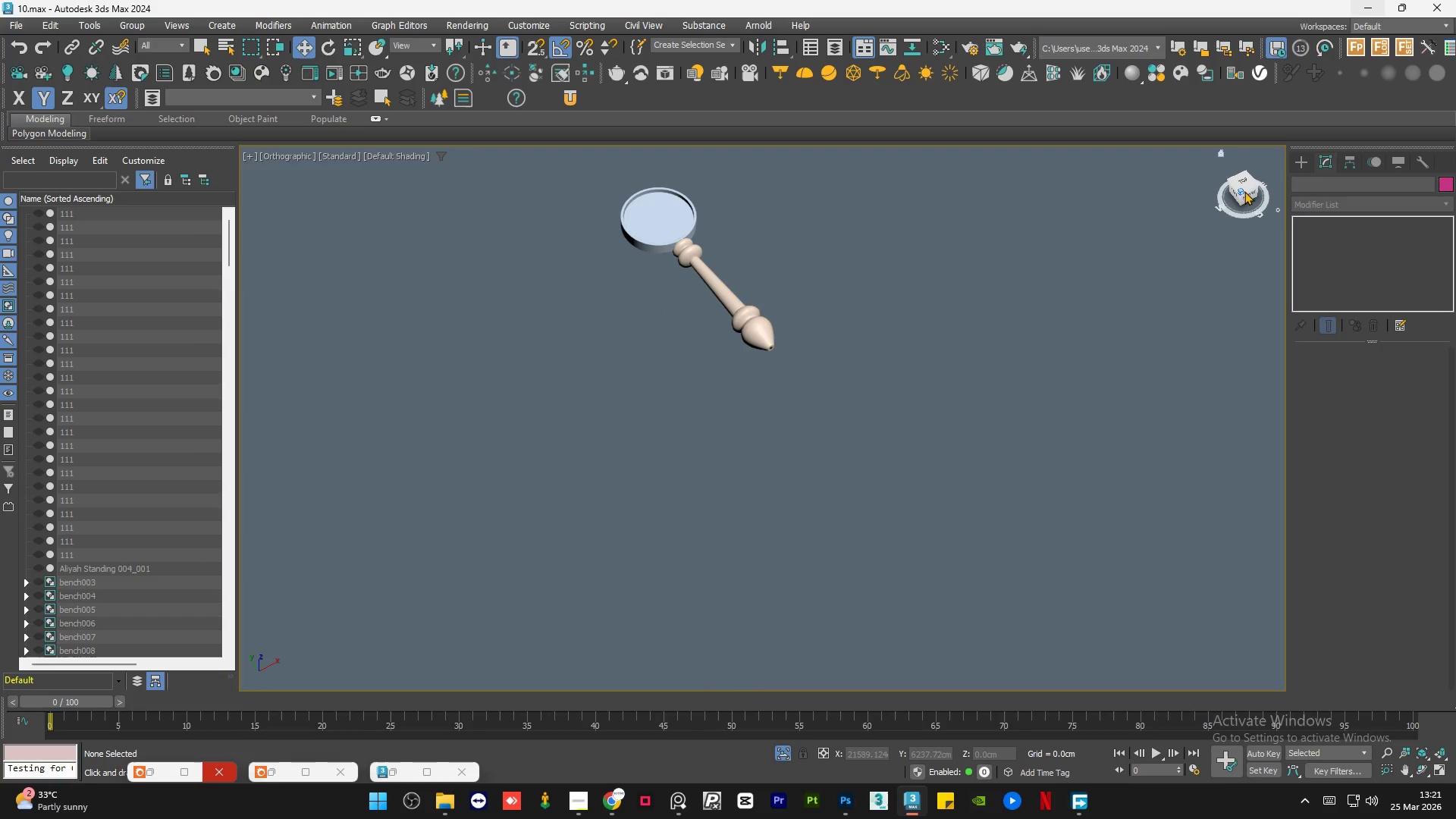 
left_click([1244, 182])
 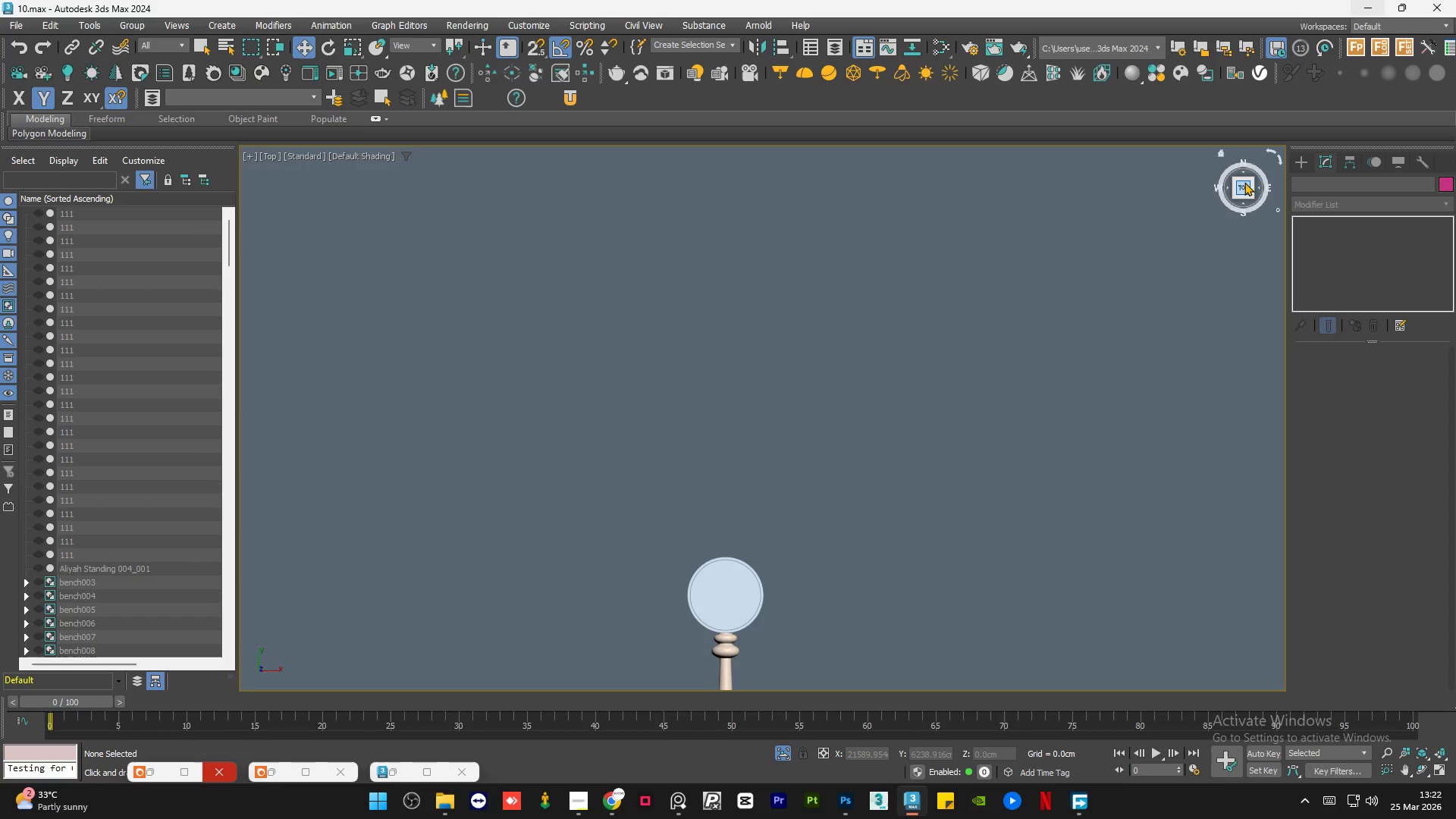 
wait(22.0)
 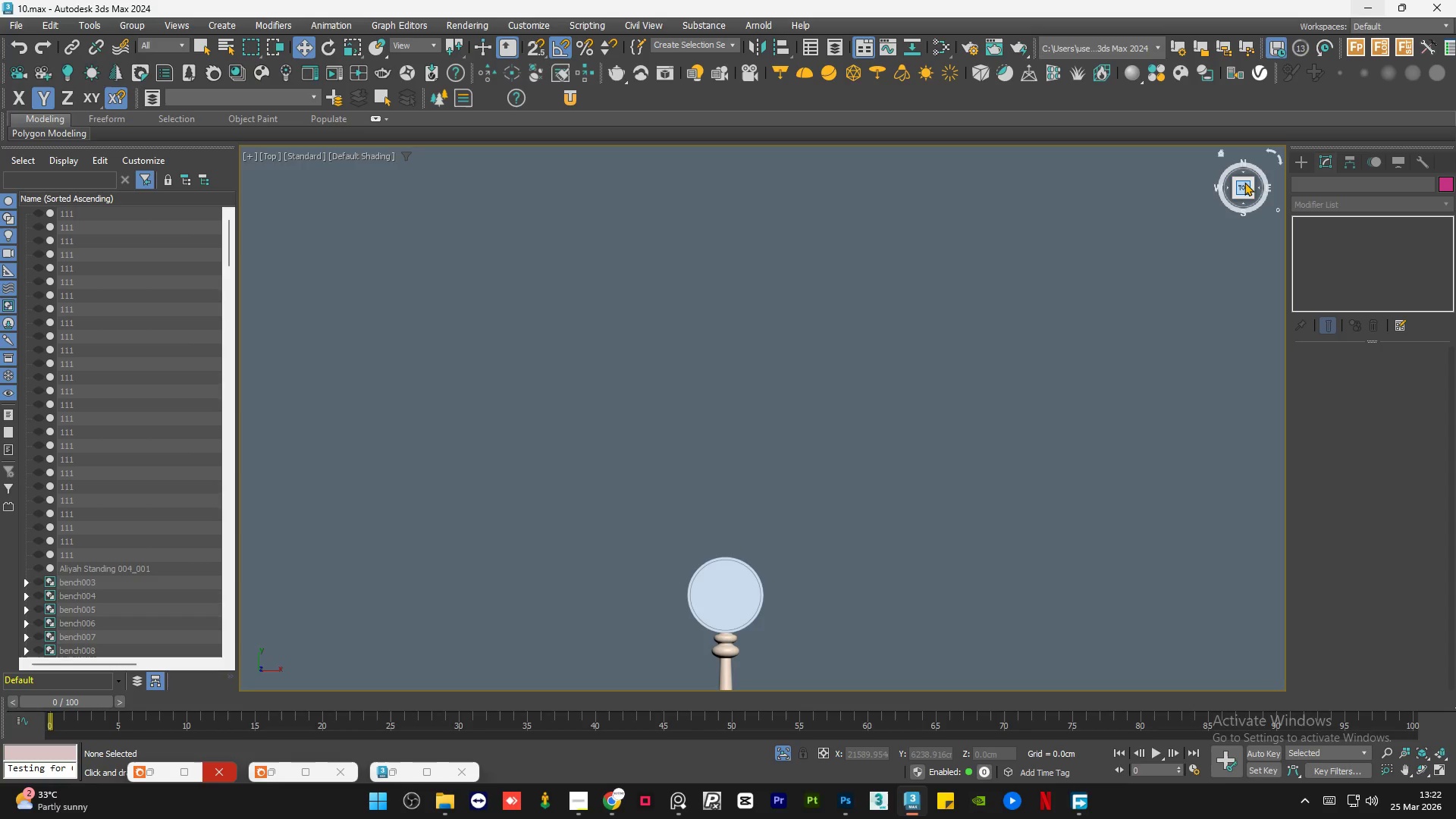 
scroll: coordinate [629, 271], scroll_direction: down, amount: 2.0
 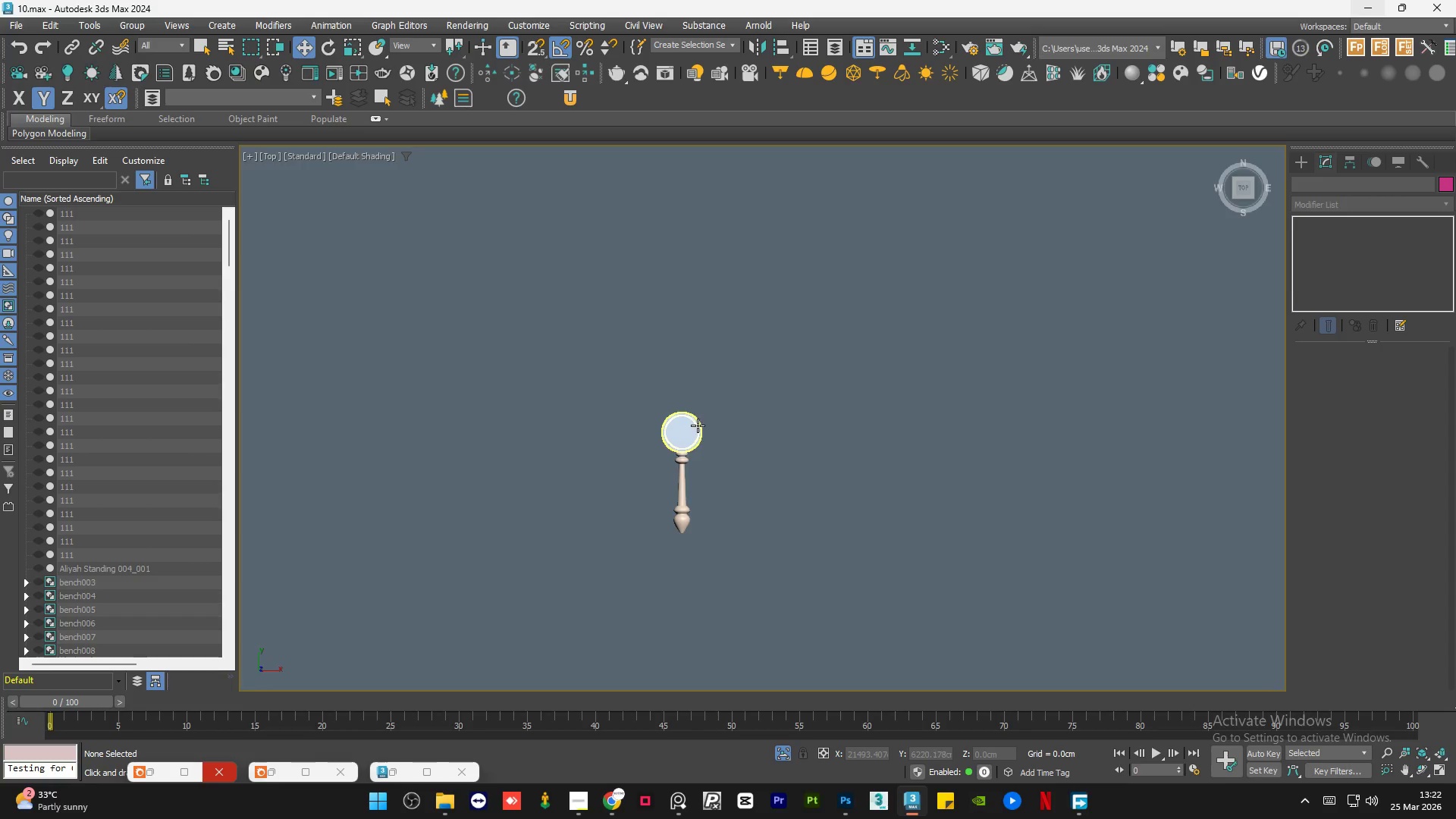 
scroll: coordinate [641, 420], scroll_direction: up, amount: 8.0
 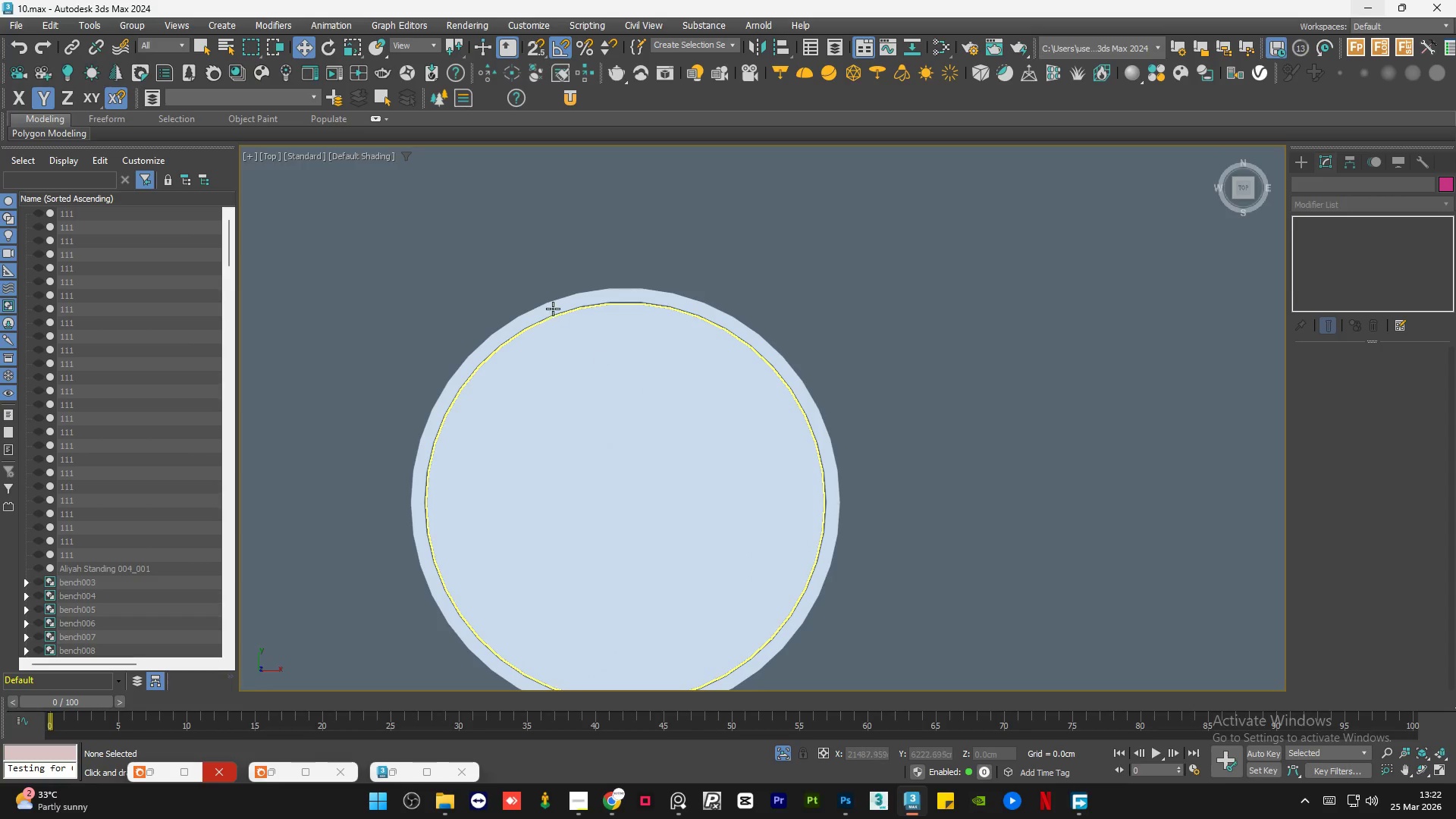 
left_click([557, 304])
 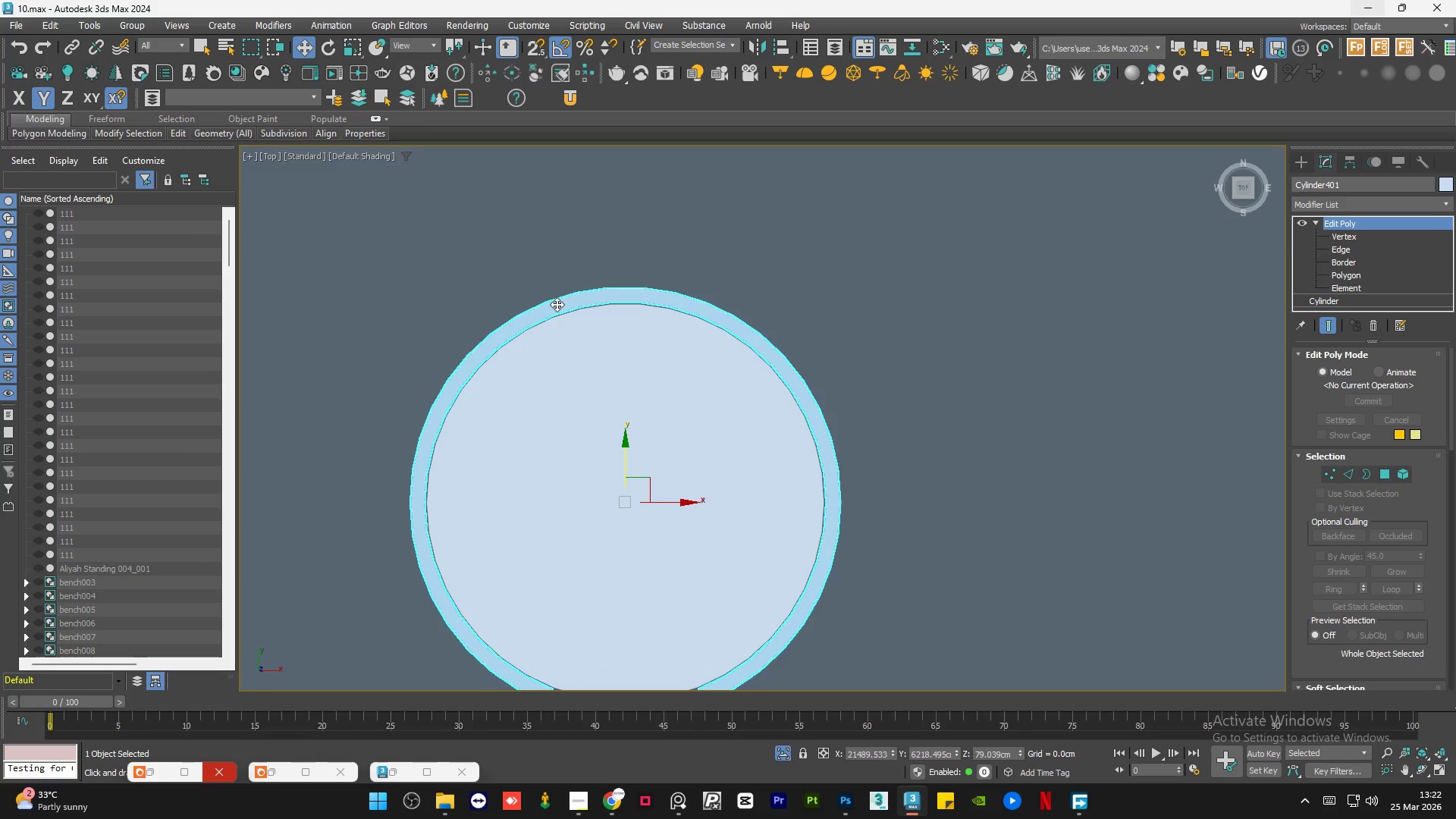 
scroll: coordinate [557, 304], scroll_direction: down, amount: 1.0
 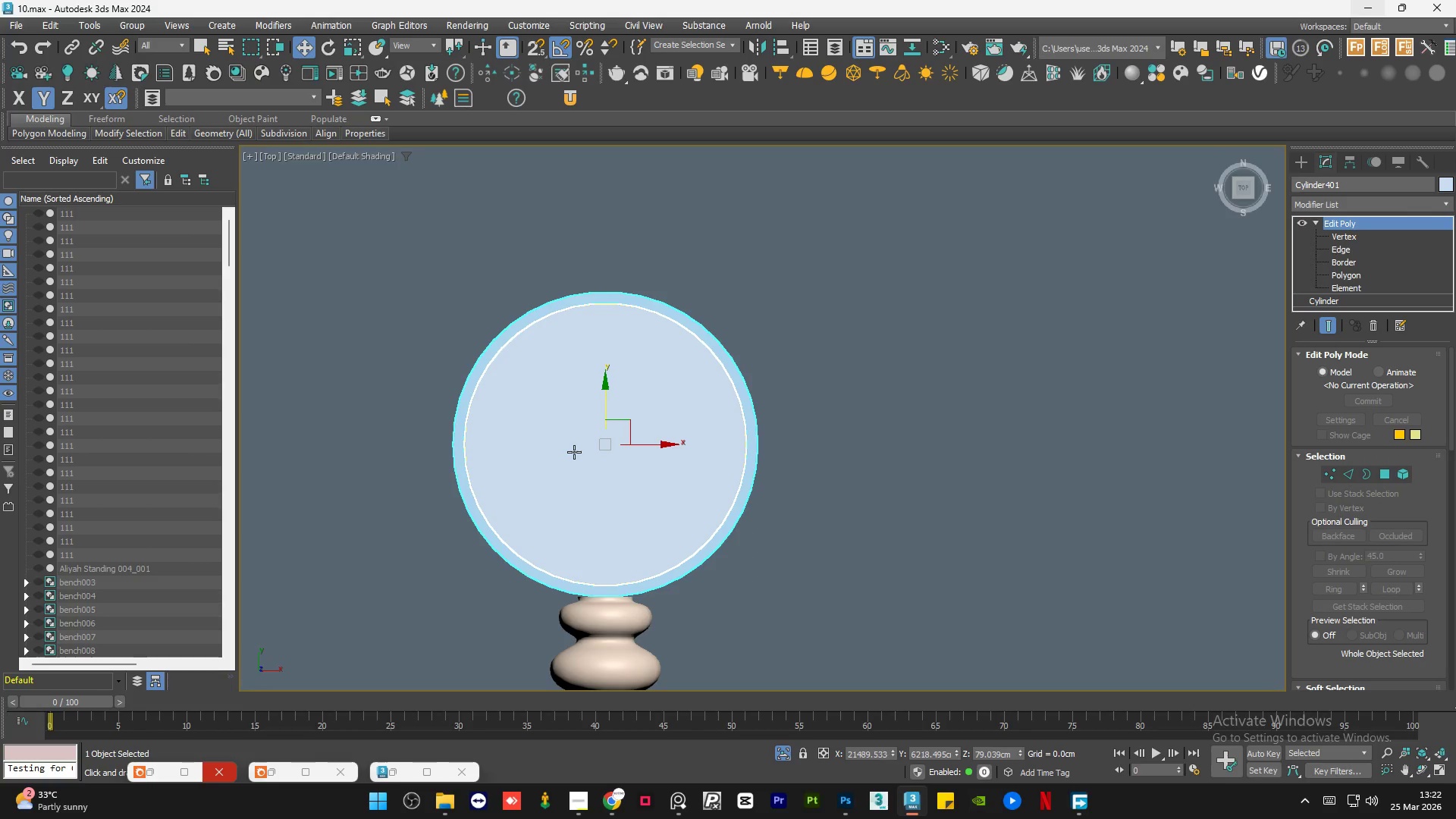 
scroll: coordinate [574, 452], scroll_direction: up, amount: 1.0
 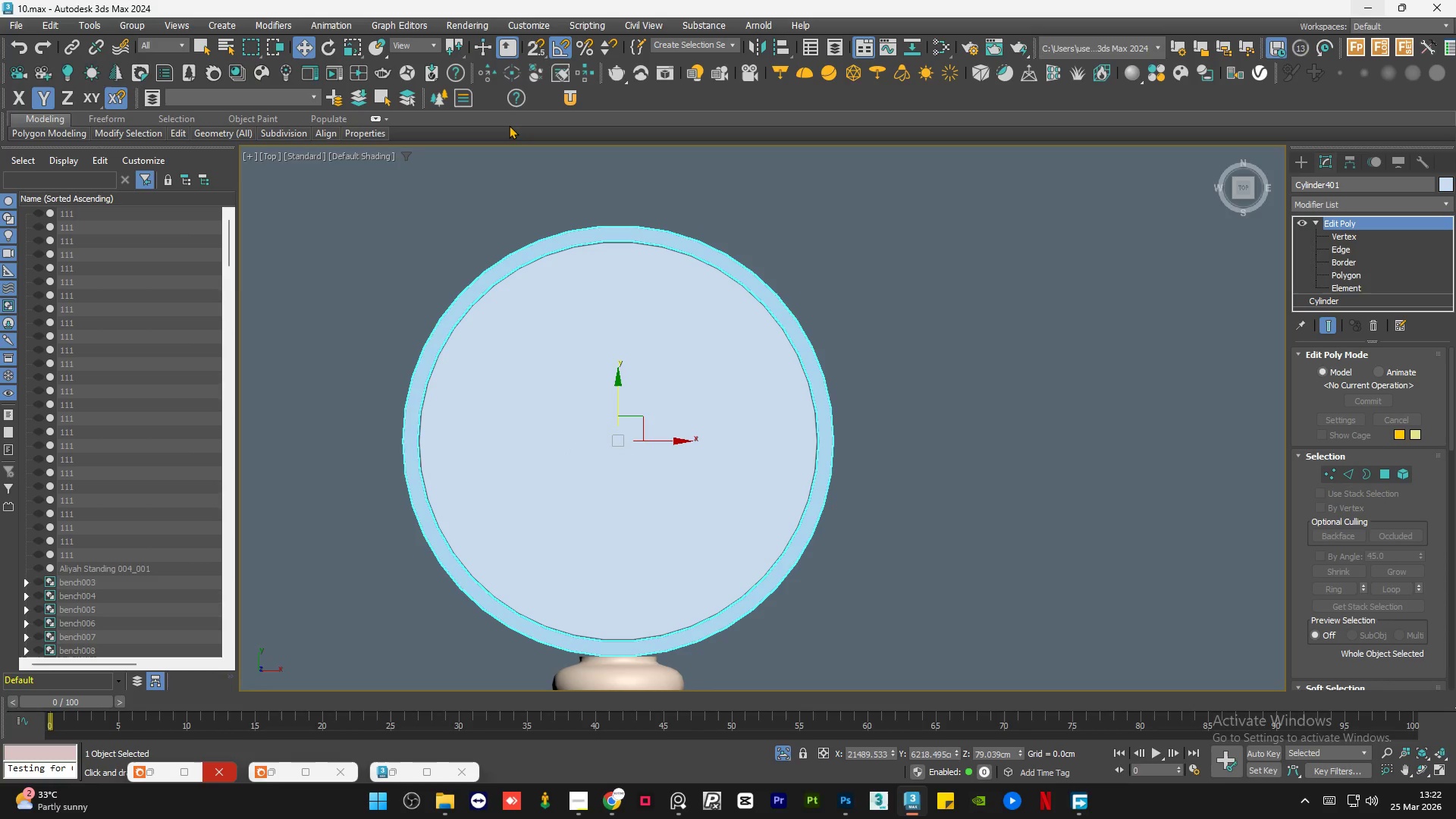 
wait(7.45)
 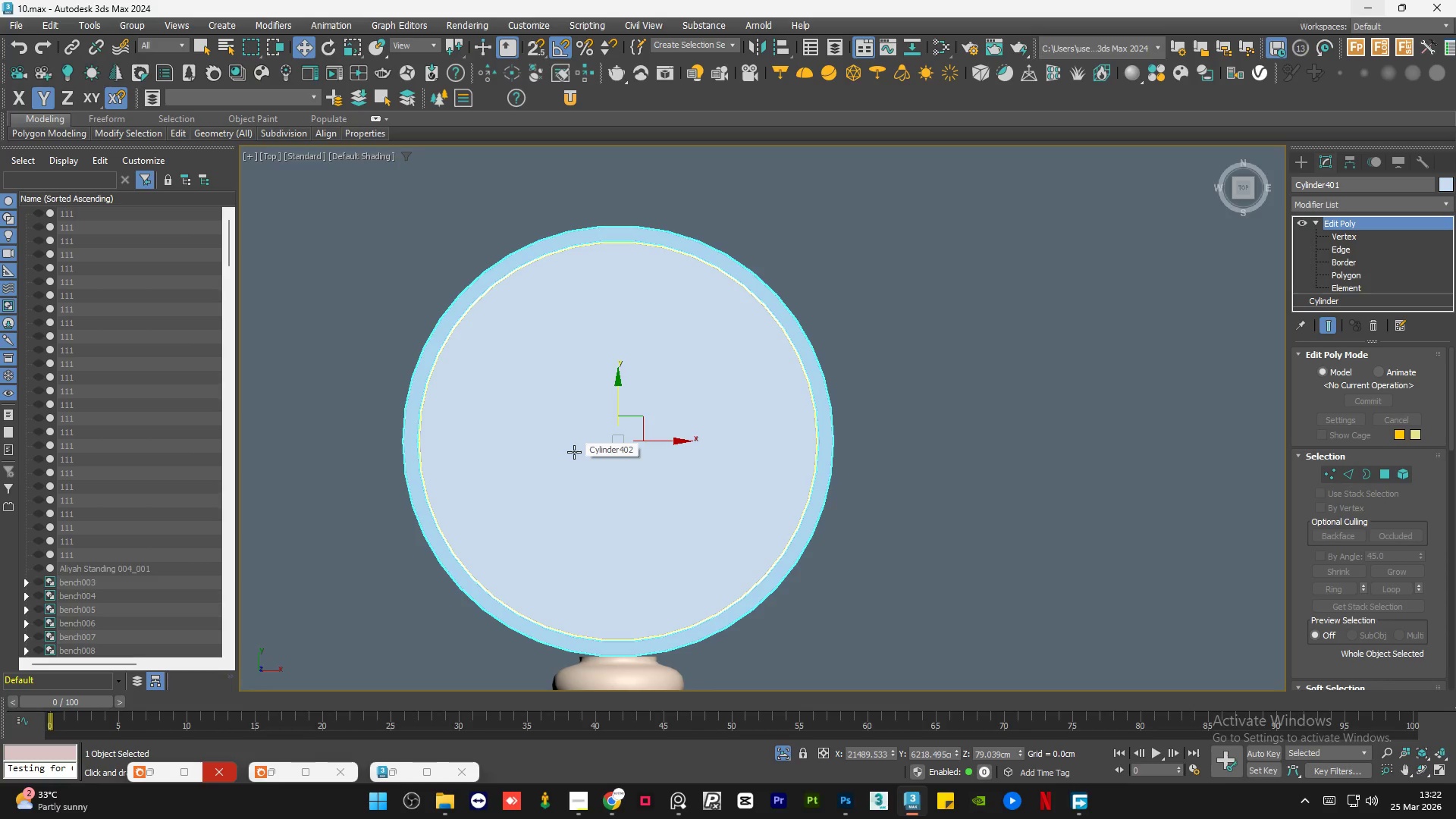 
scroll: coordinate [545, 214], scroll_direction: down, amount: 1.0
 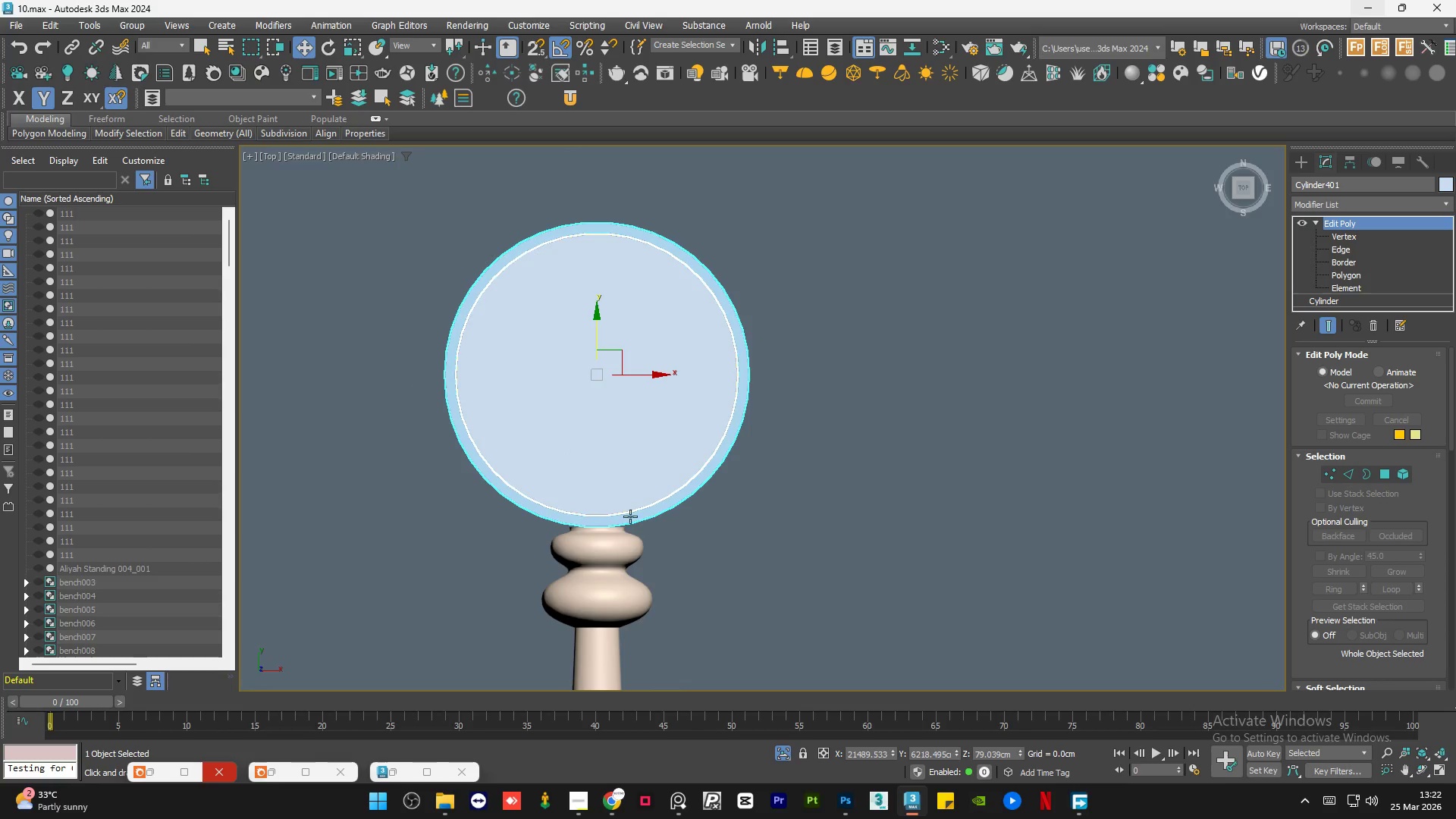 
left_click([613, 556])
 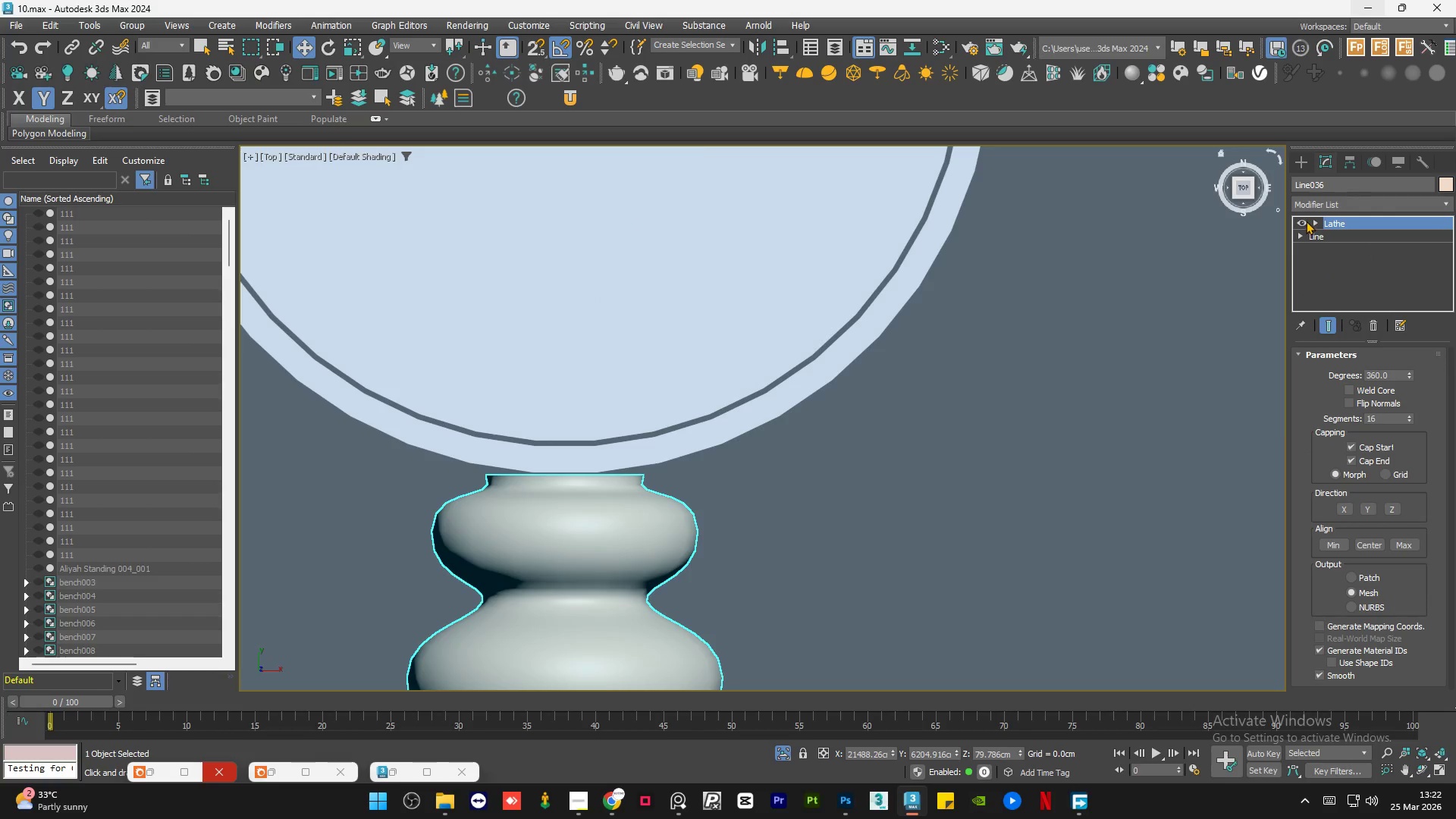 
scroll: coordinate [613, 556], scroll_direction: up, amount: 3.0
 